 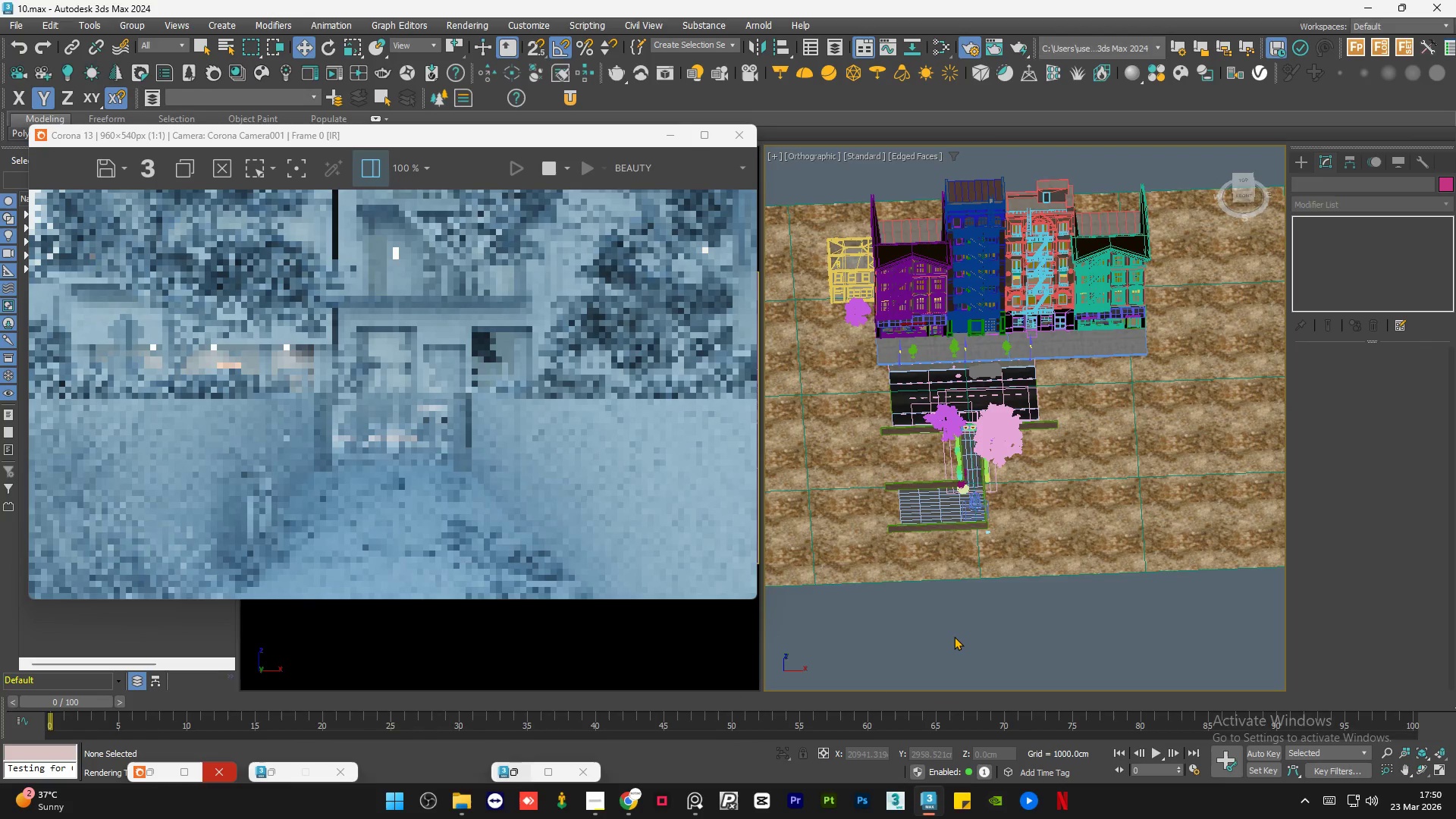 
key(Control+S)
 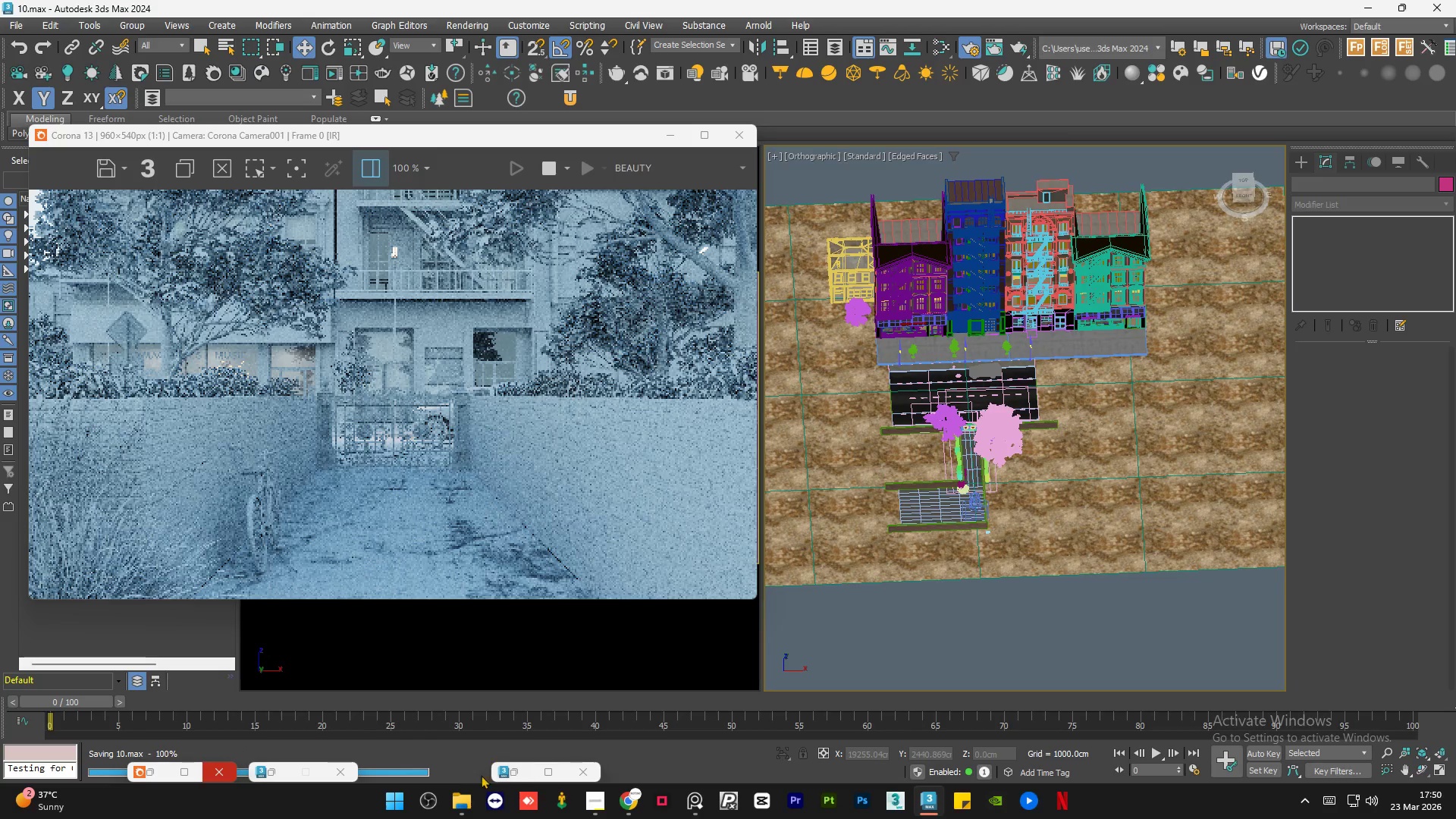 
left_click([456, 801])
 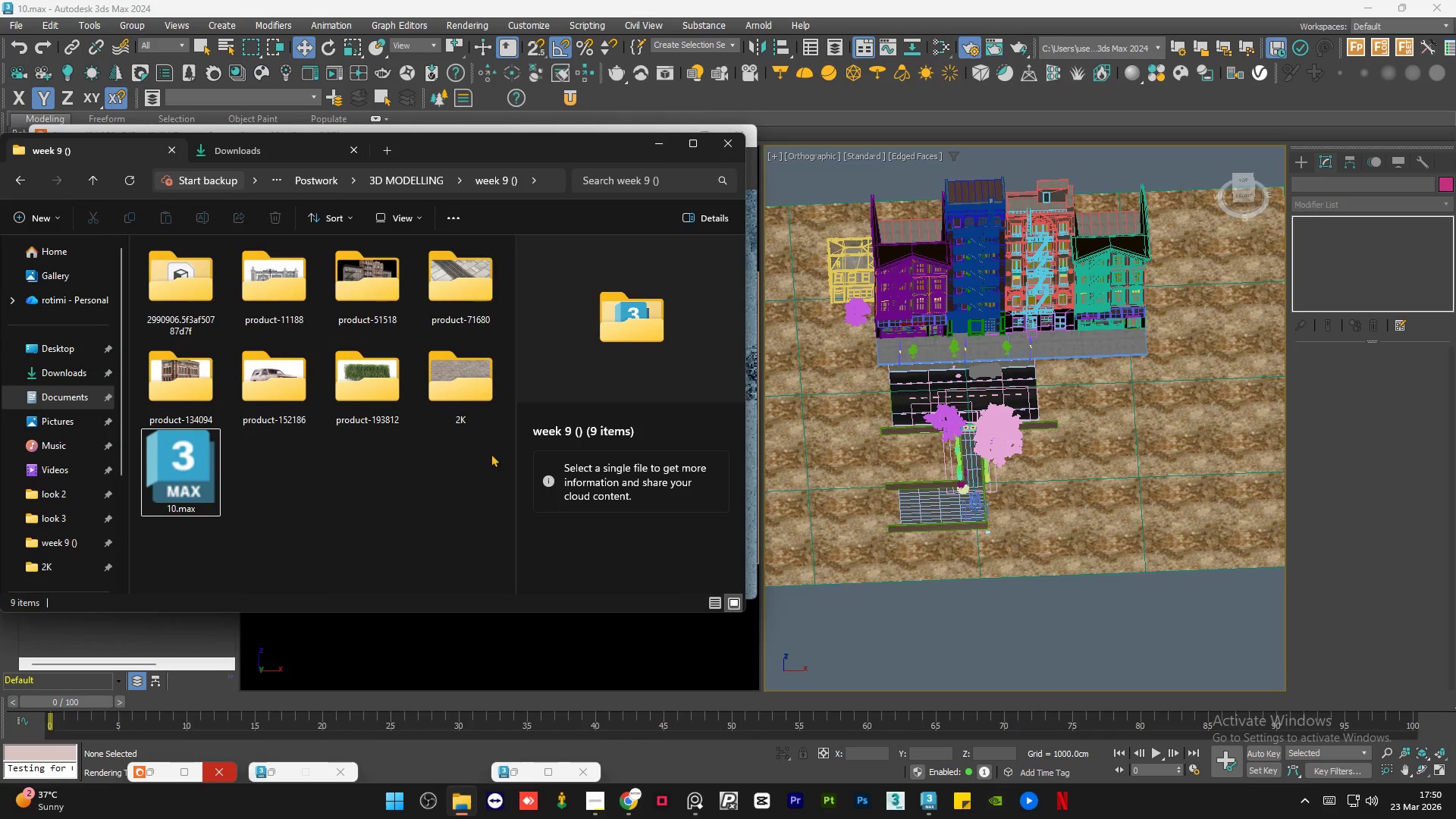 
left_click([337, 478])
 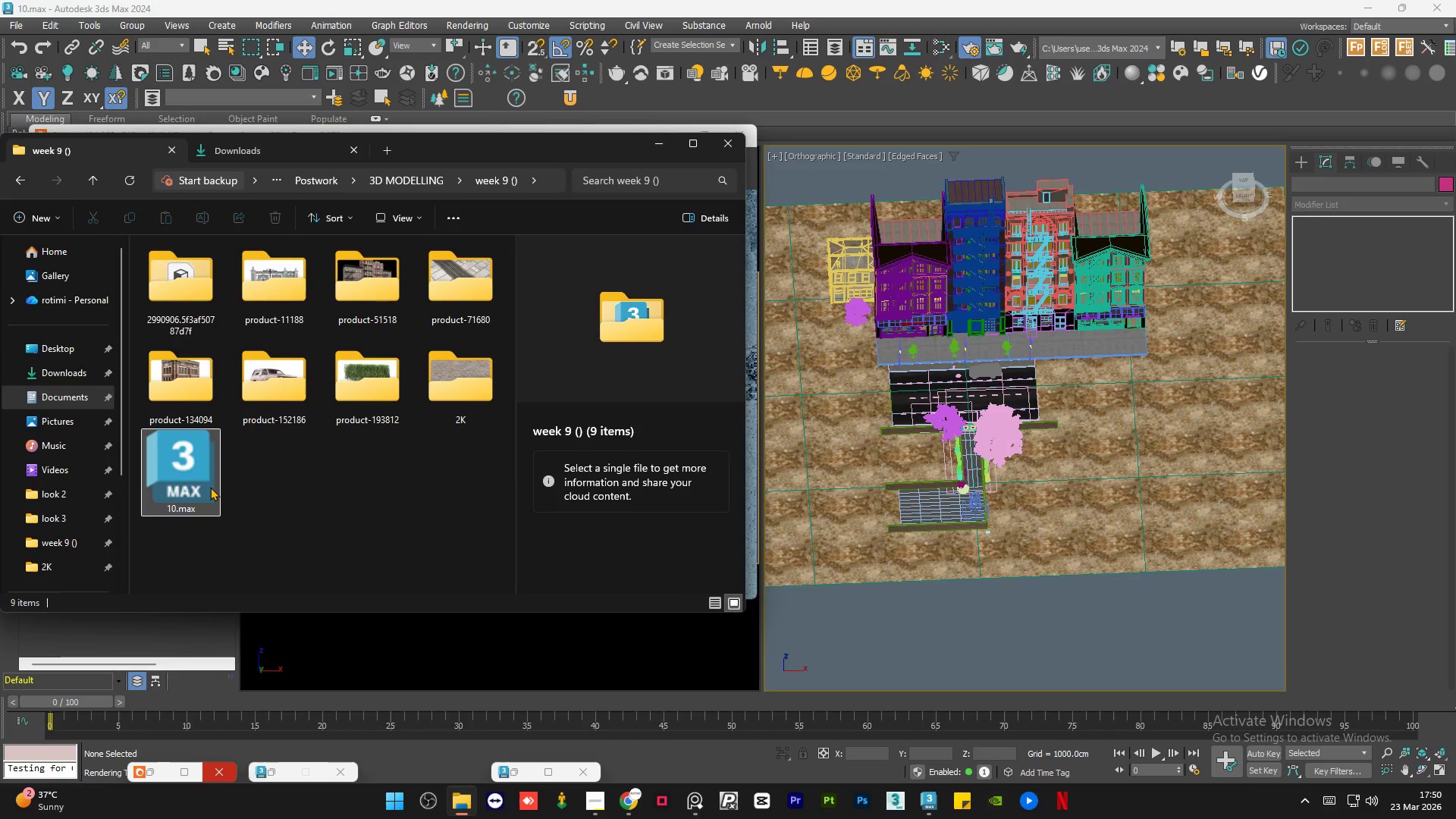 
left_click([210, 487])
 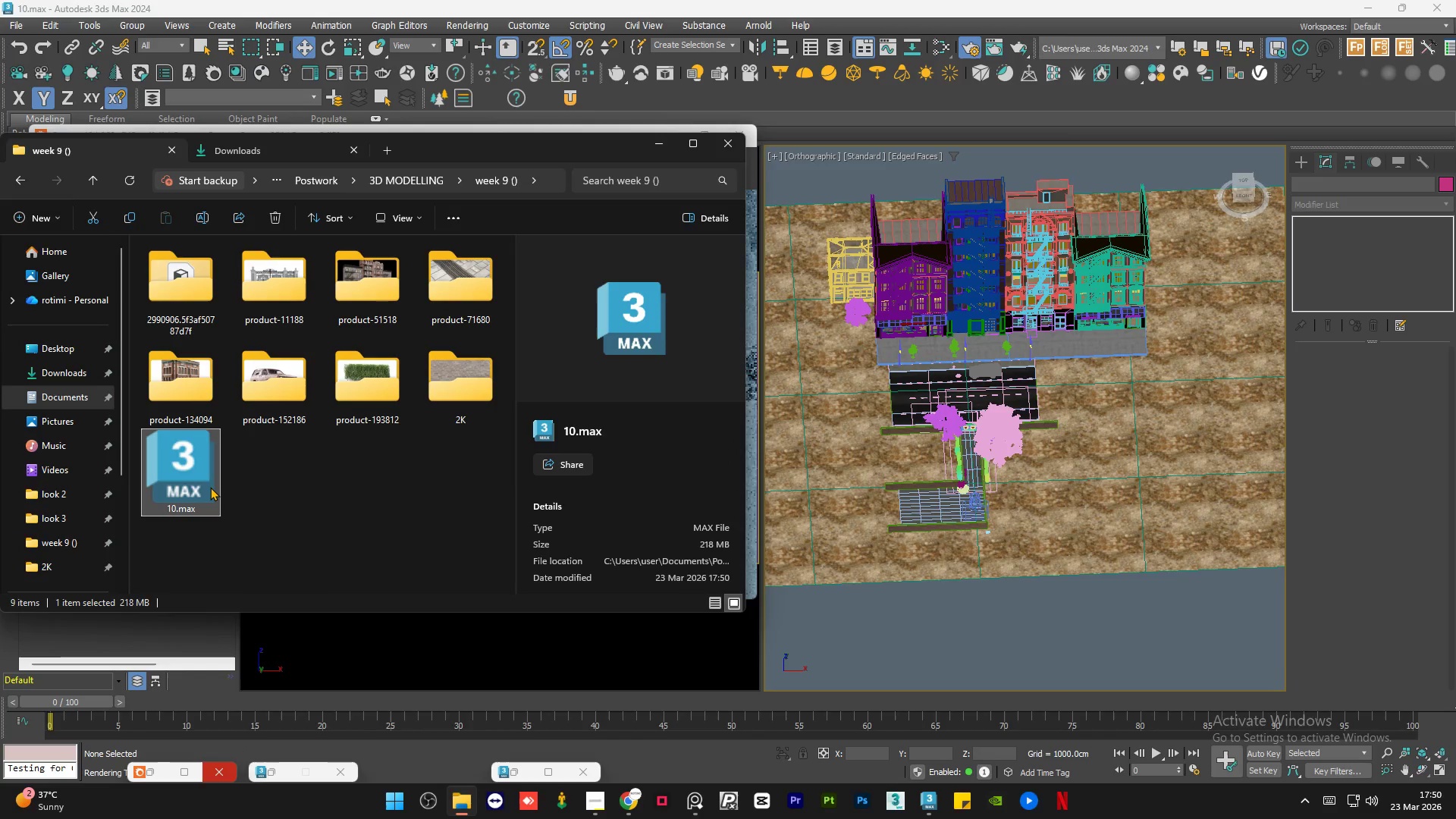 
key(Control+C)
 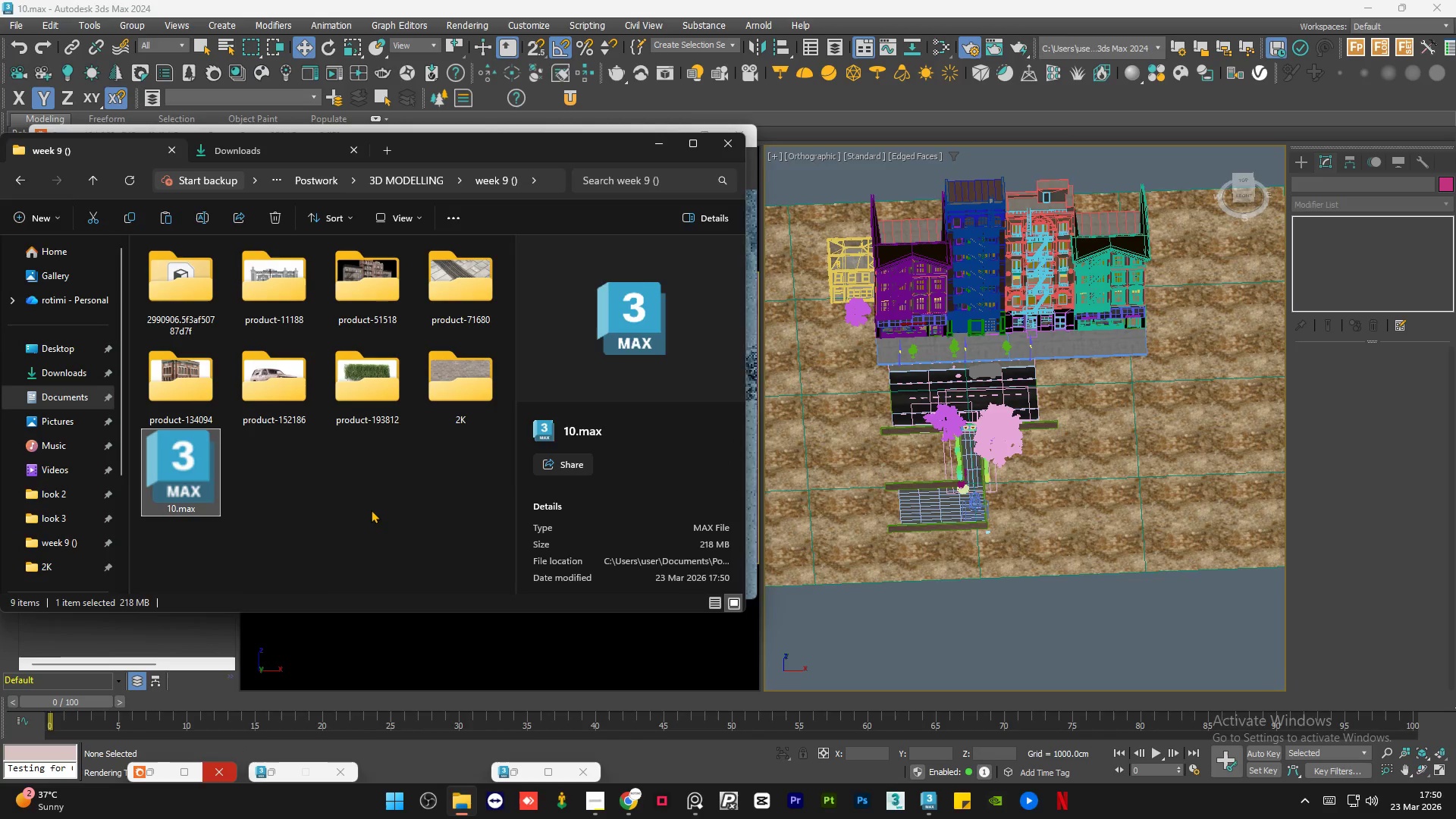 
left_click([371, 510])
 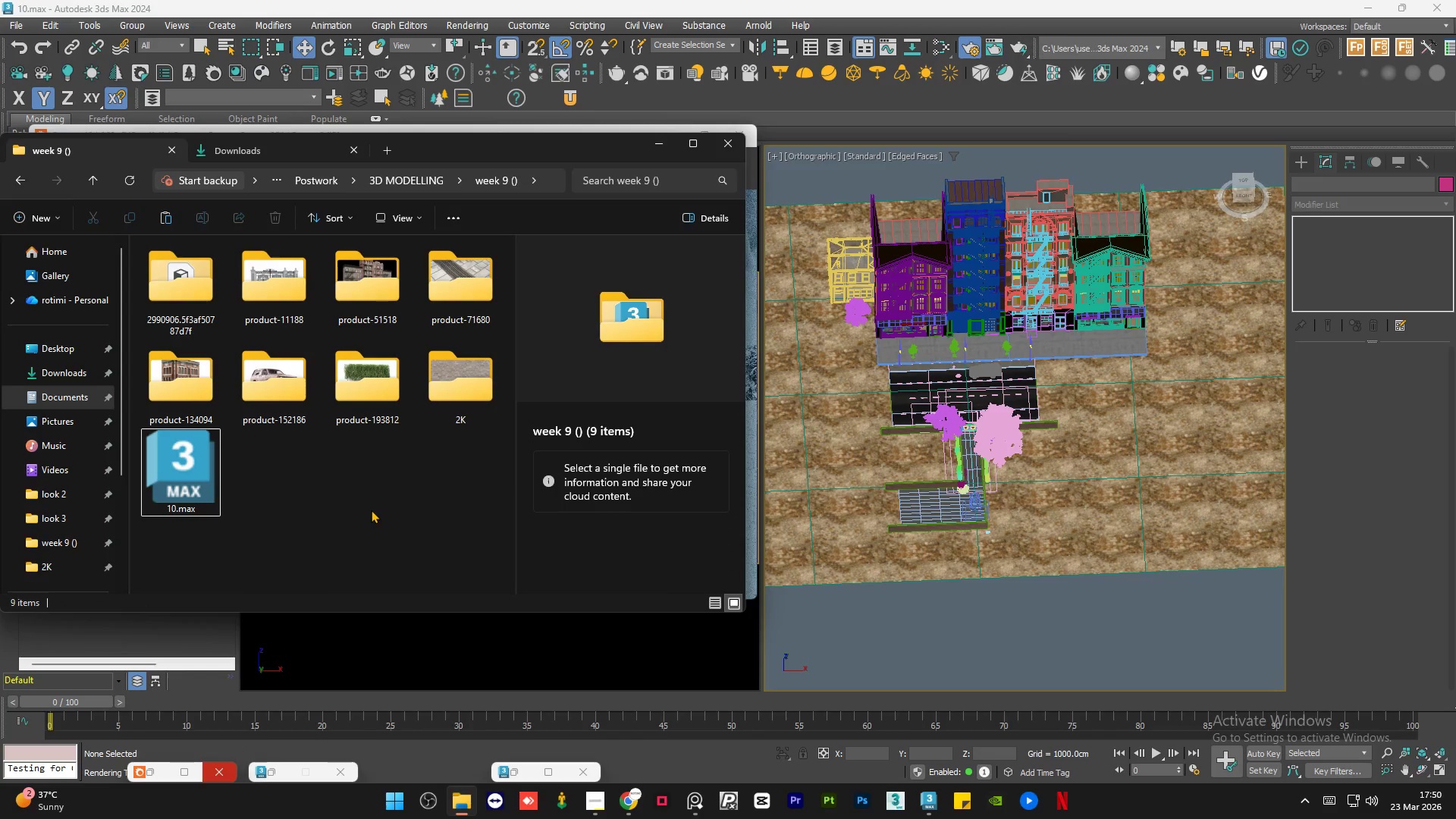 
key(Control+V)
 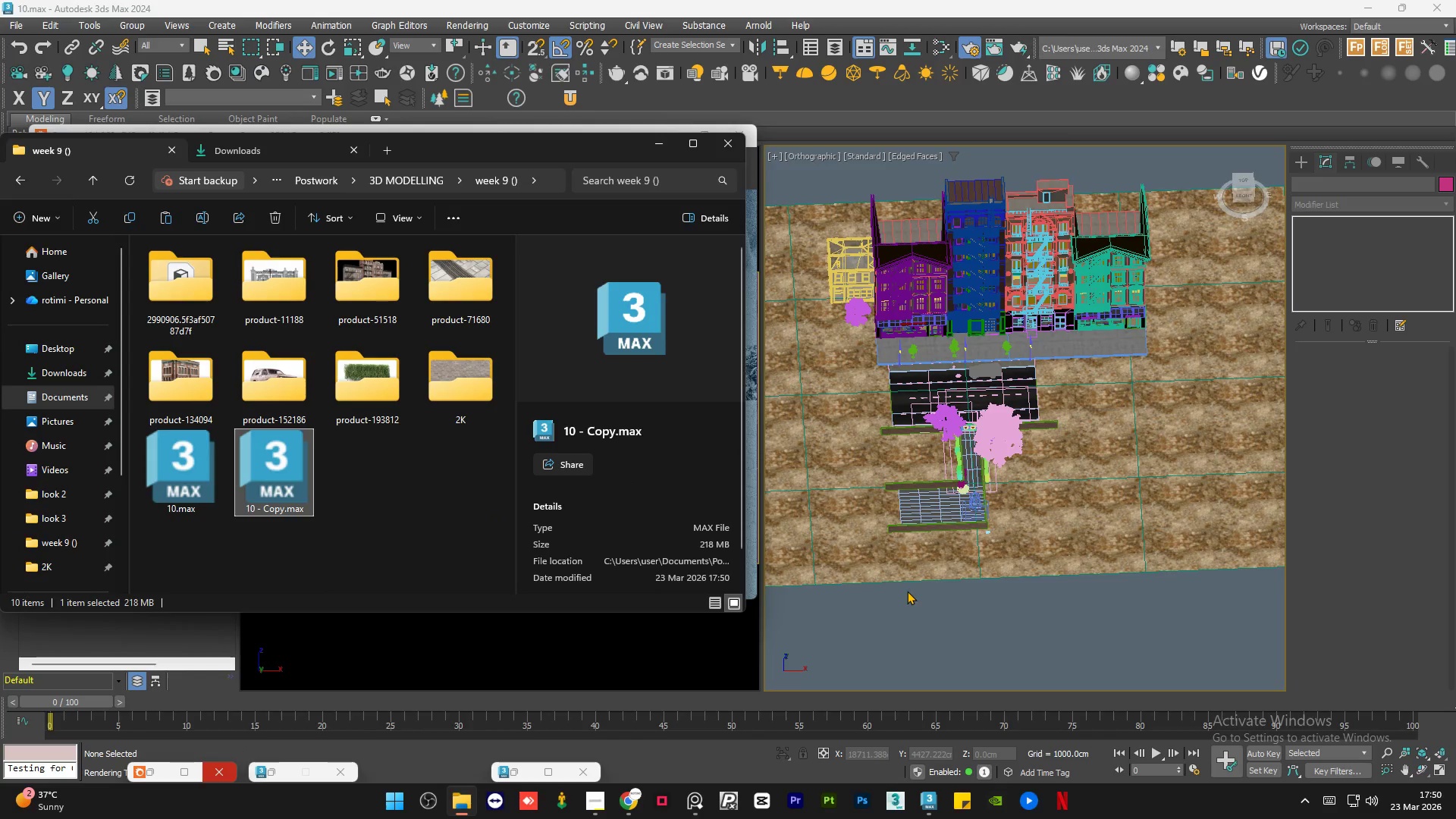 
left_click([952, 627])
 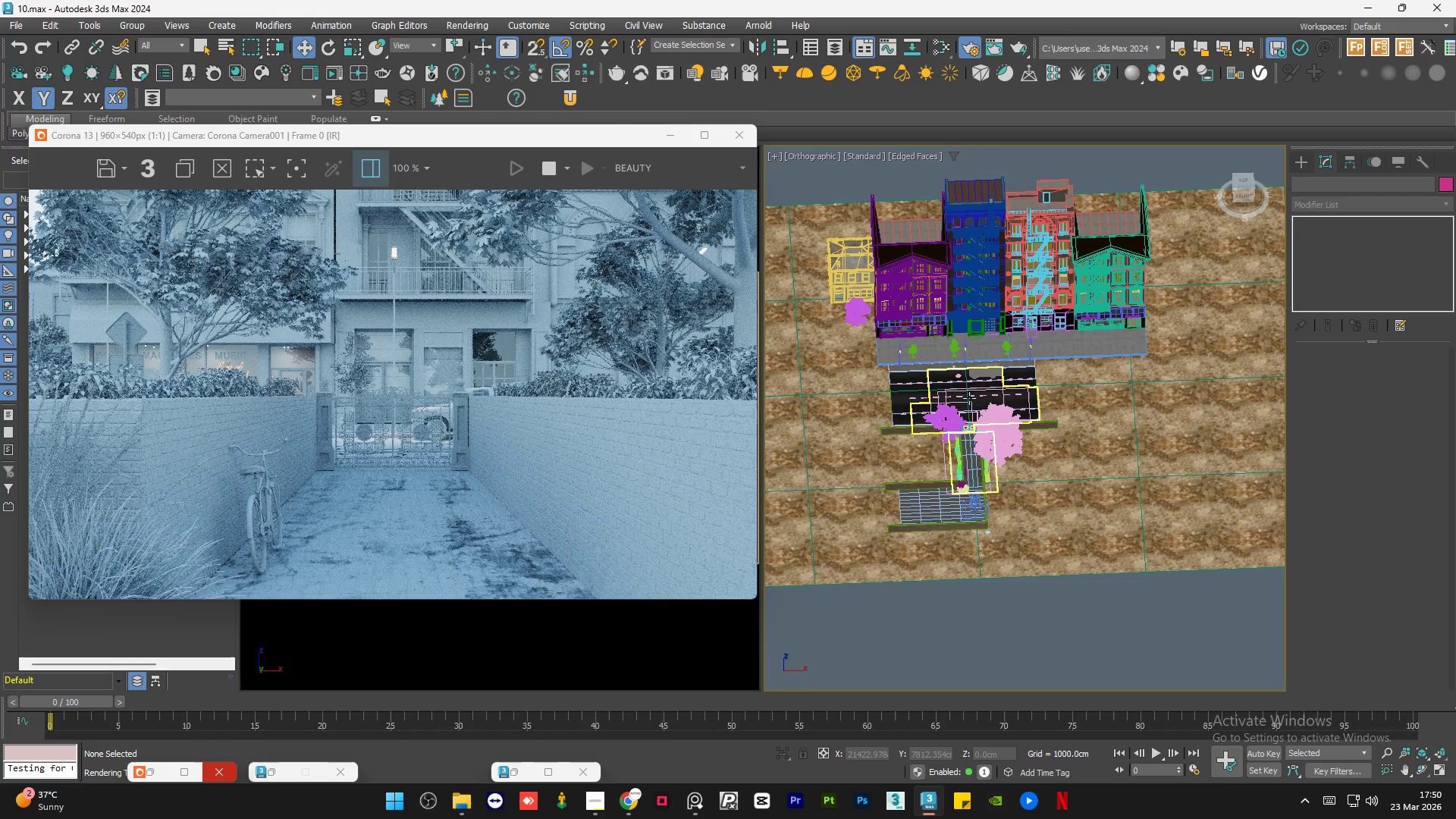 
scroll: coordinate [972, 575], scroll_direction: up, amount: 8.0
 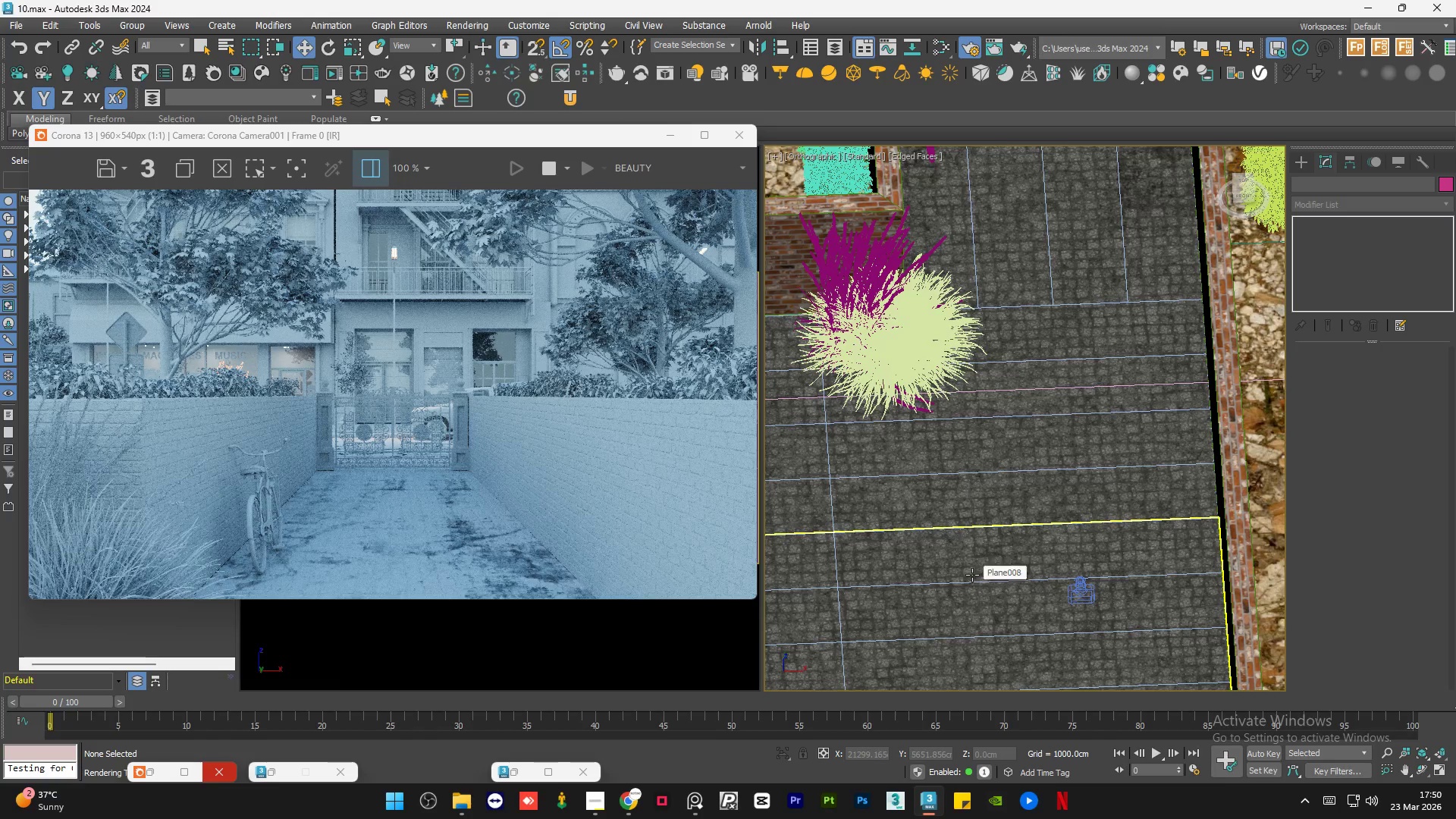 
scroll: coordinate [972, 575], scroll_direction: down, amount: 2.0
 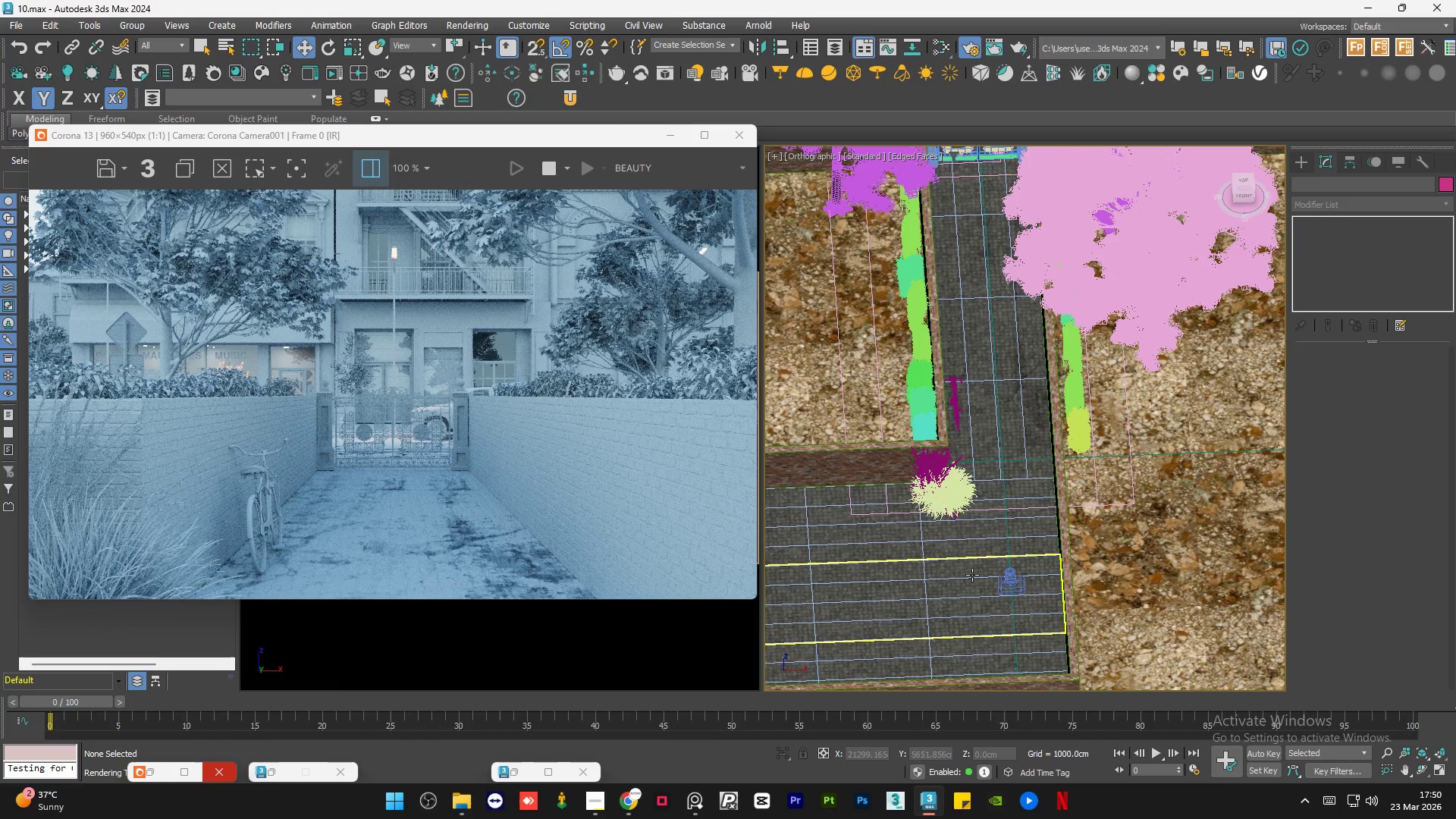 
scroll: coordinate [468, 564], scroll_direction: up, amount: 3.0
 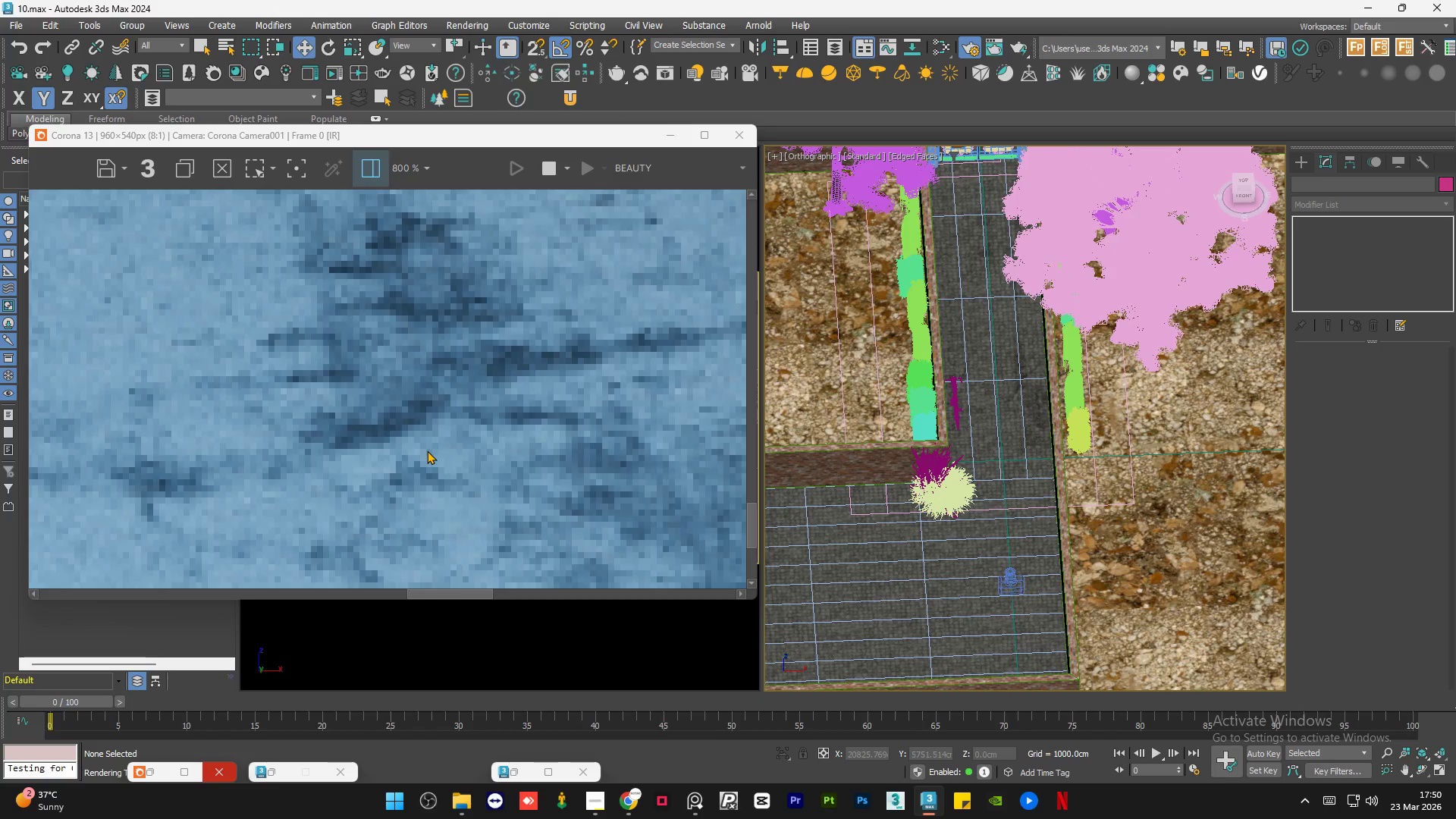 
scroll: coordinate [428, 453], scroll_direction: down, amount: 3.0
 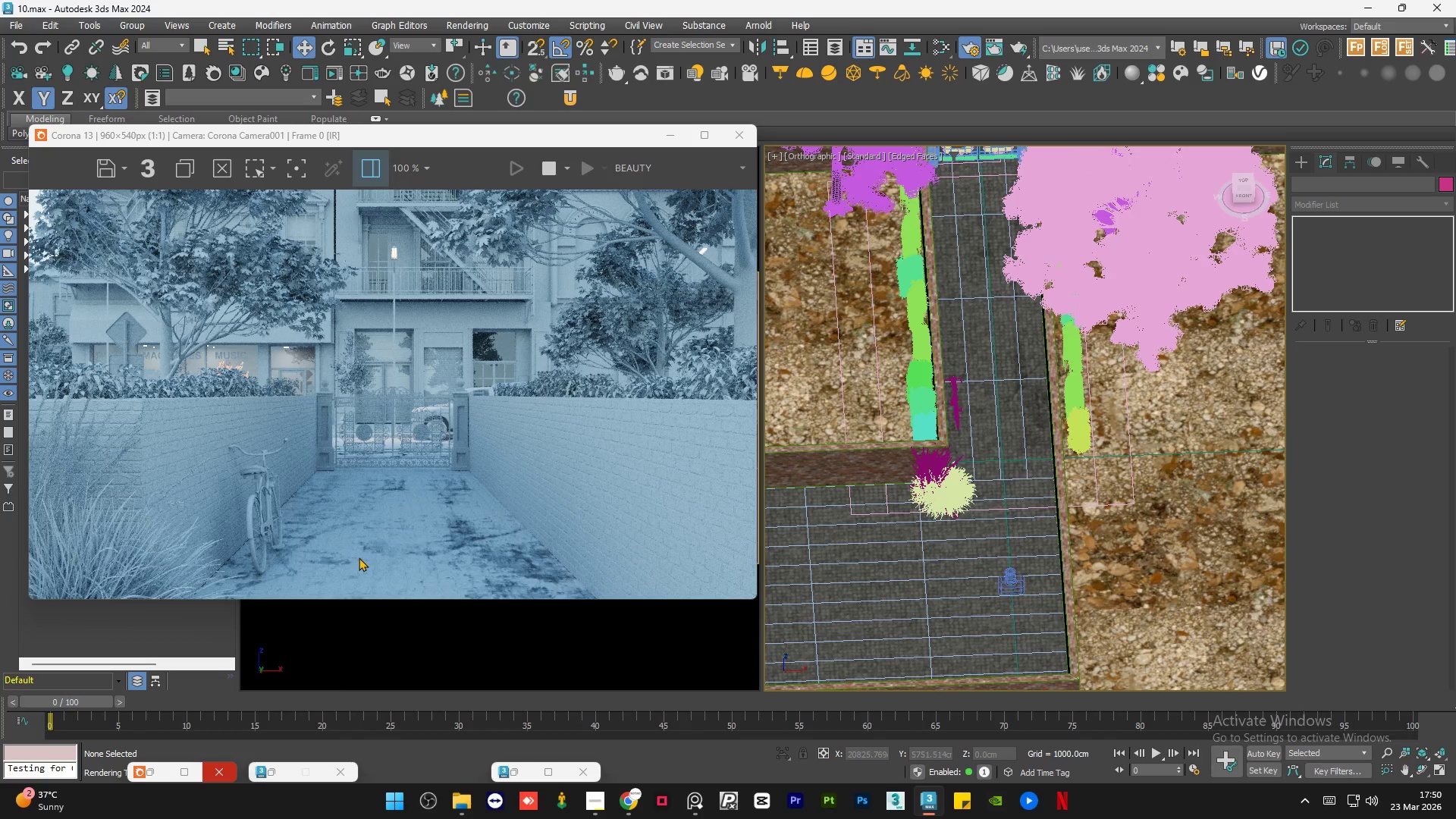 
scroll: coordinate [358, 557], scroll_direction: up, amount: 1.0
 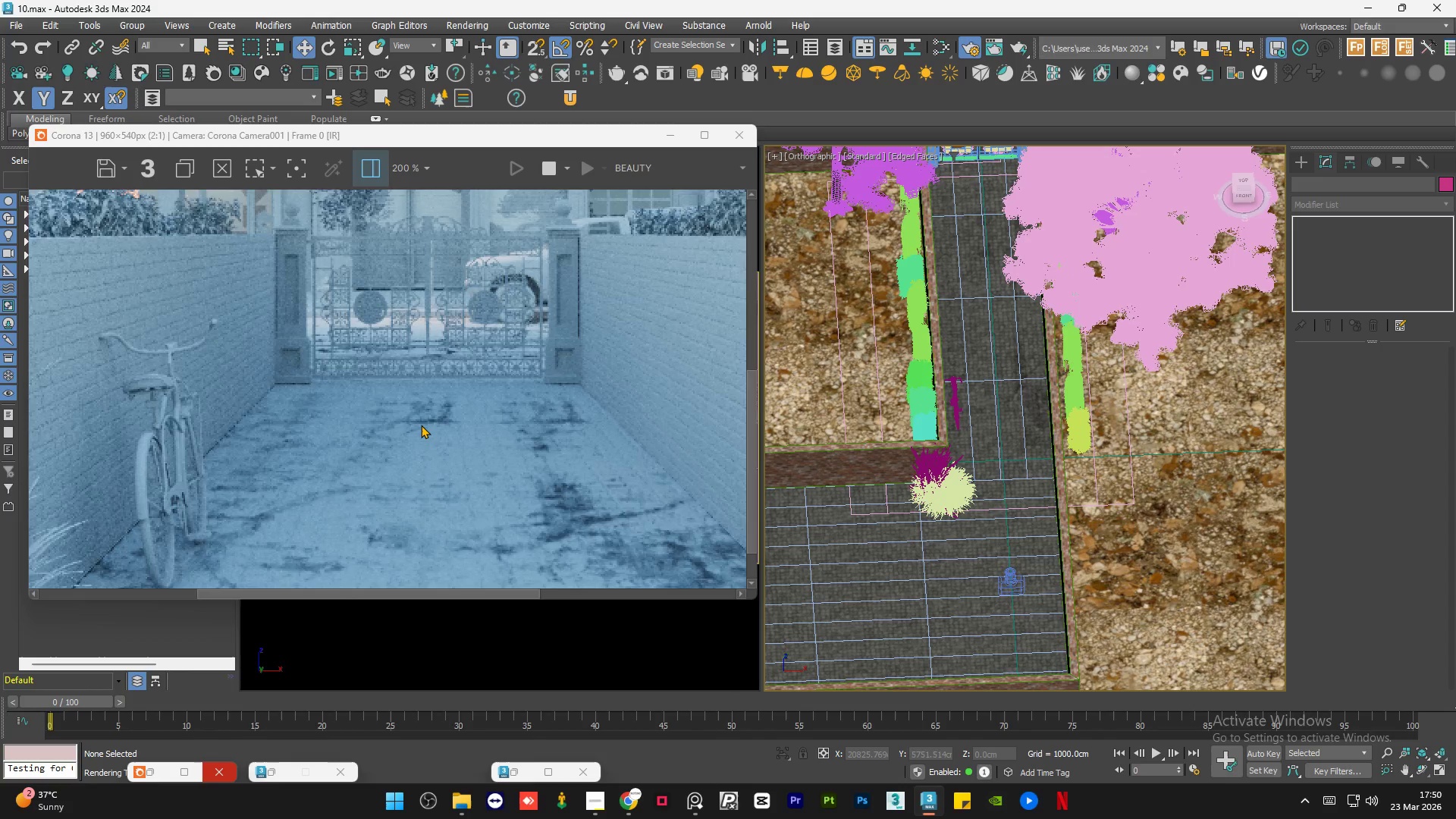 
scroll: coordinate [421, 425], scroll_direction: down, amount: 1.0
 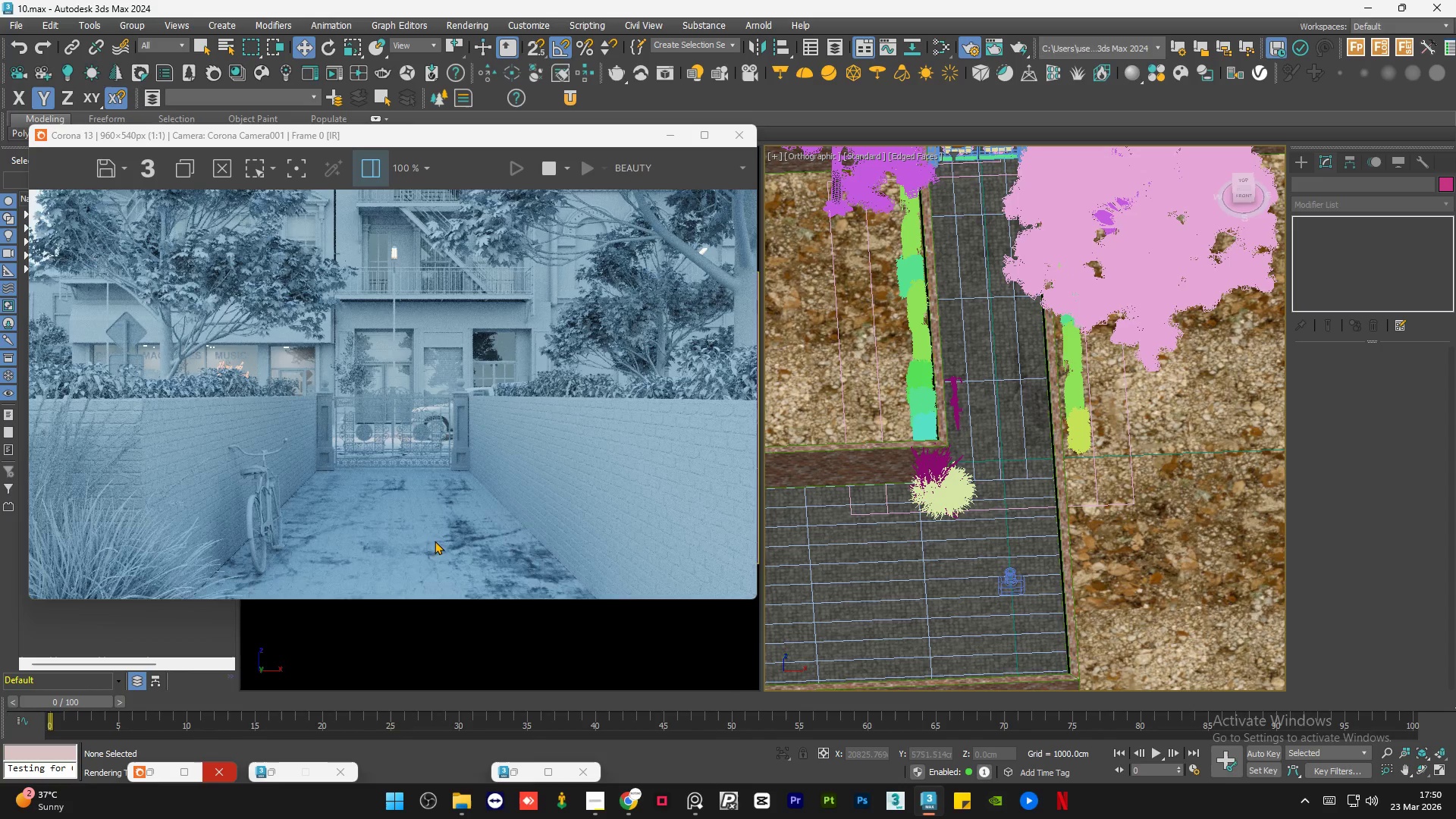 
scroll: coordinate [405, 585], scroll_direction: up, amount: 1.0
 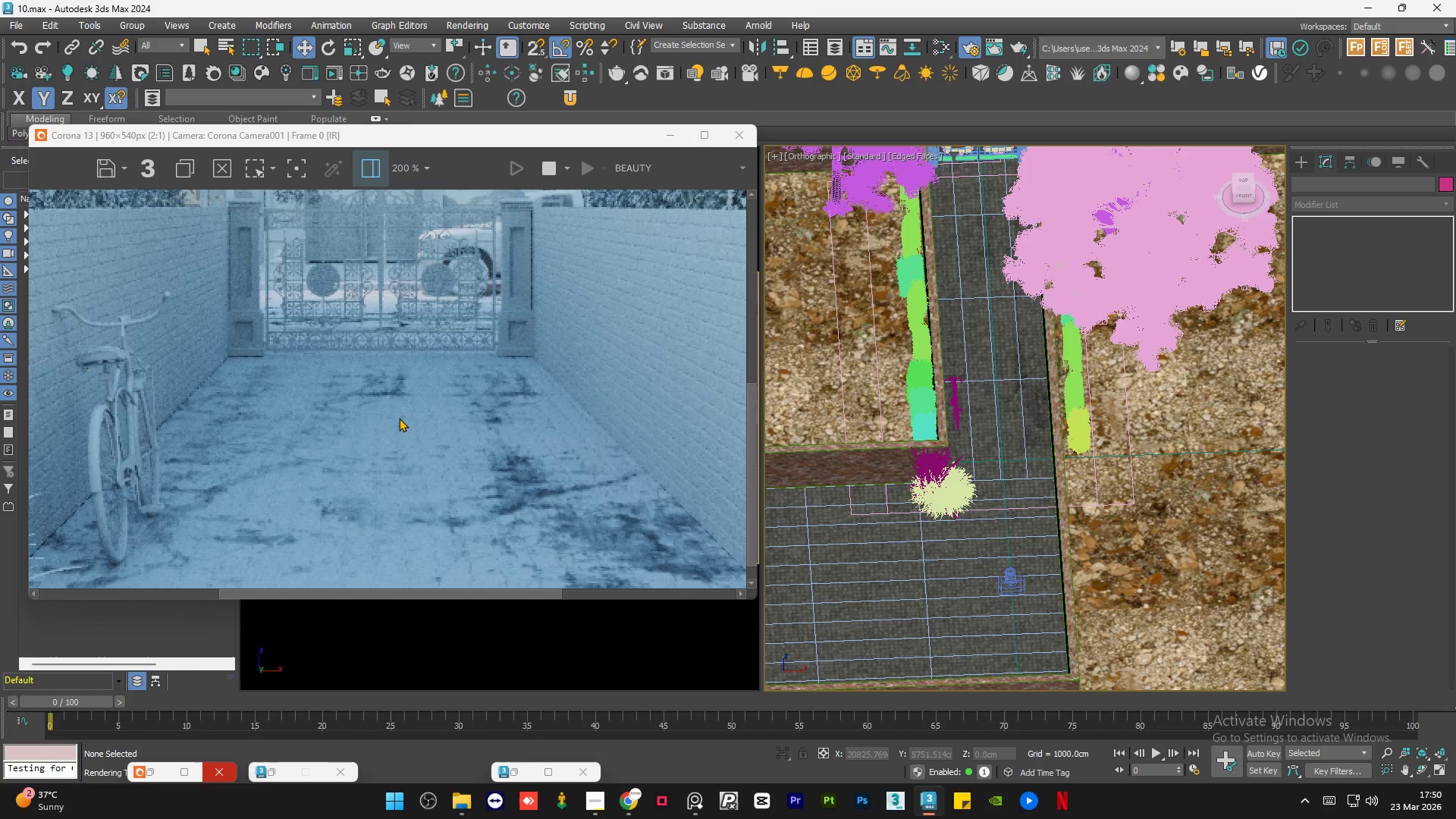 
scroll: coordinate [399, 418], scroll_direction: down, amount: 1.0
 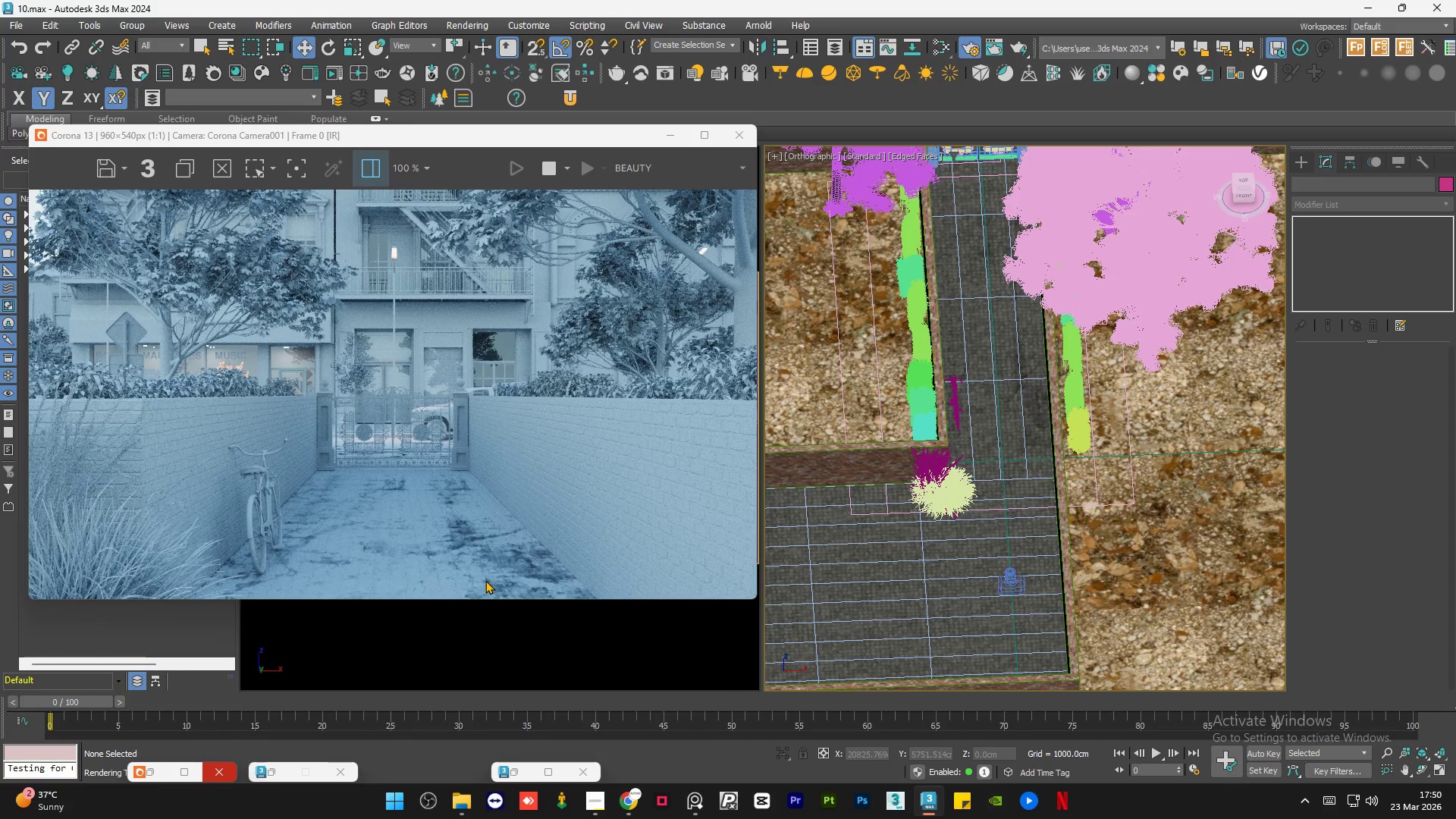 
scroll: coordinate [448, 551], scroll_direction: up, amount: 2.0
 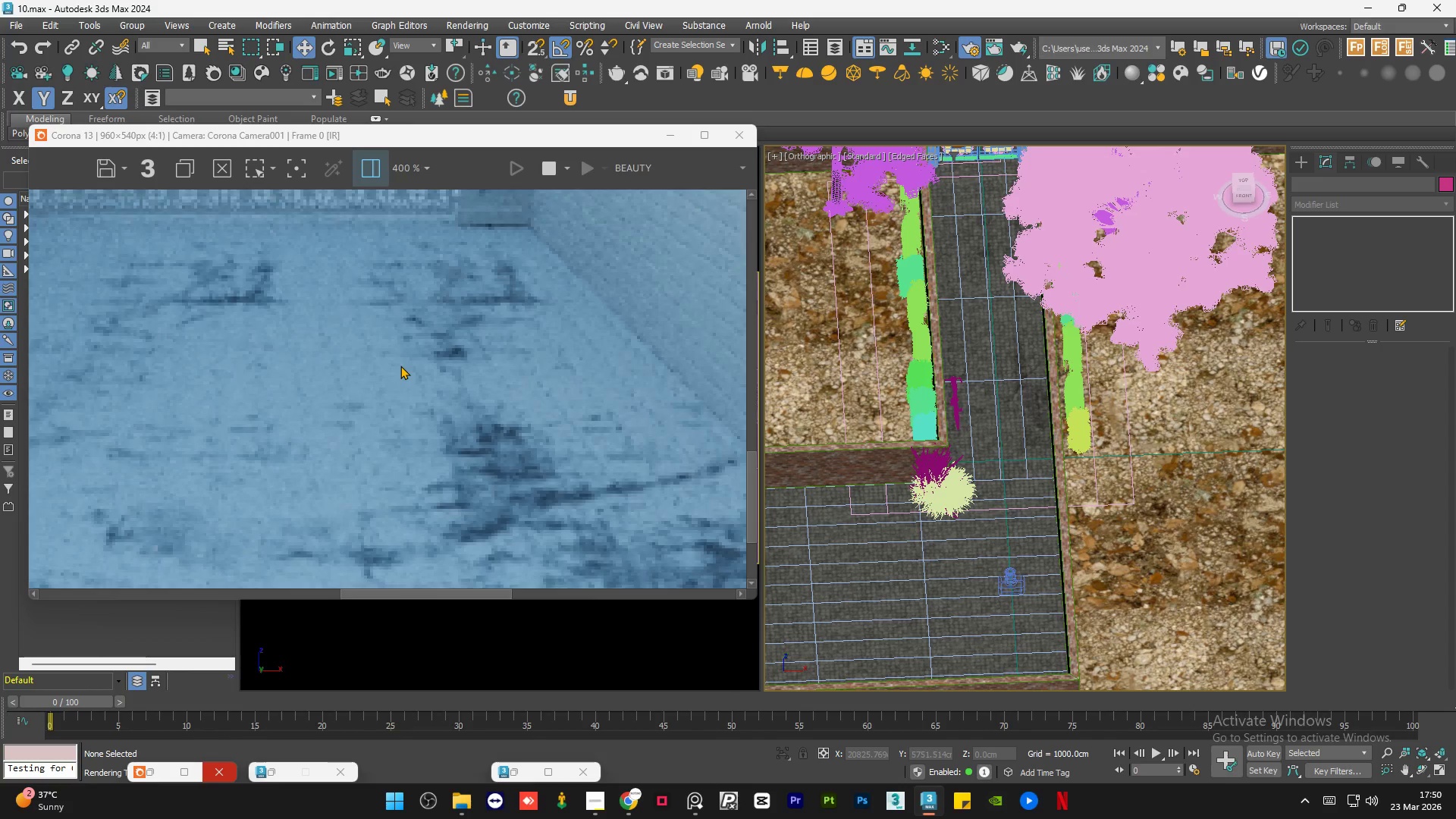 
scroll: coordinate [400, 366], scroll_direction: down, amount: 2.0
 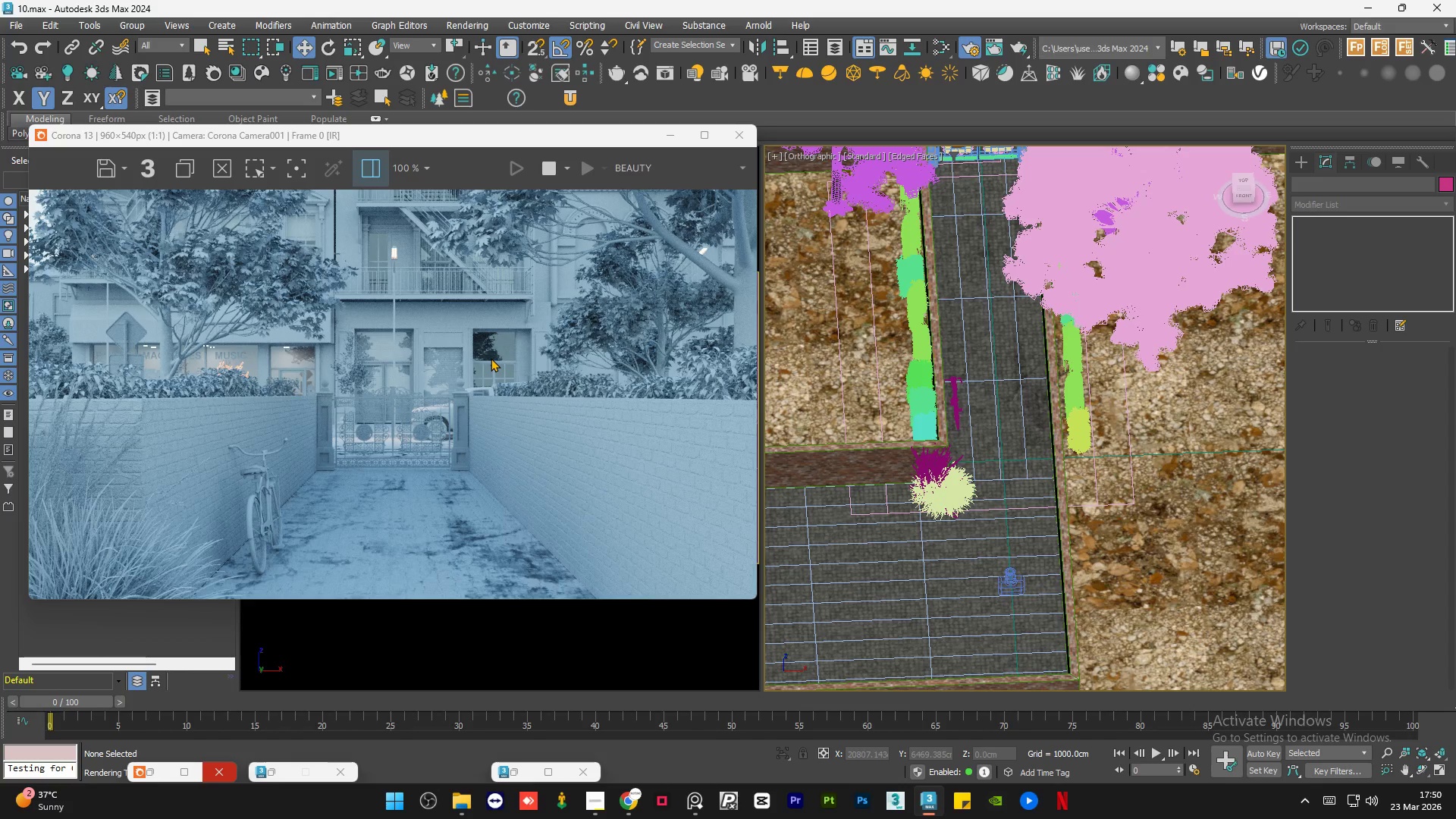 
wait(17.49)
 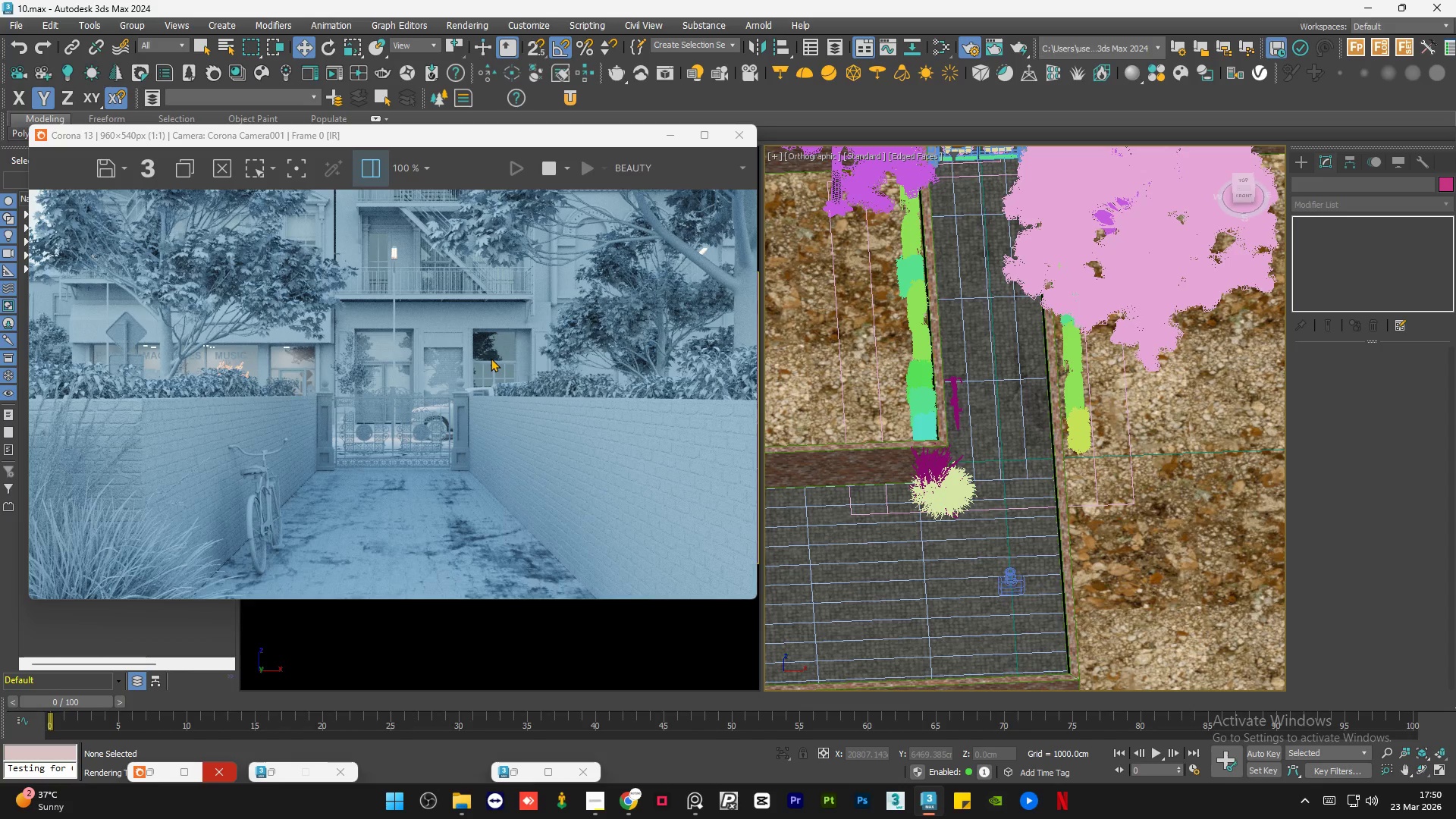 
scroll: coordinate [403, 475], scroll_direction: down, amount: 1.0
 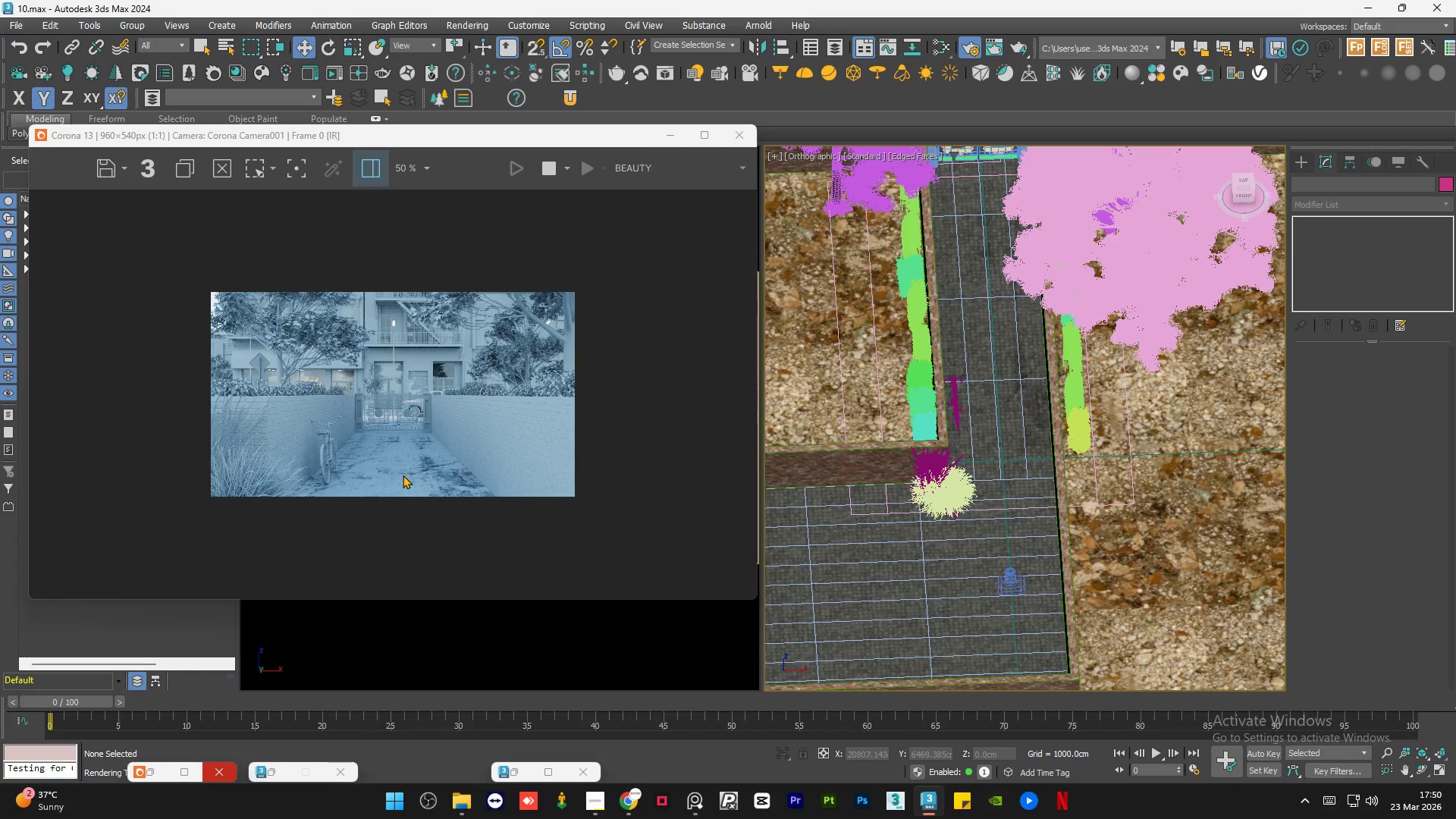 
scroll: coordinate [313, 512], scroll_direction: up, amount: 3.0
 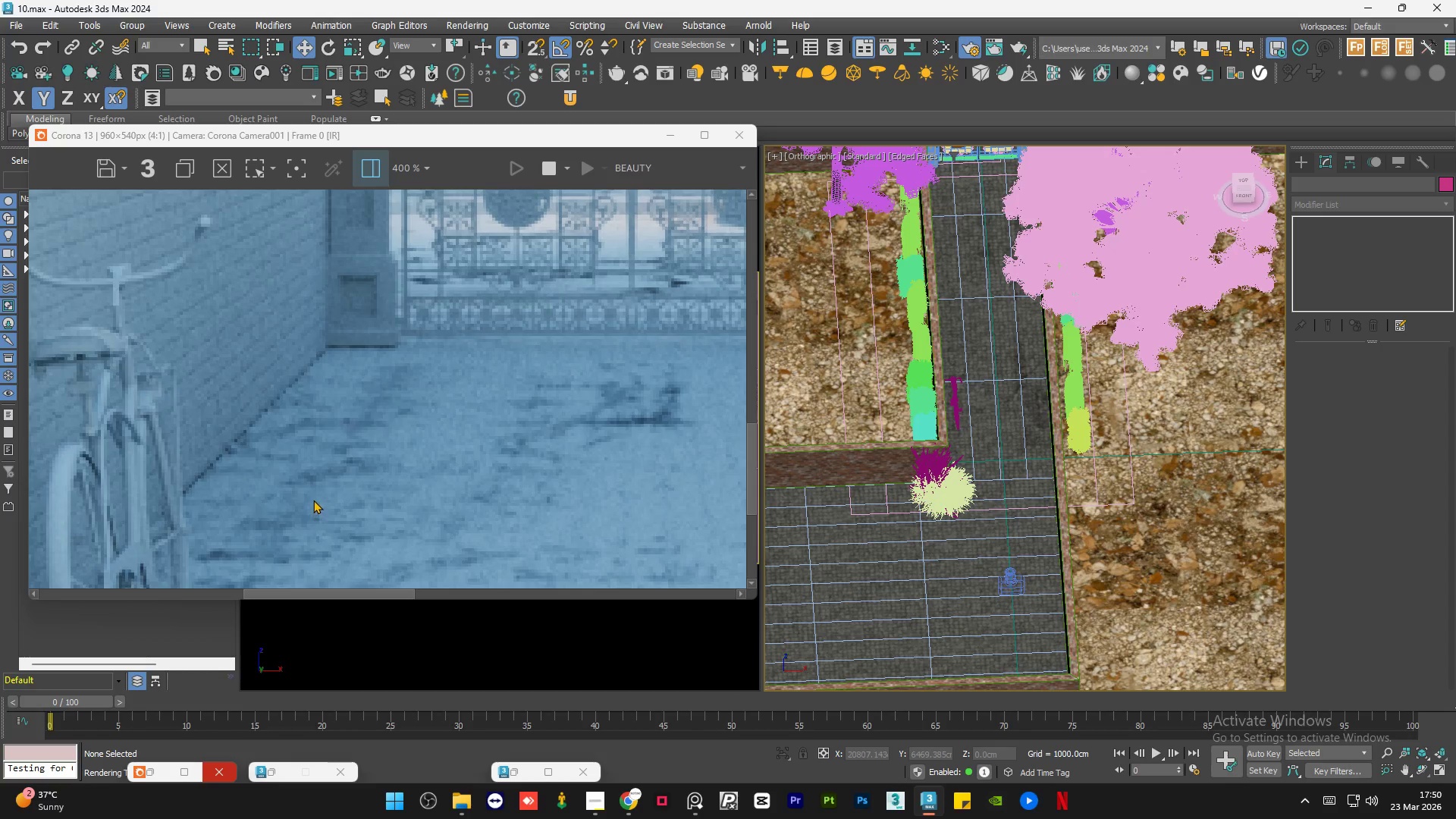 
scroll: coordinate [313, 500], scroll_direction: down, amount: 2.0
 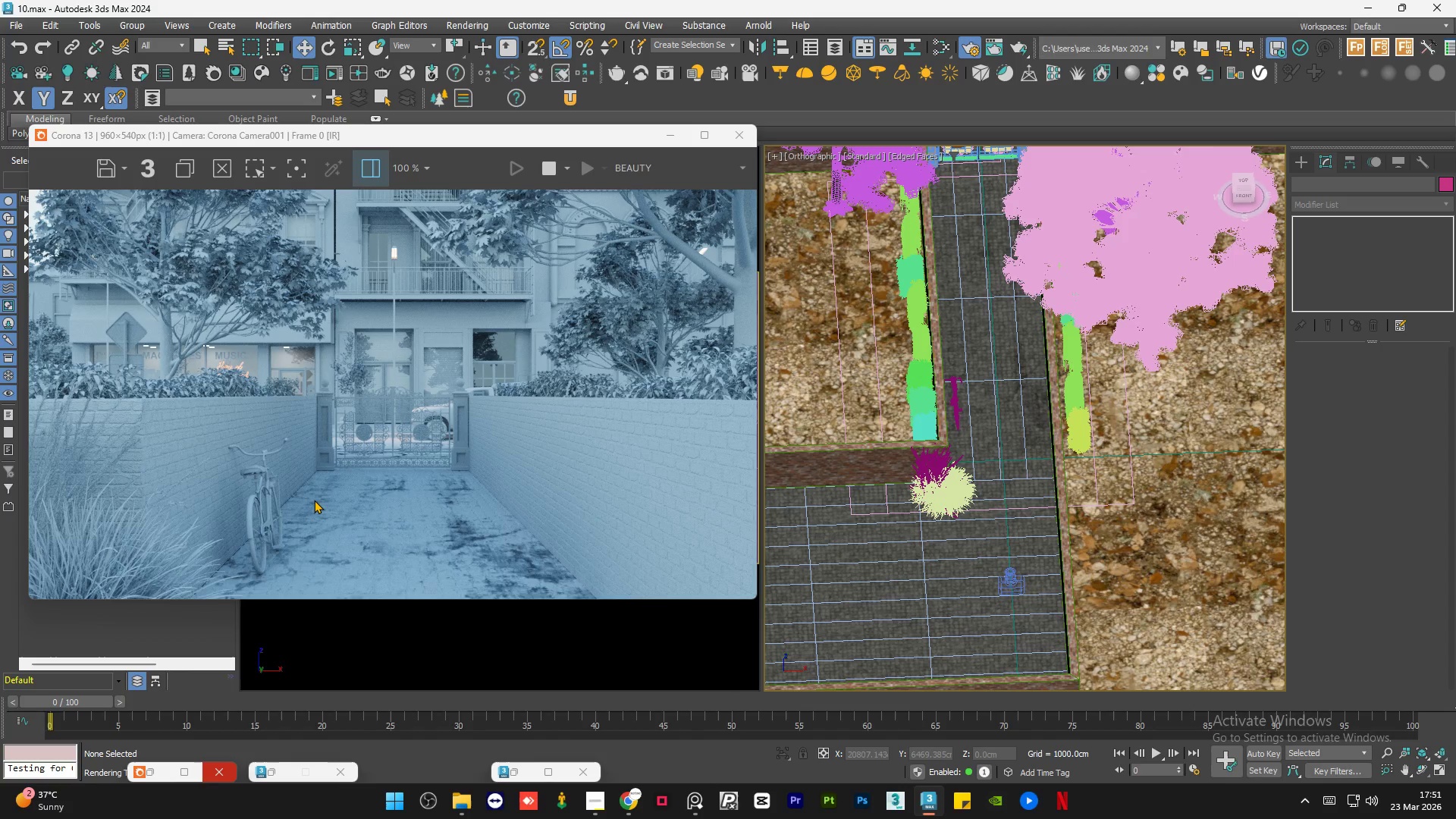 
wait(13.12)
 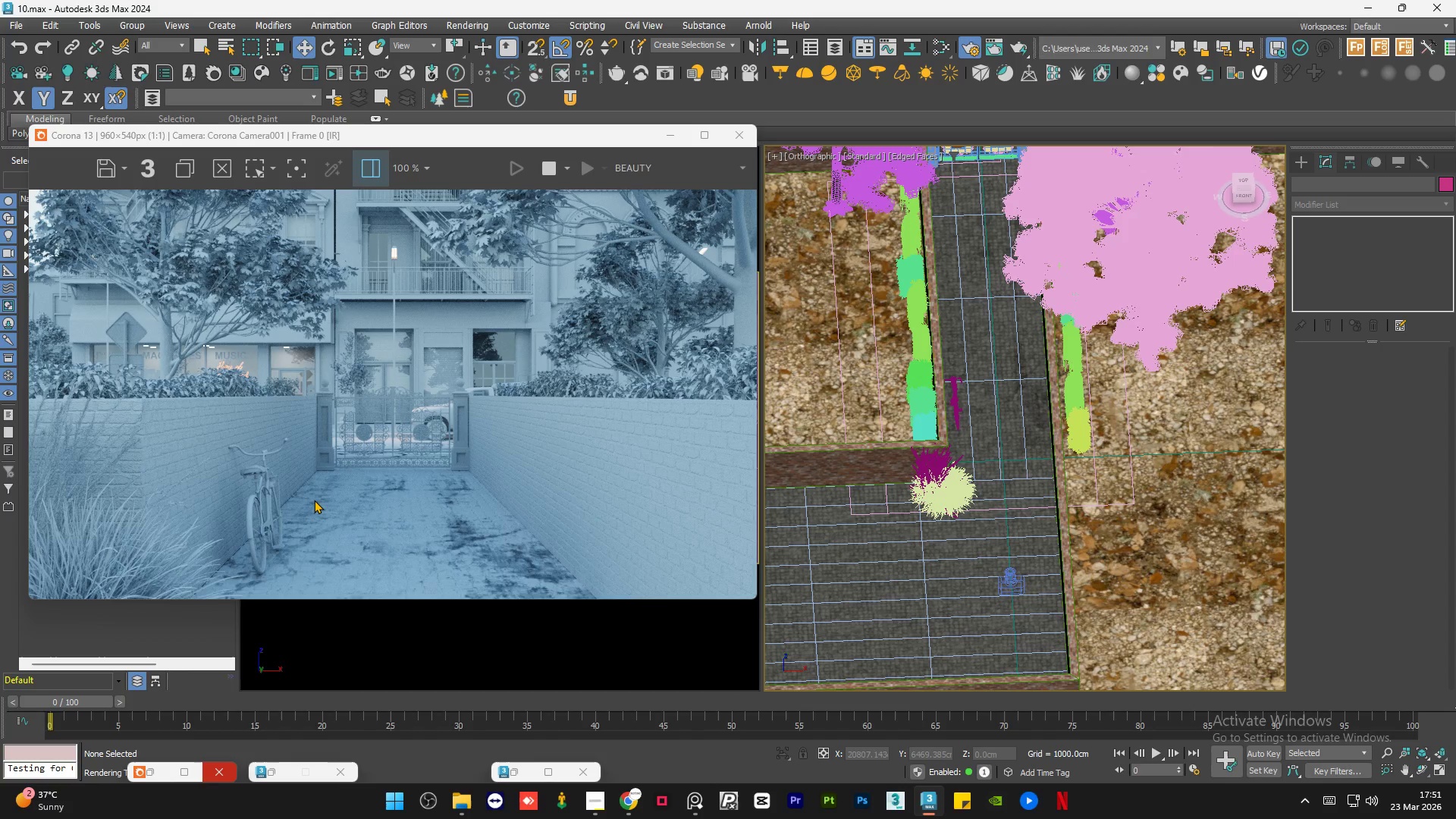 
left_click([619, 797])
 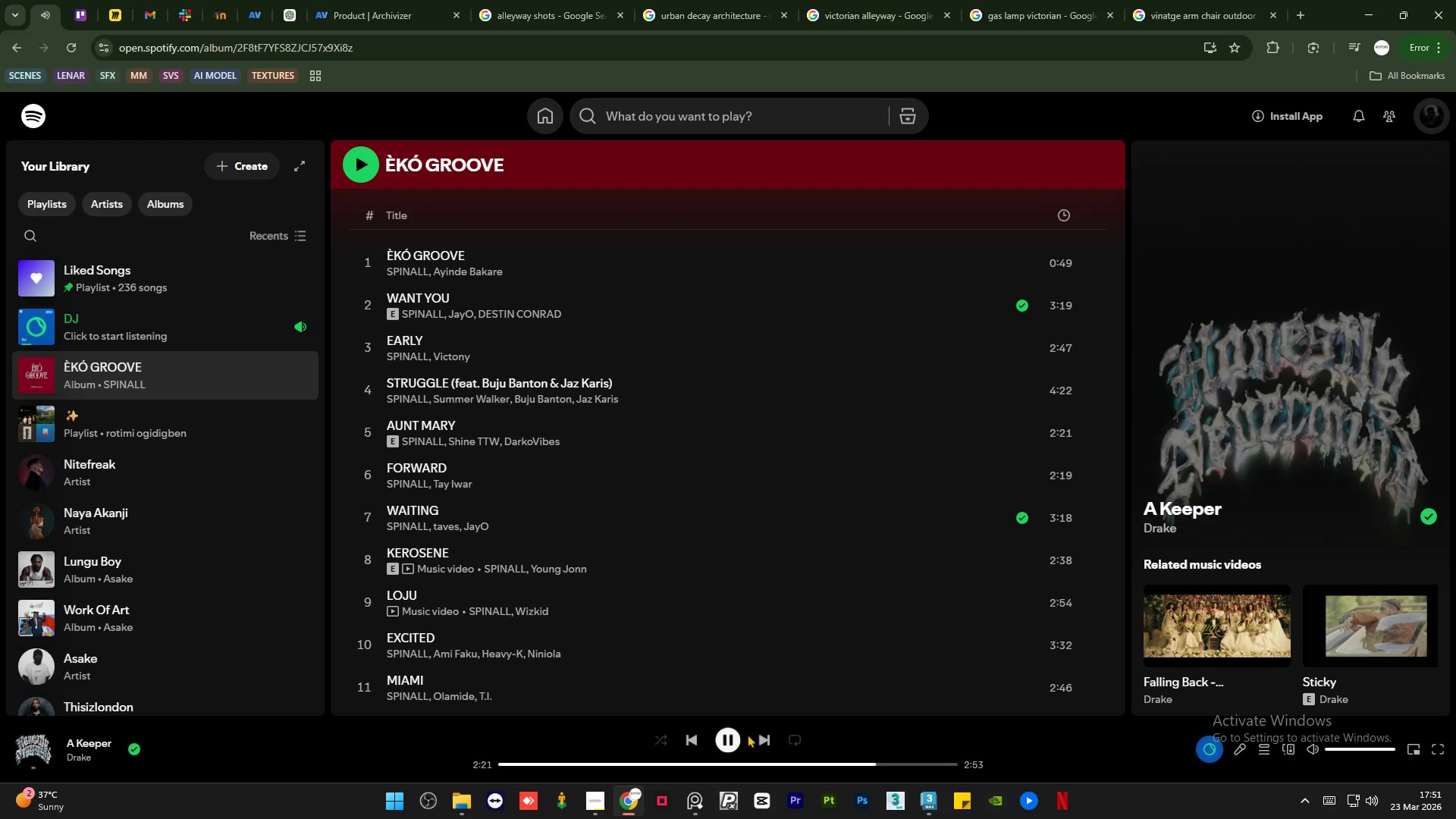 
left_click([761, 739])
 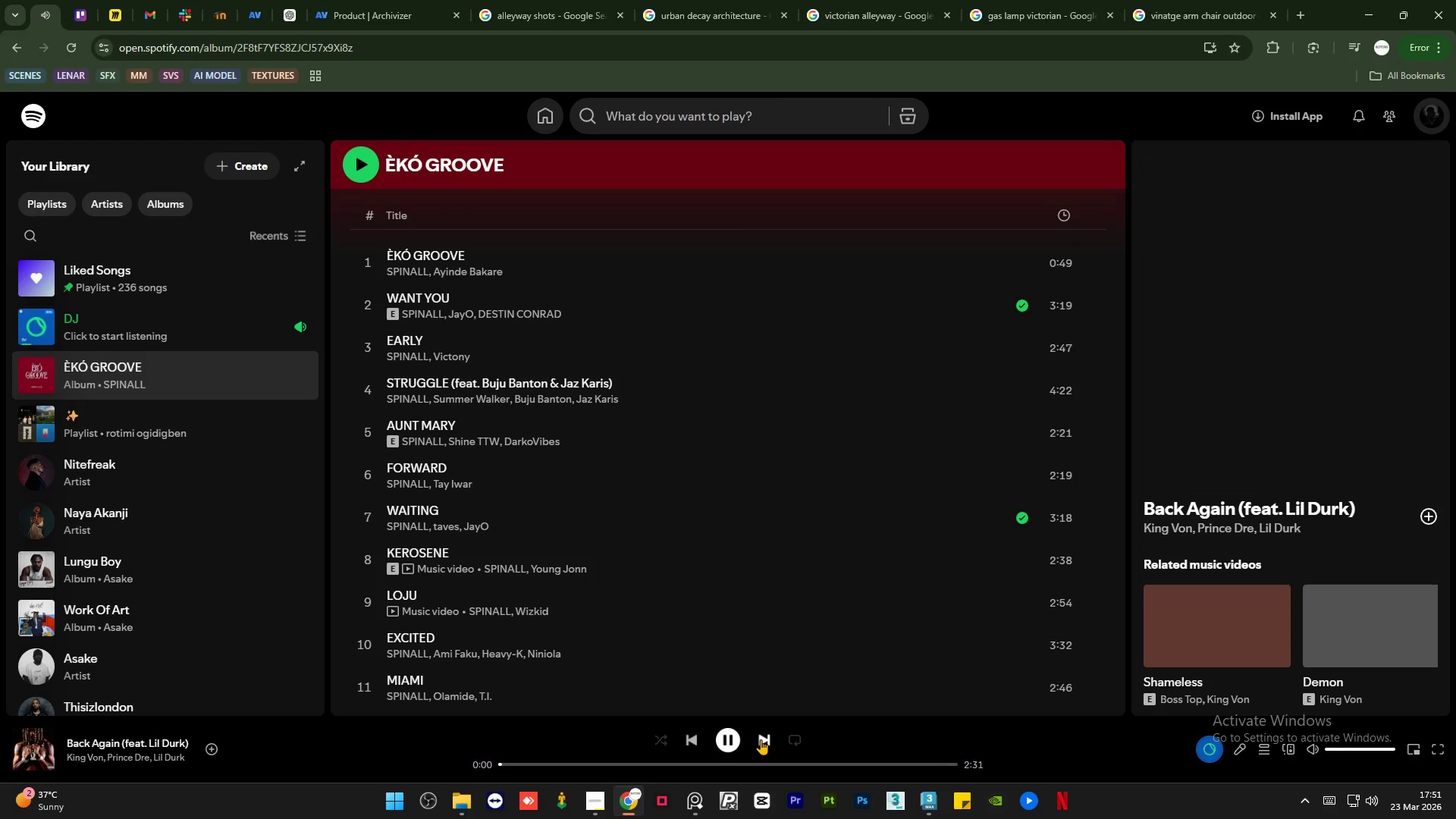 
left_click([761, 739])
 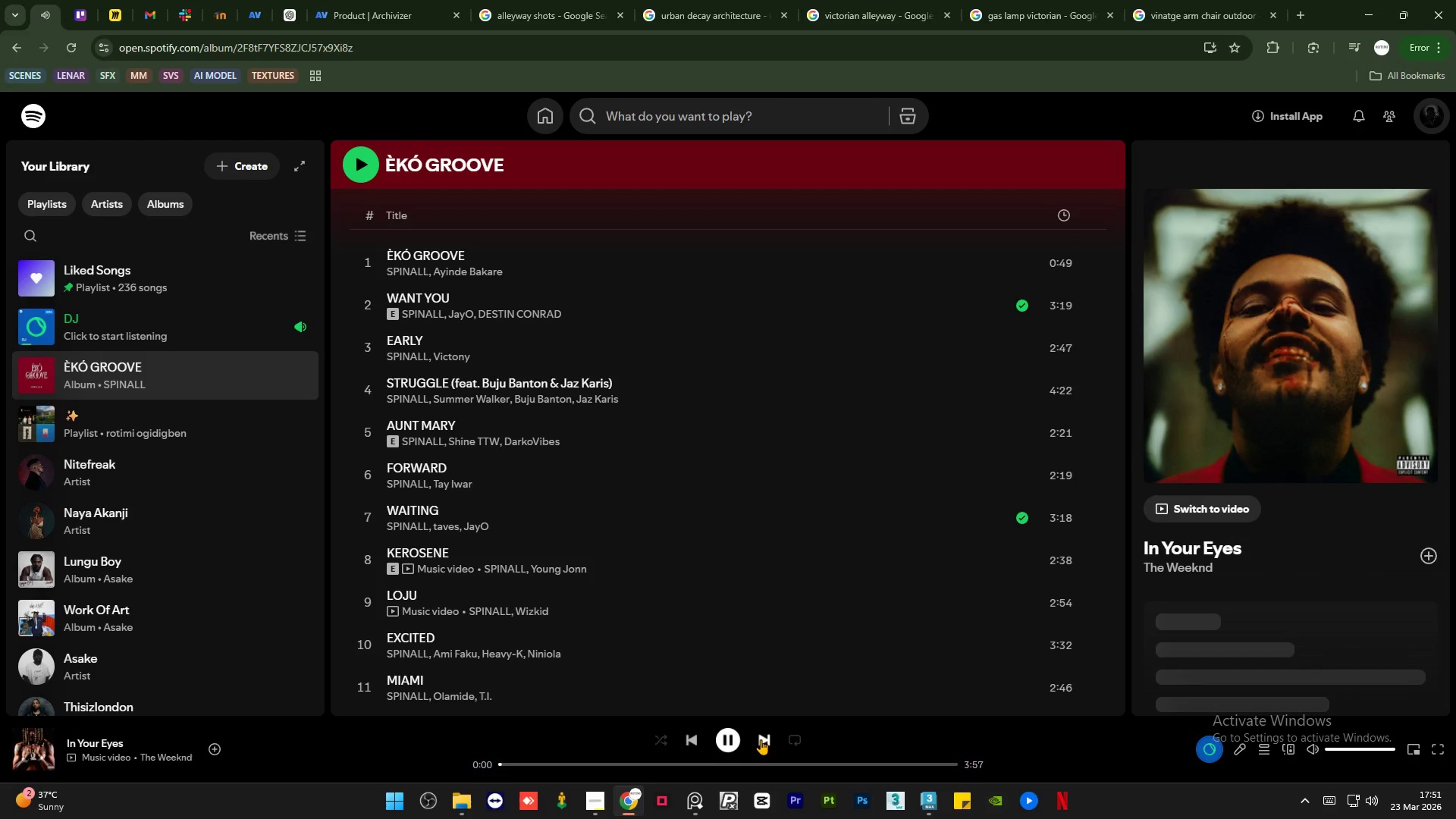 
left_click([761, 739])
 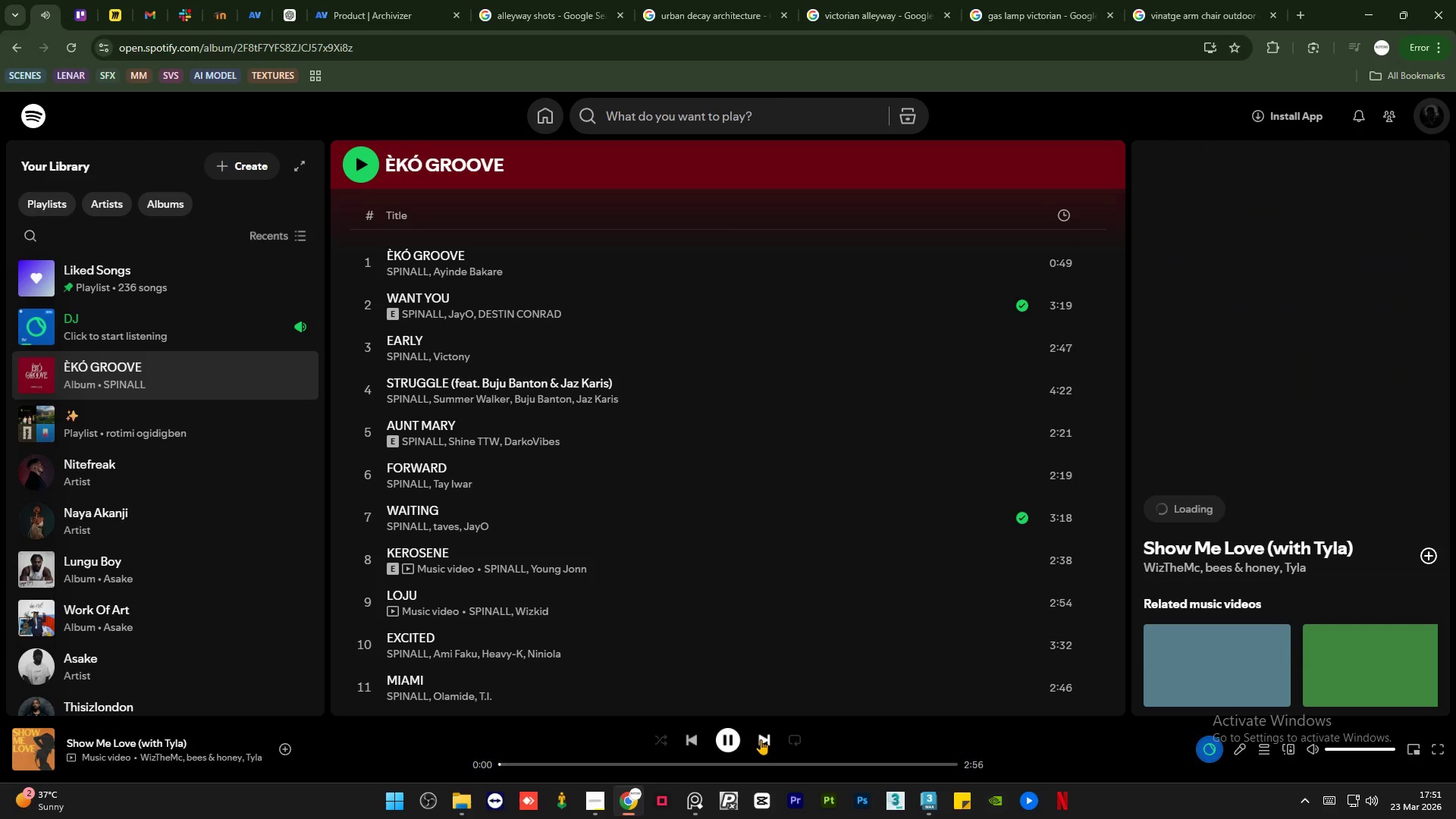 
left_click([761, 739])
 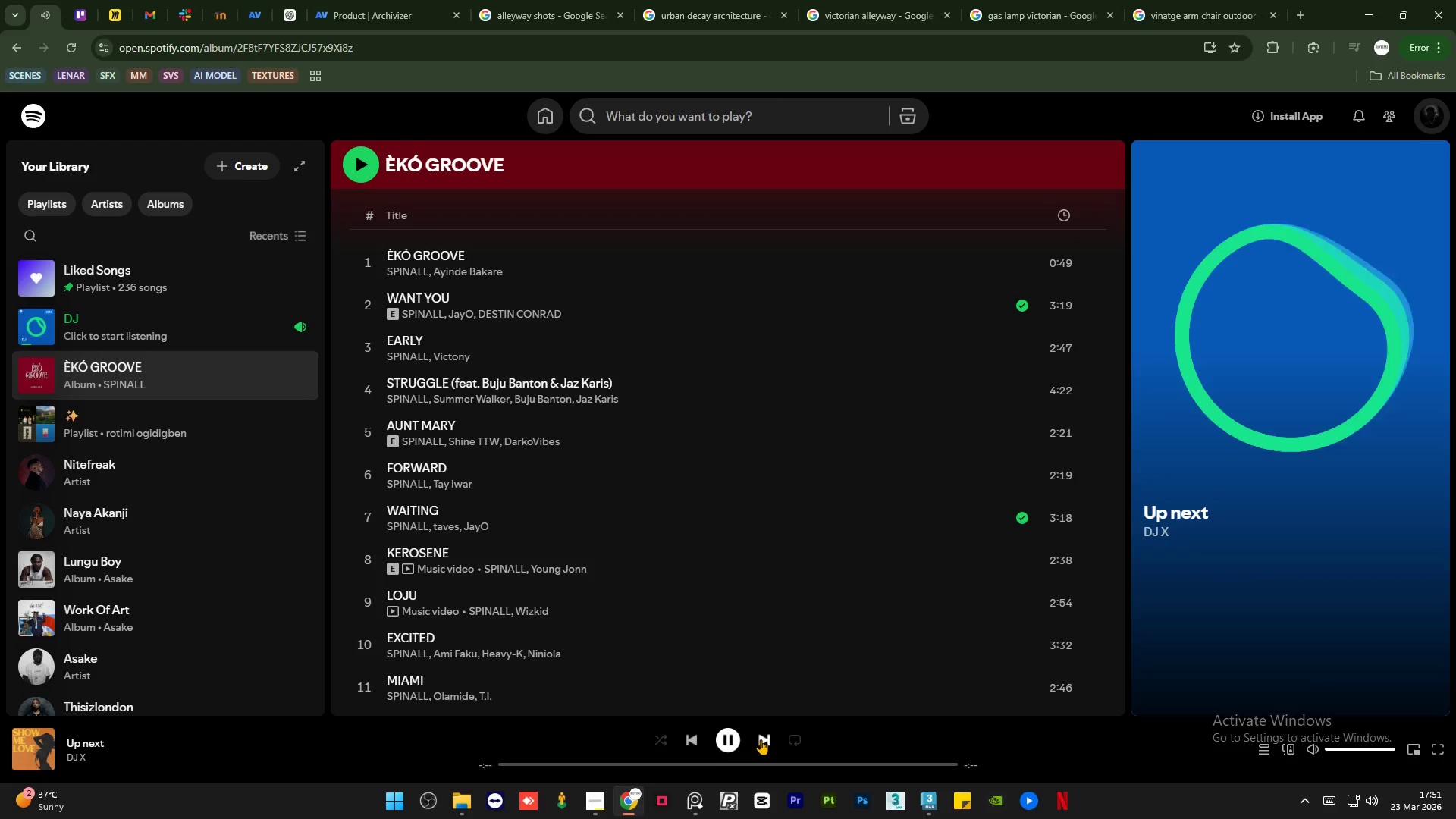 
left_click([761, 739])
 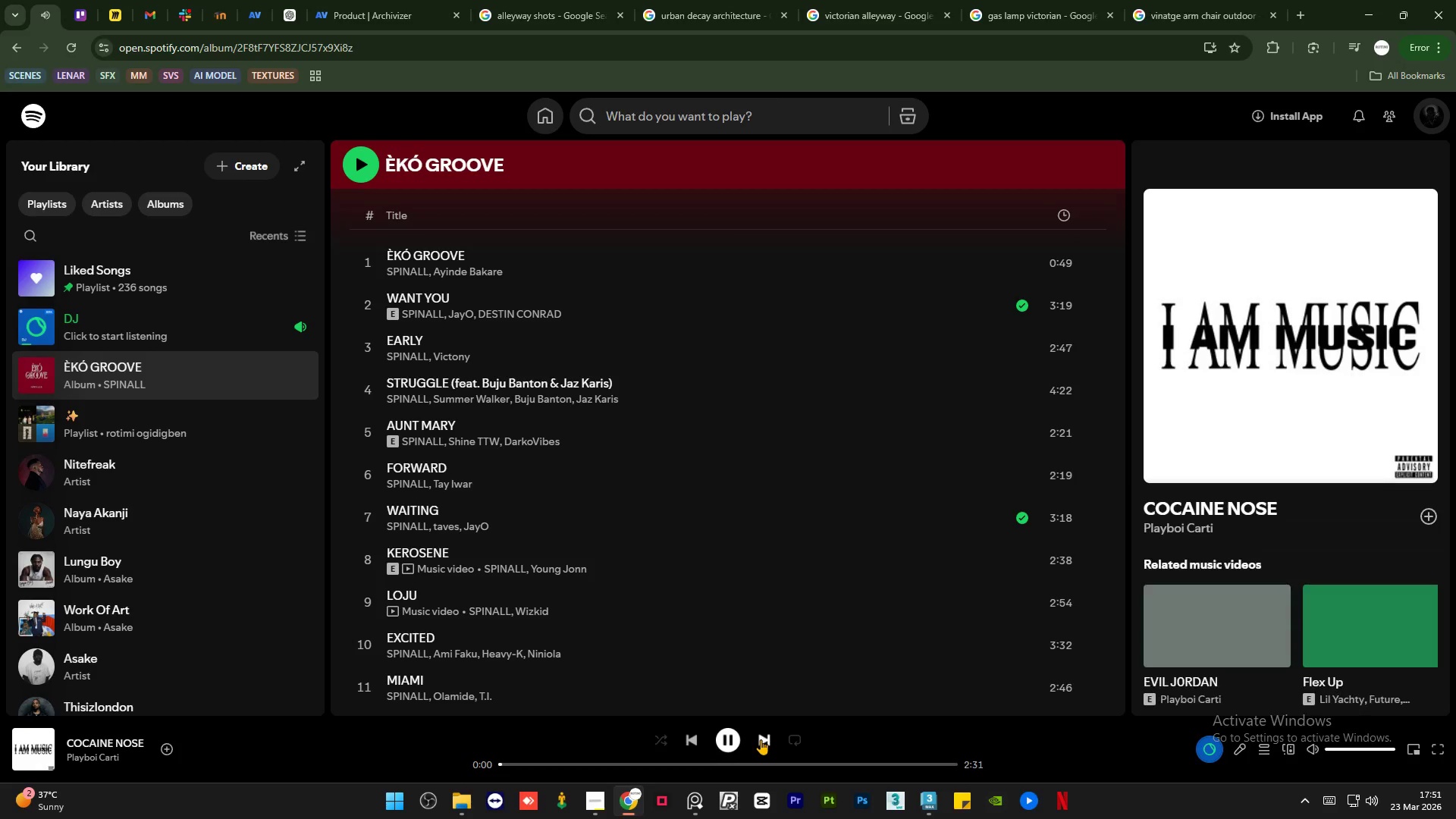 
left_click([761, 739])
 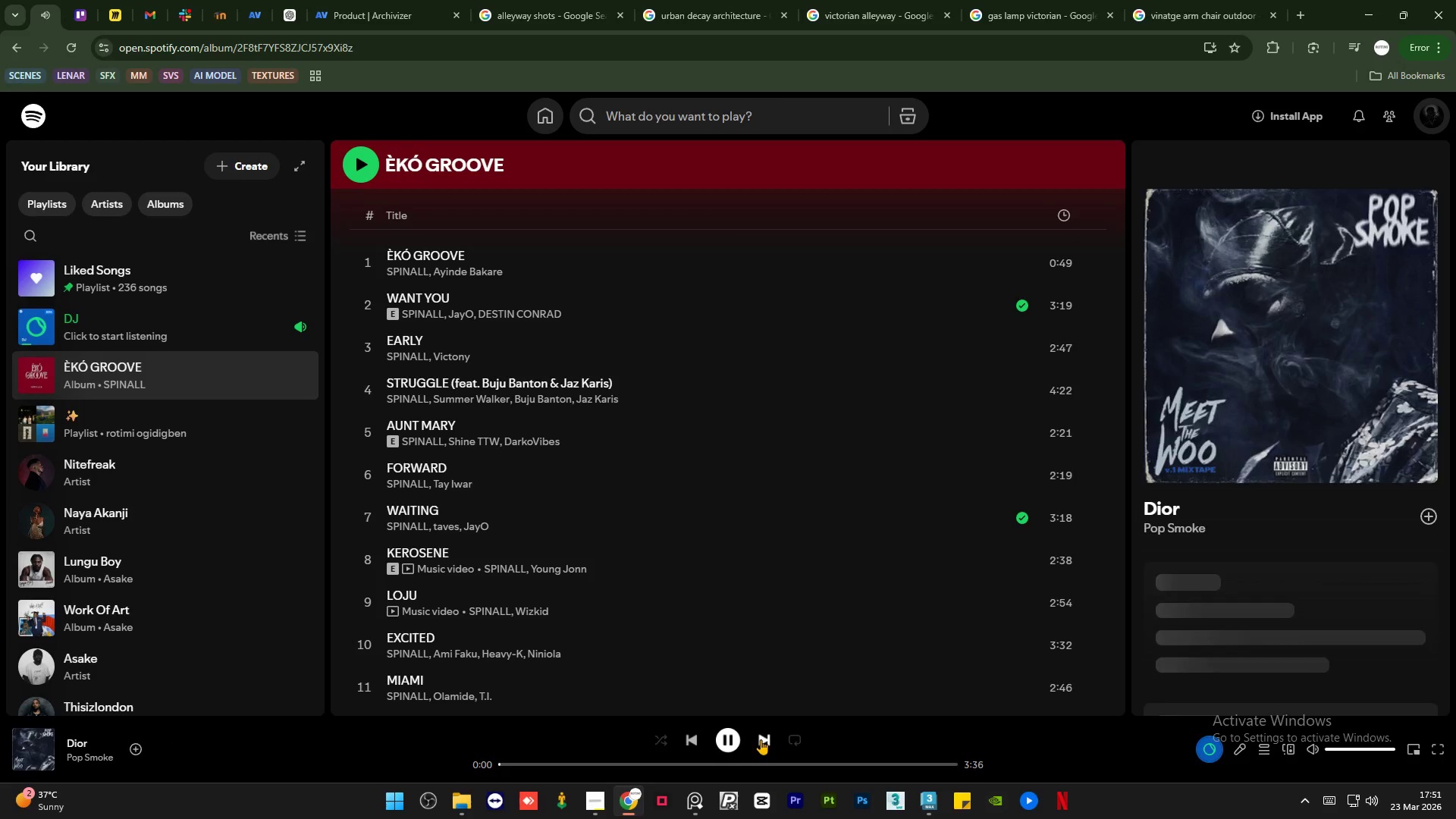 
left_click([761, 739])
 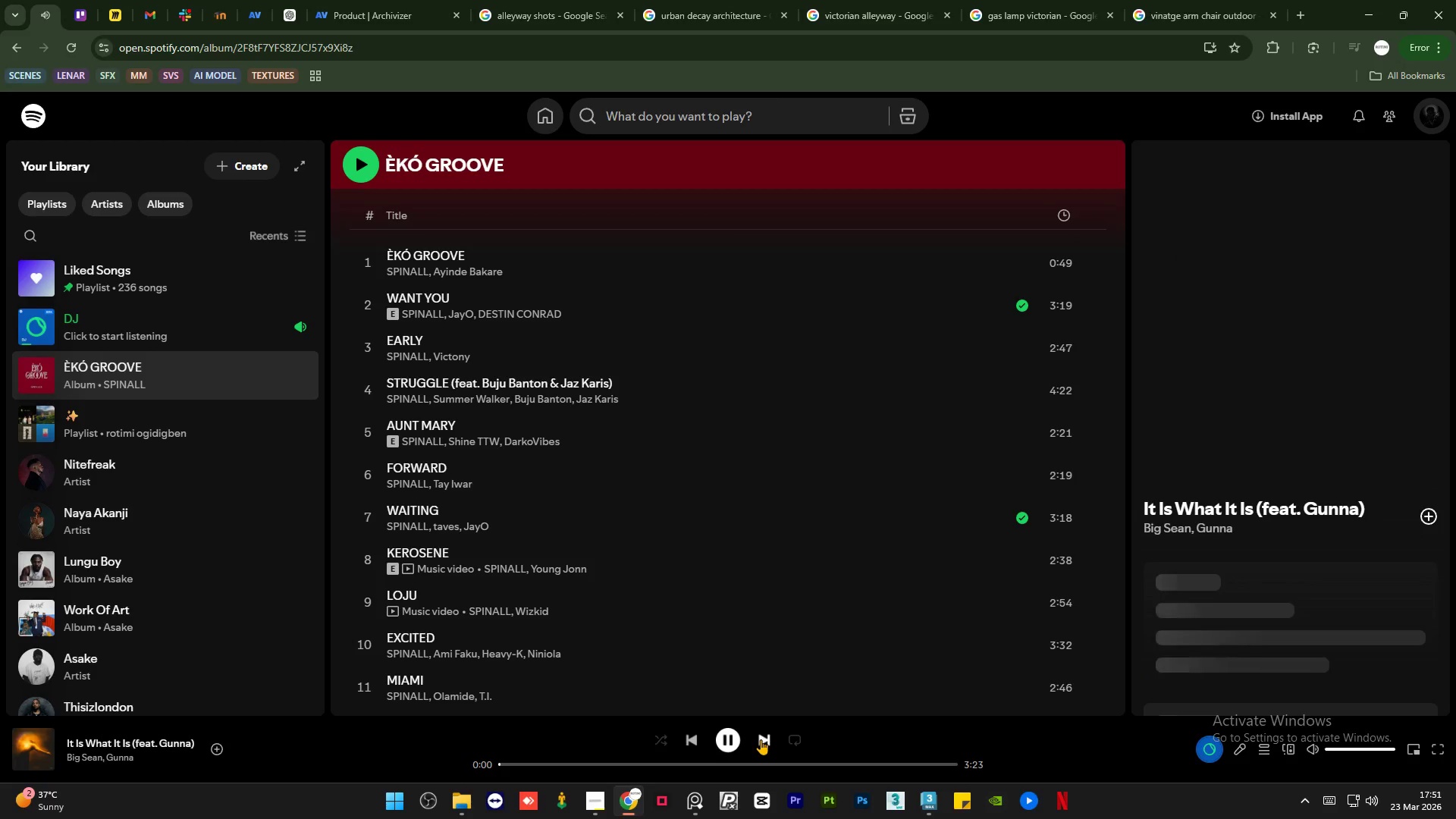 
left_click([761, 739])
 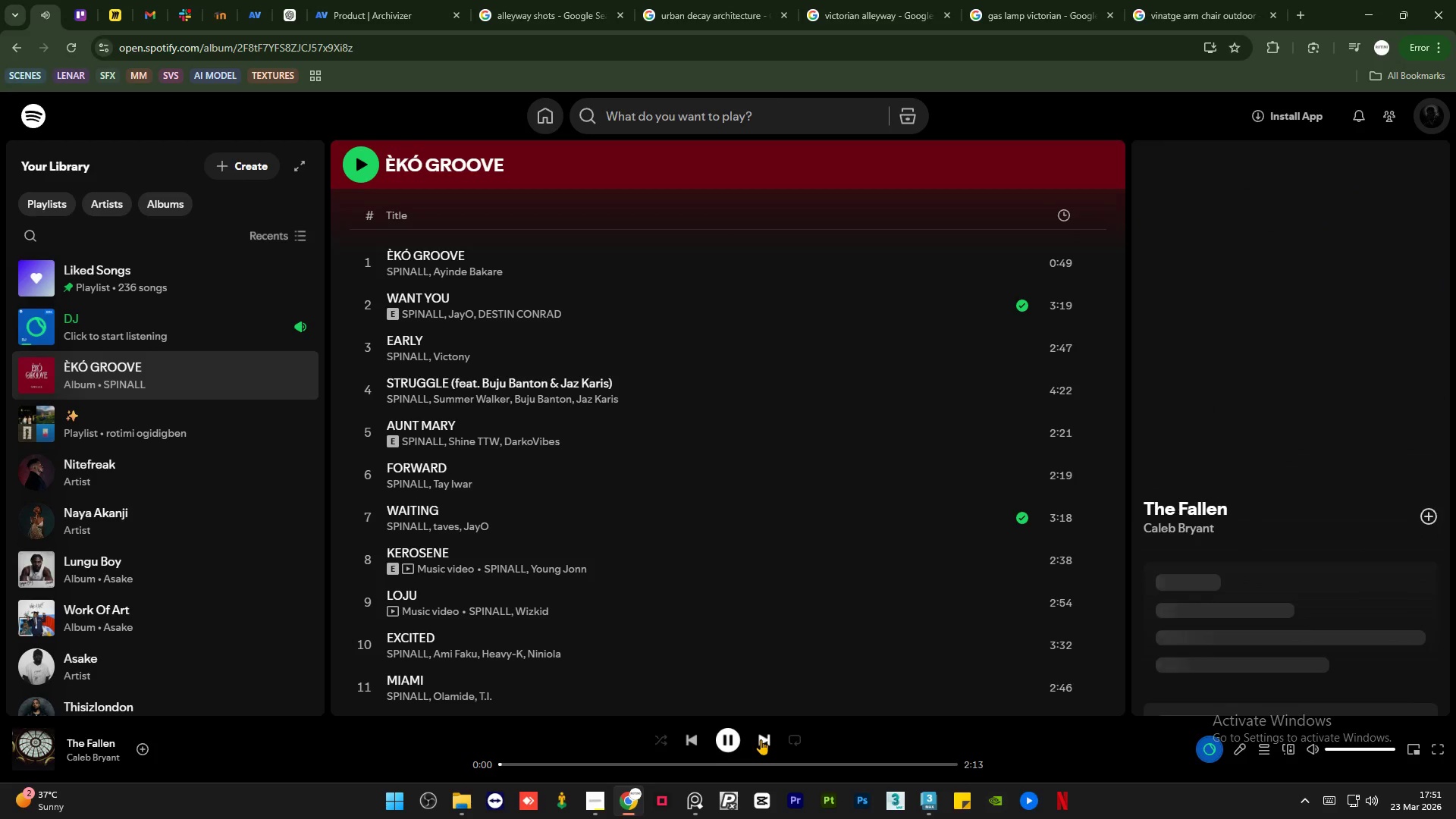 
left_click([761, 739])
 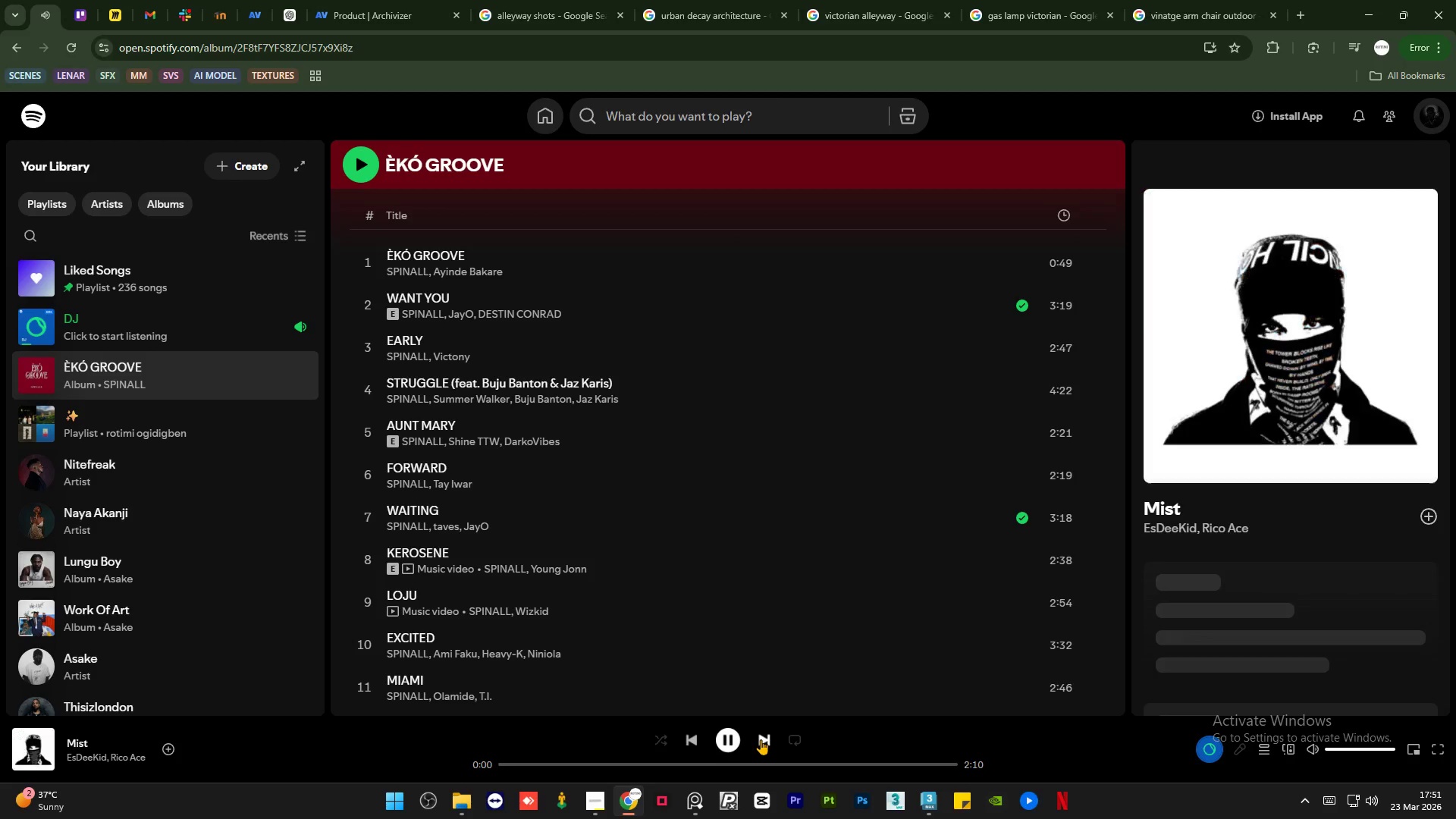 
left_click([761, 739])
 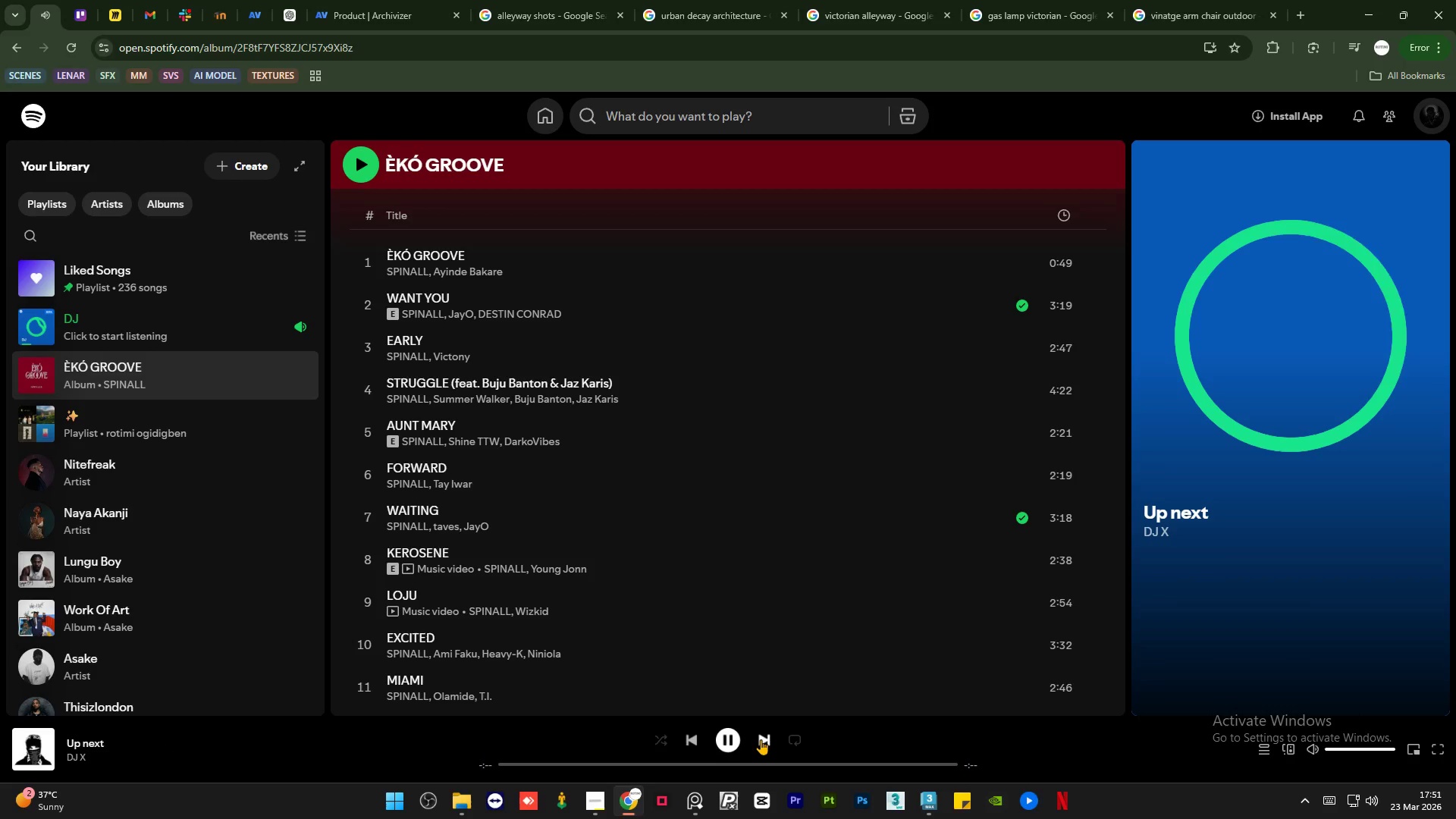 
left_click([761, 739])
 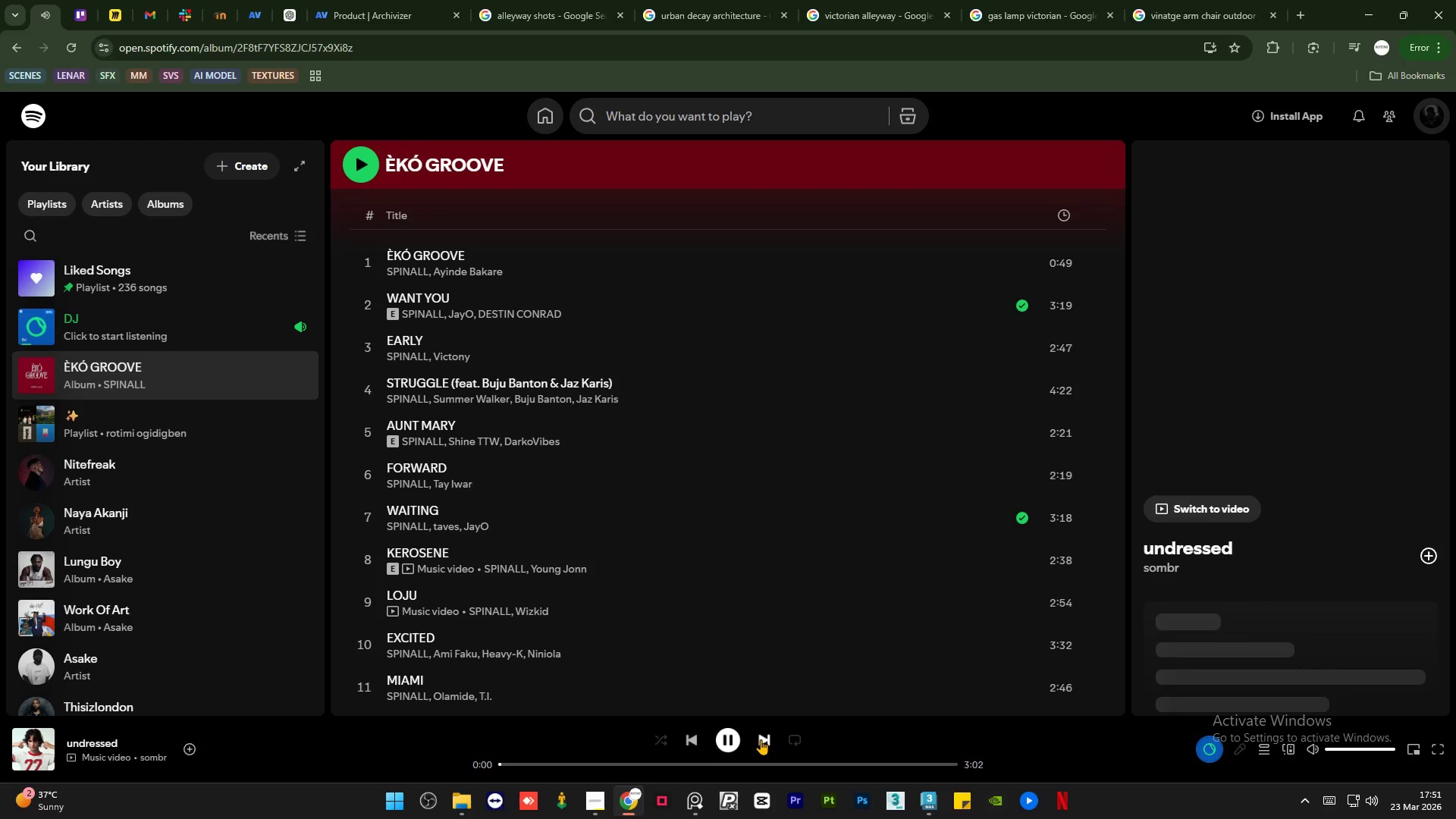 
left_click([761, 739])
 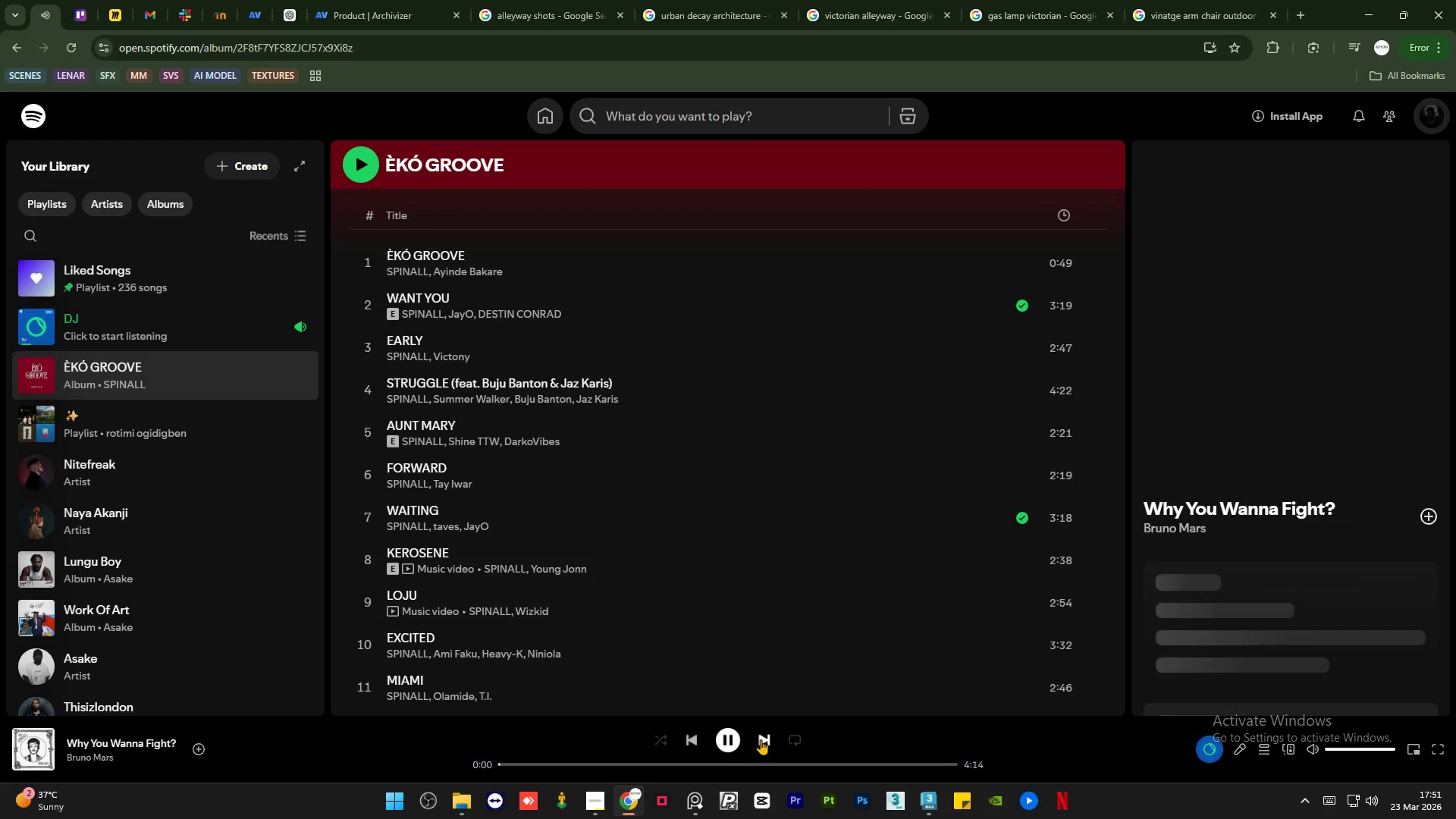 
left_click([761, 739])
 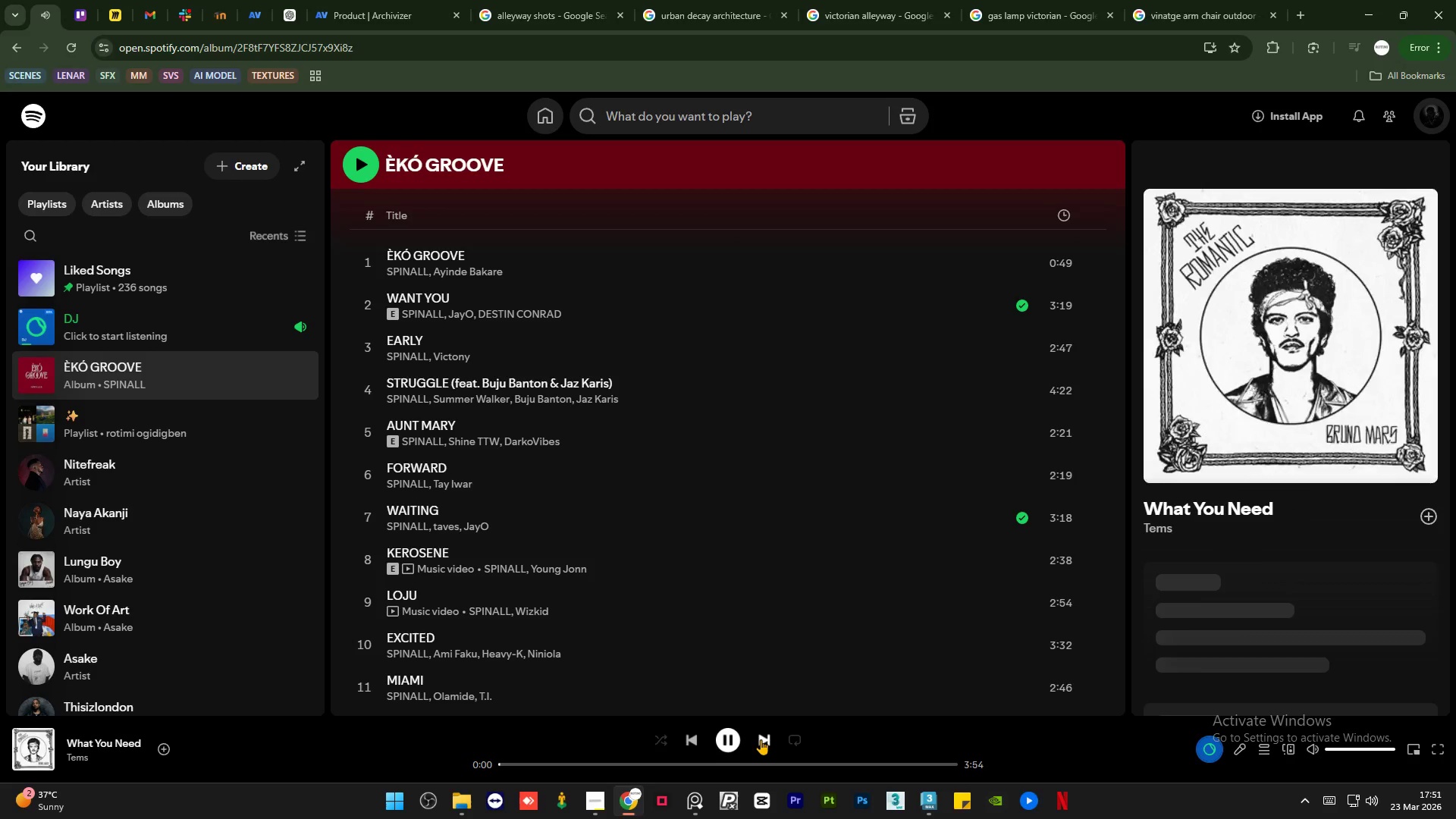 
left_click([761, 739])
 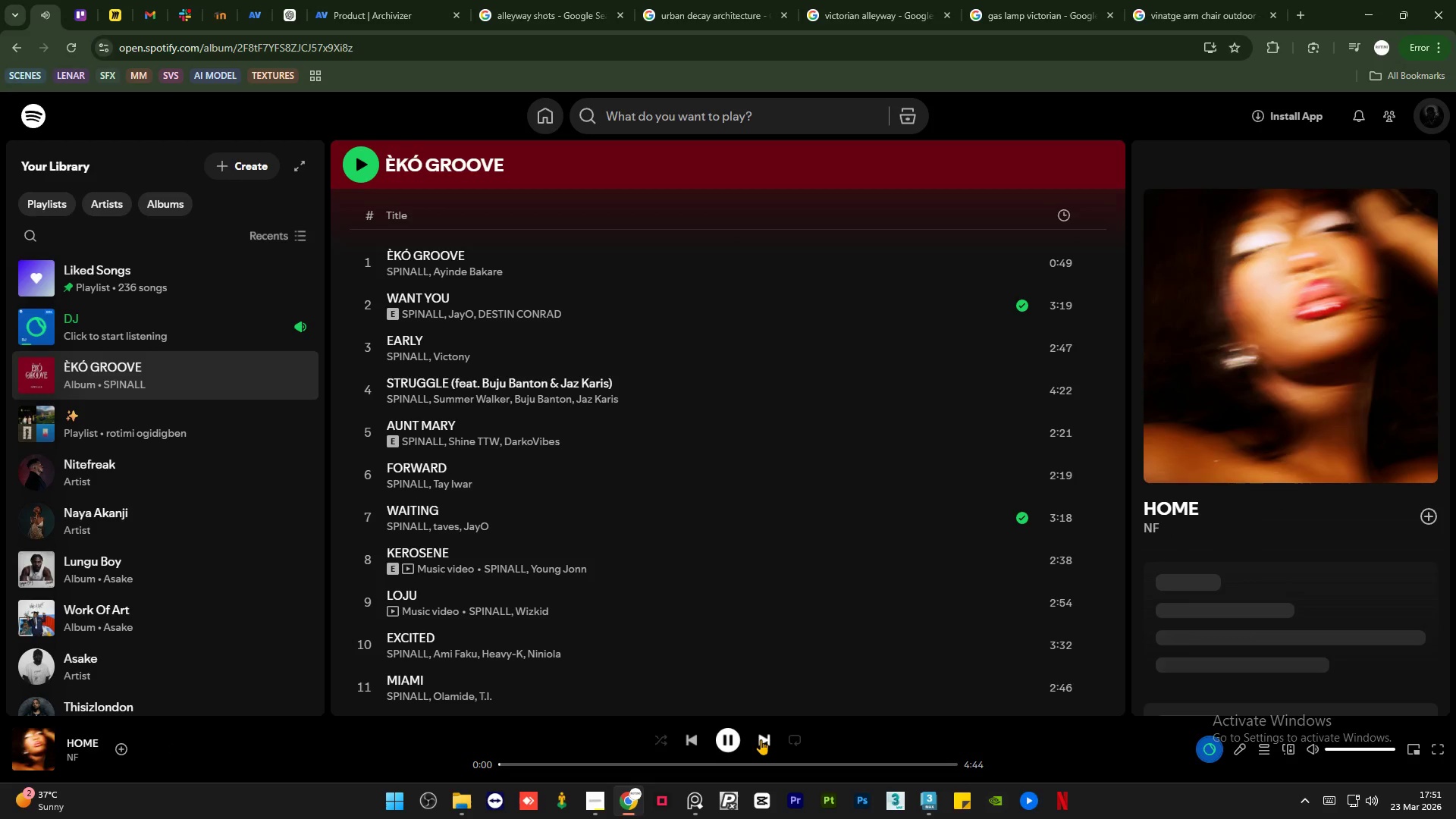 
left_click([761, 739])
 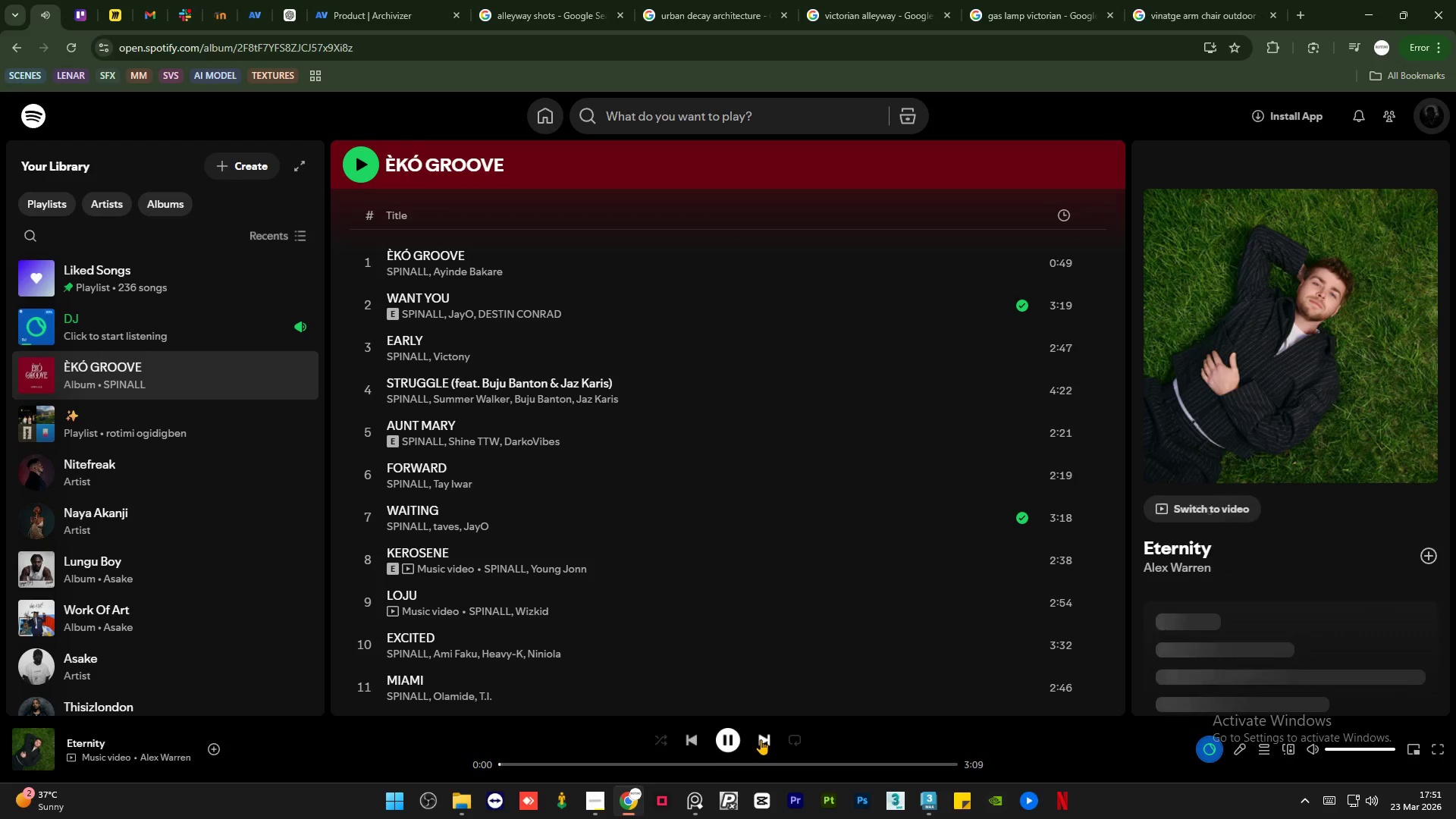 
left_click([761, 739])
 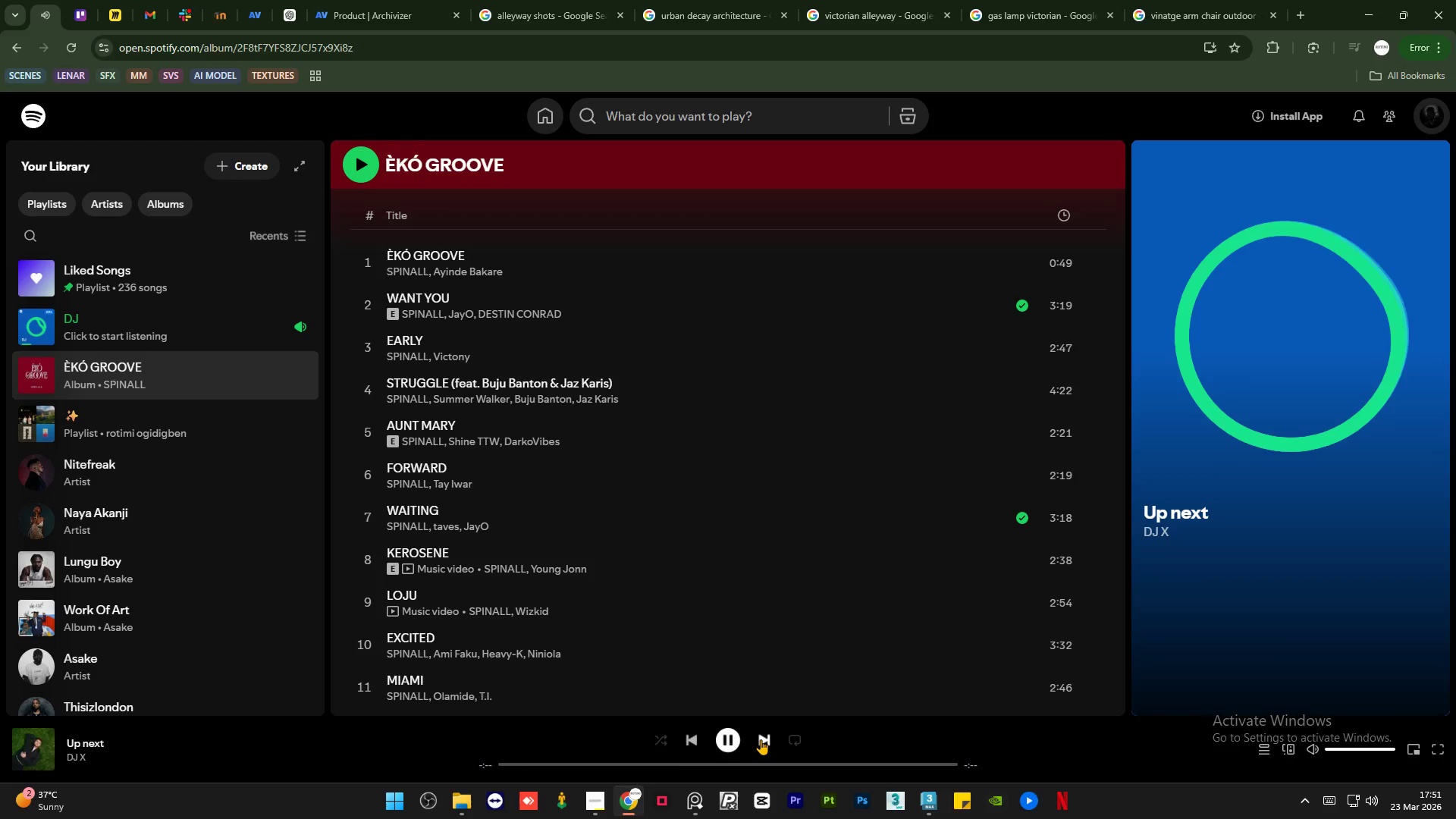 
left_click([761, 739])
 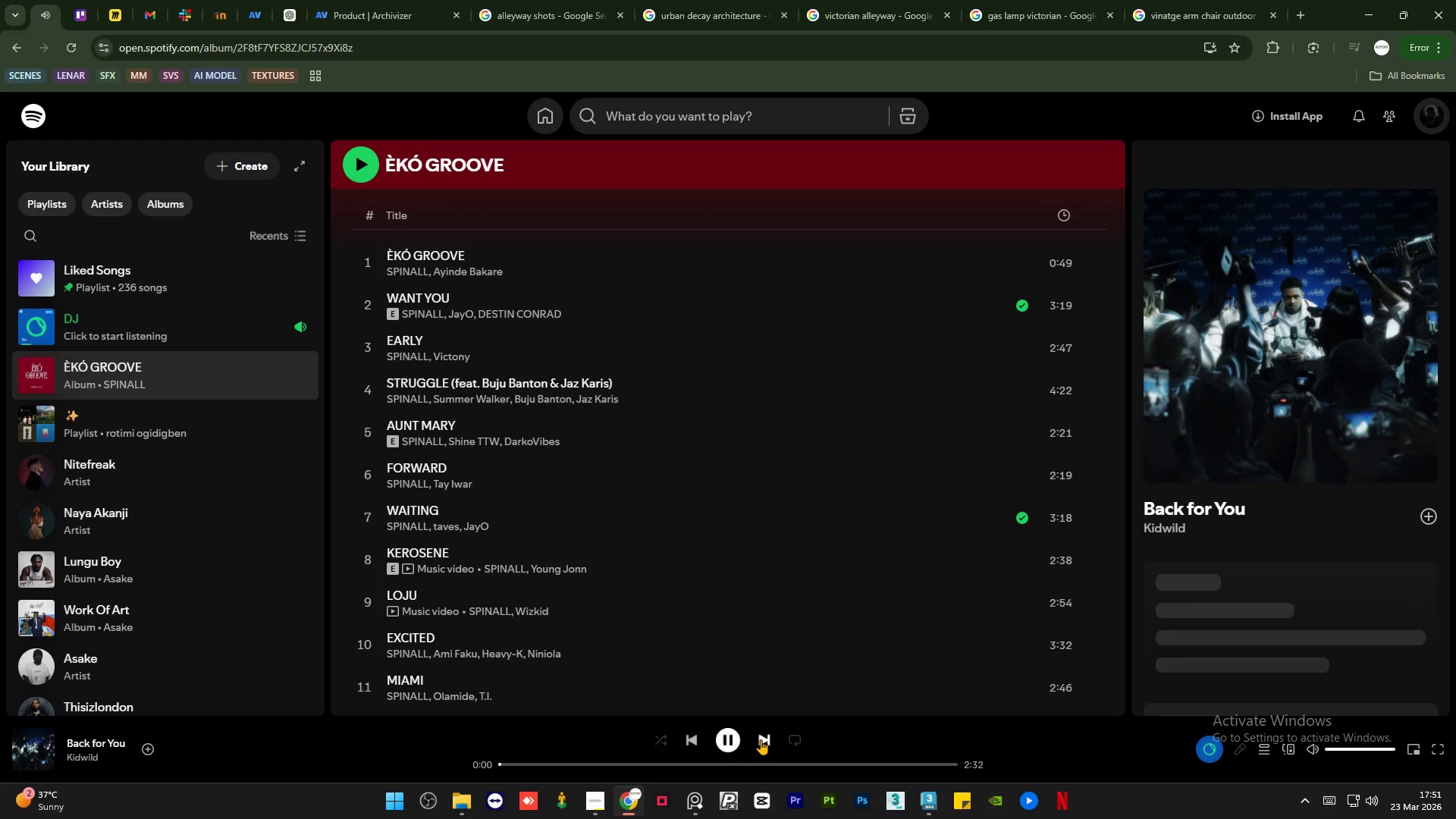 
left_click([761, 739])
 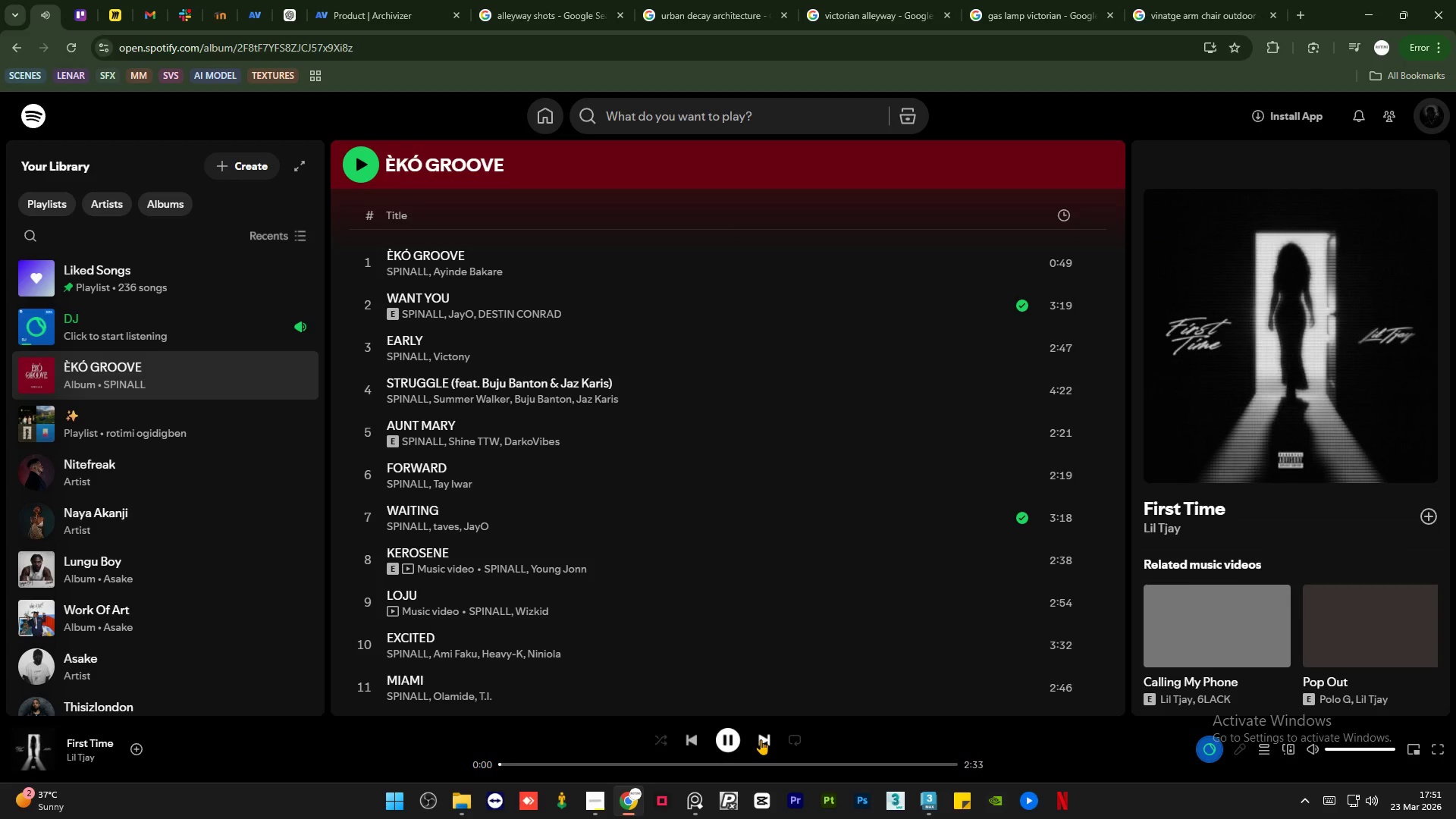 
left_click([761, 739])
 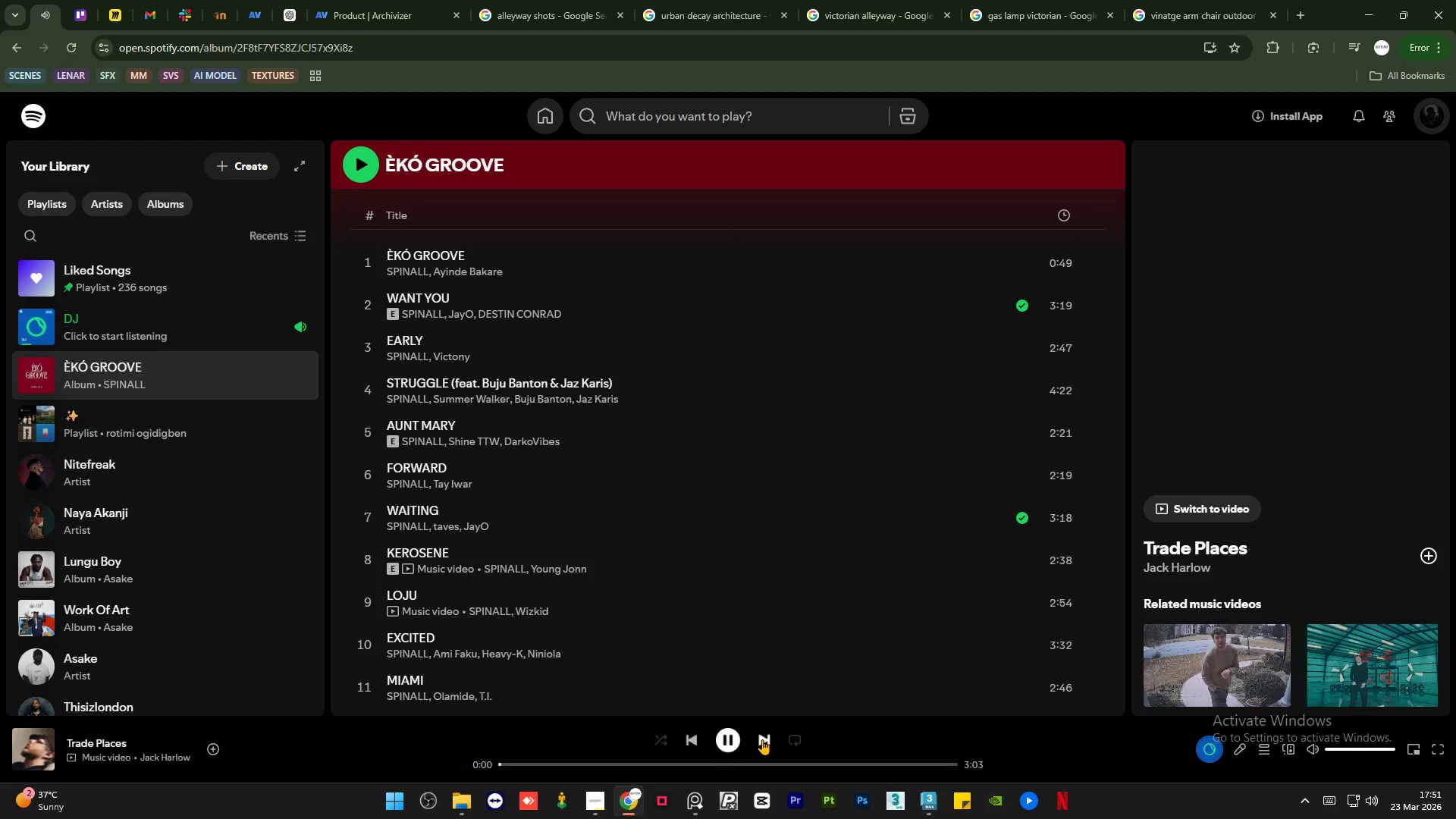 
left_click([762, 739])
 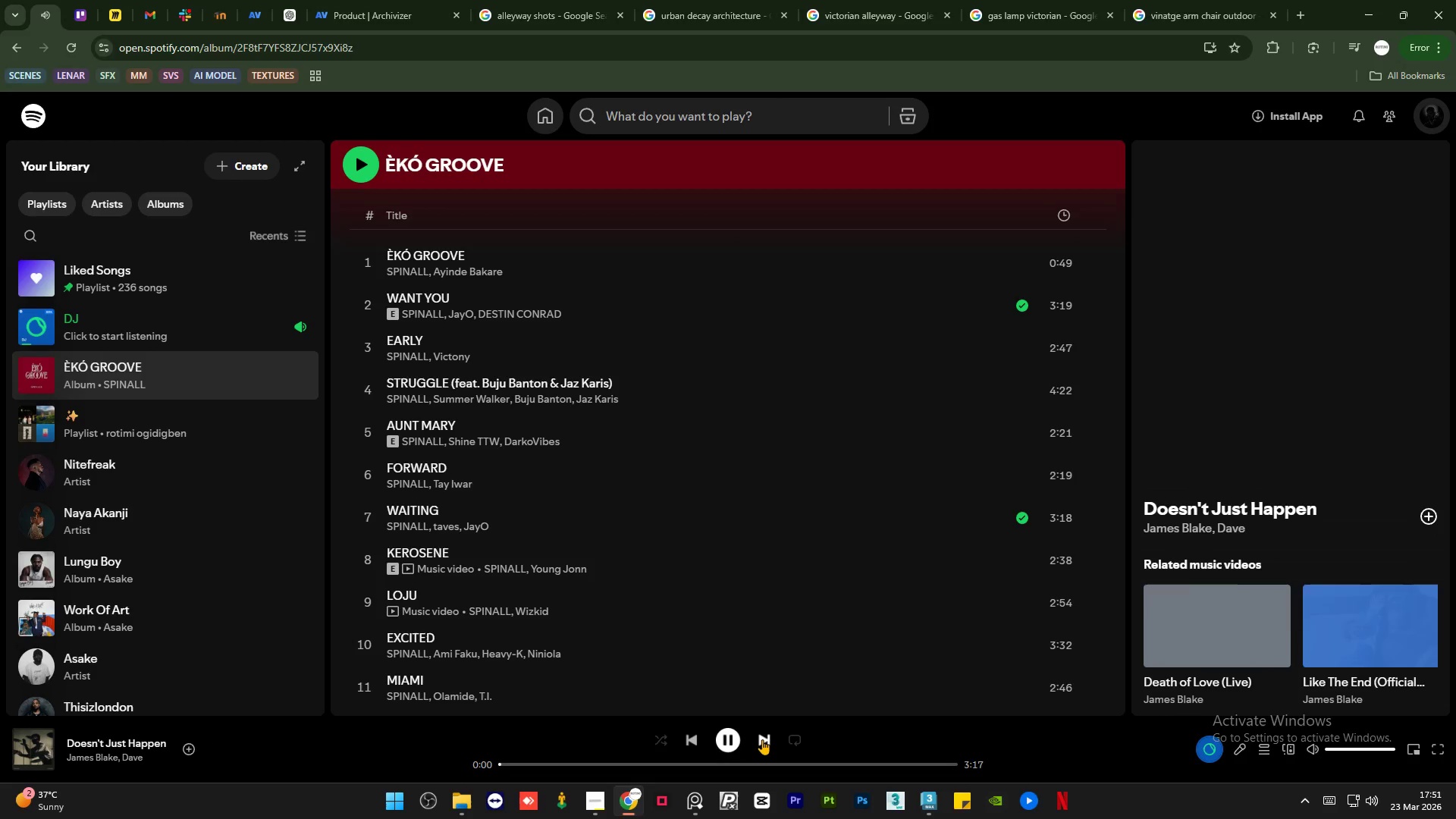 
left_click([762, 739])
 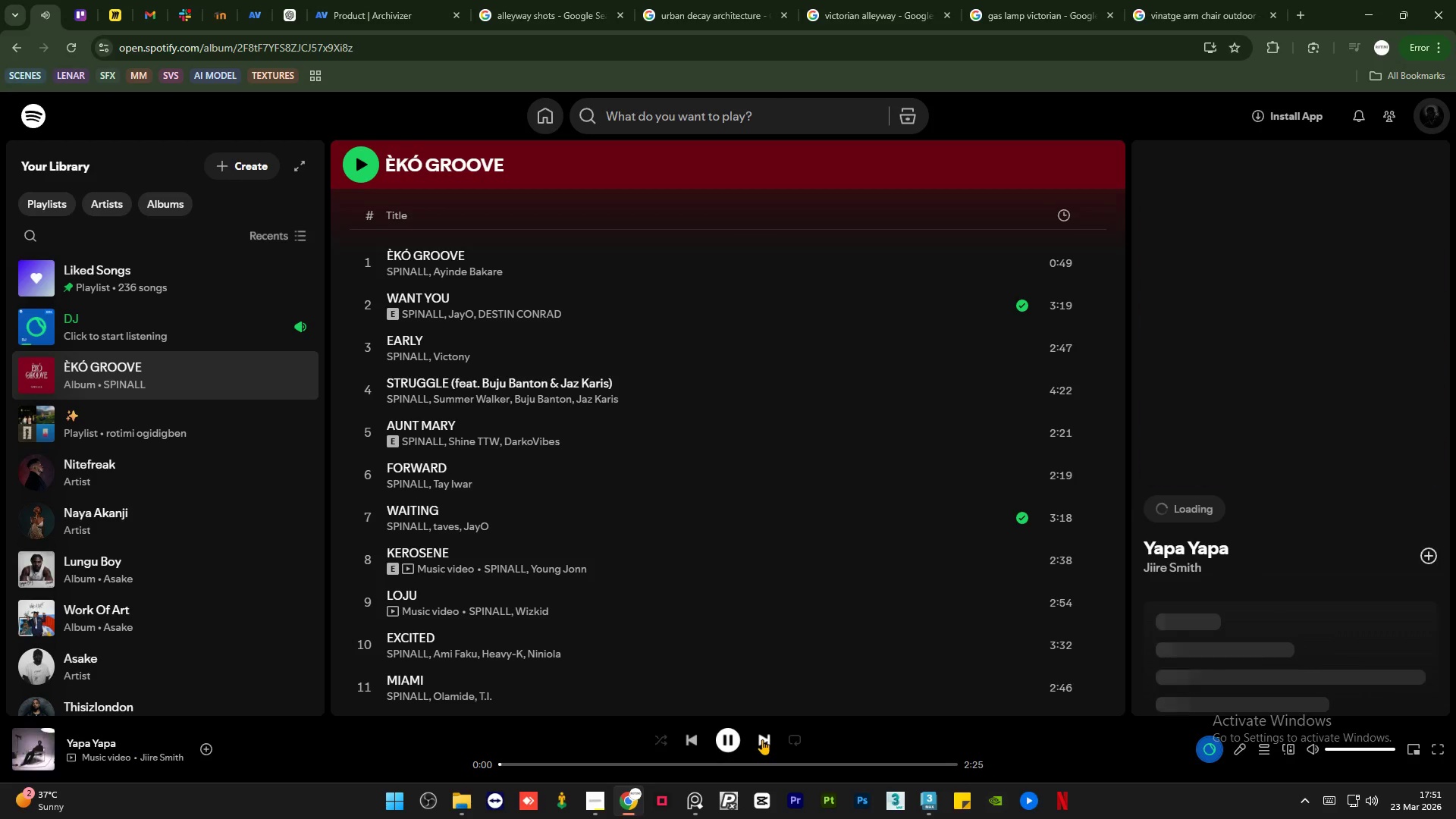 
left_click([762, 739])
 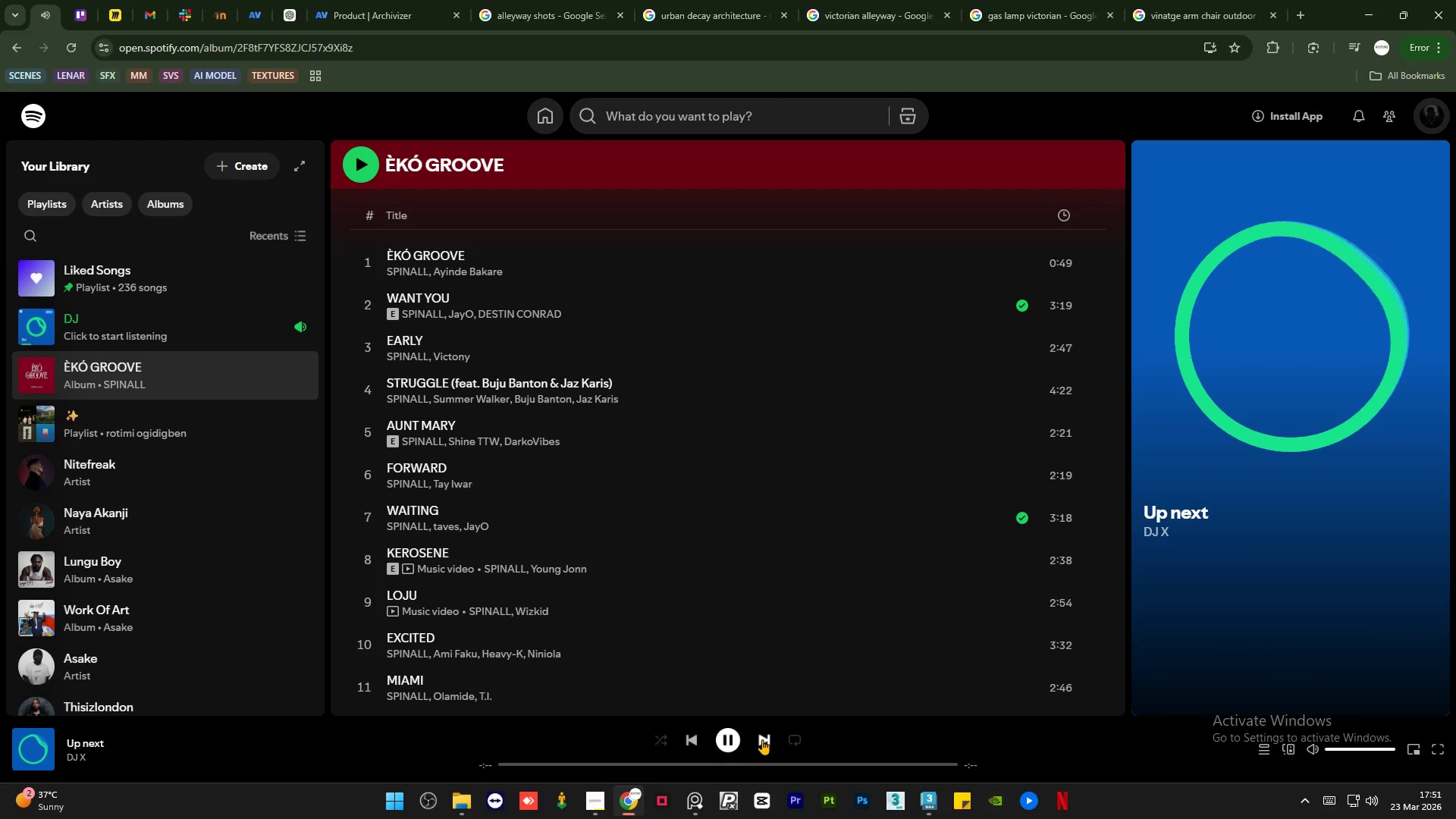 
left_click([762, 739])
 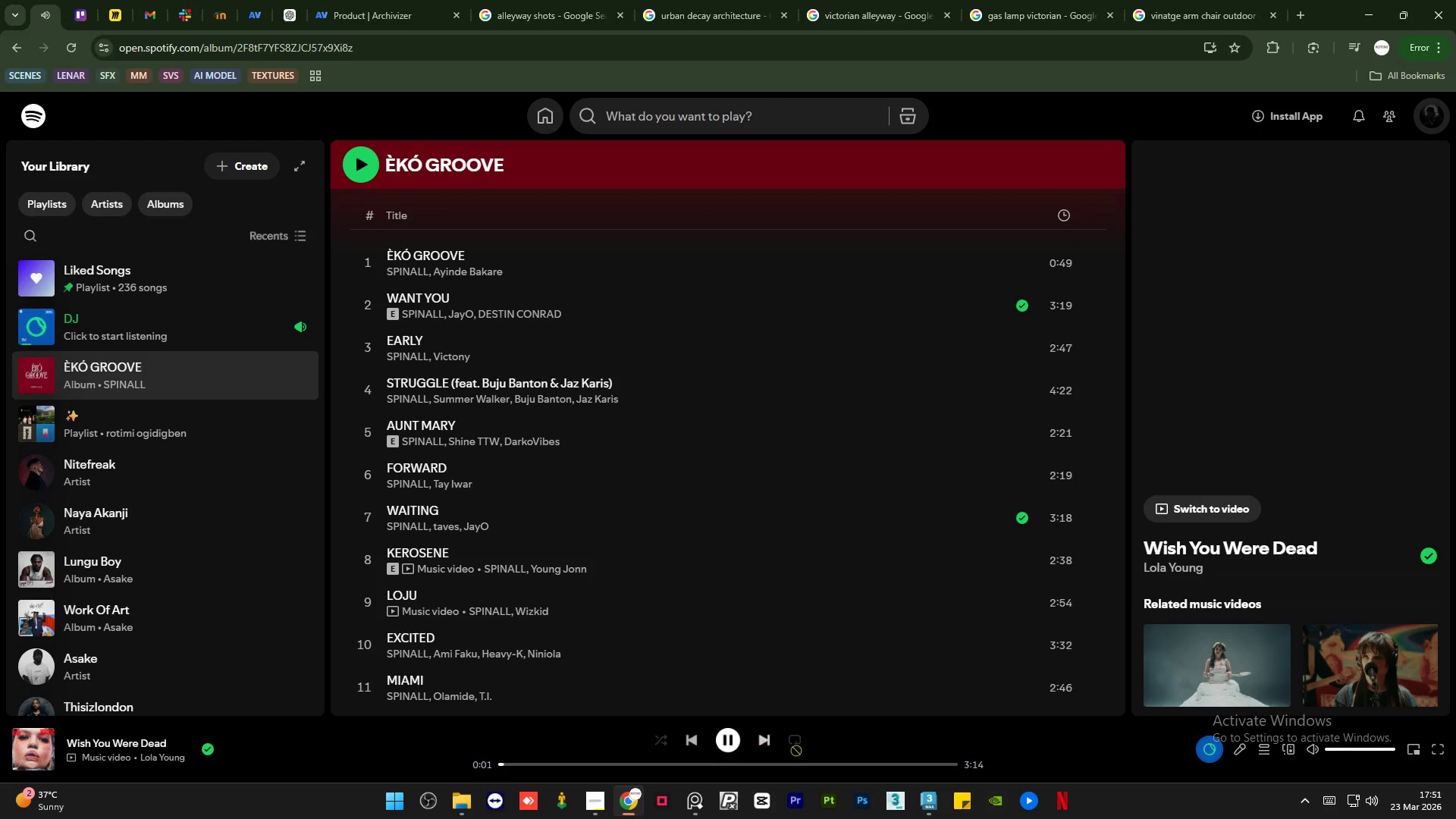 
left_click([929, 811])
 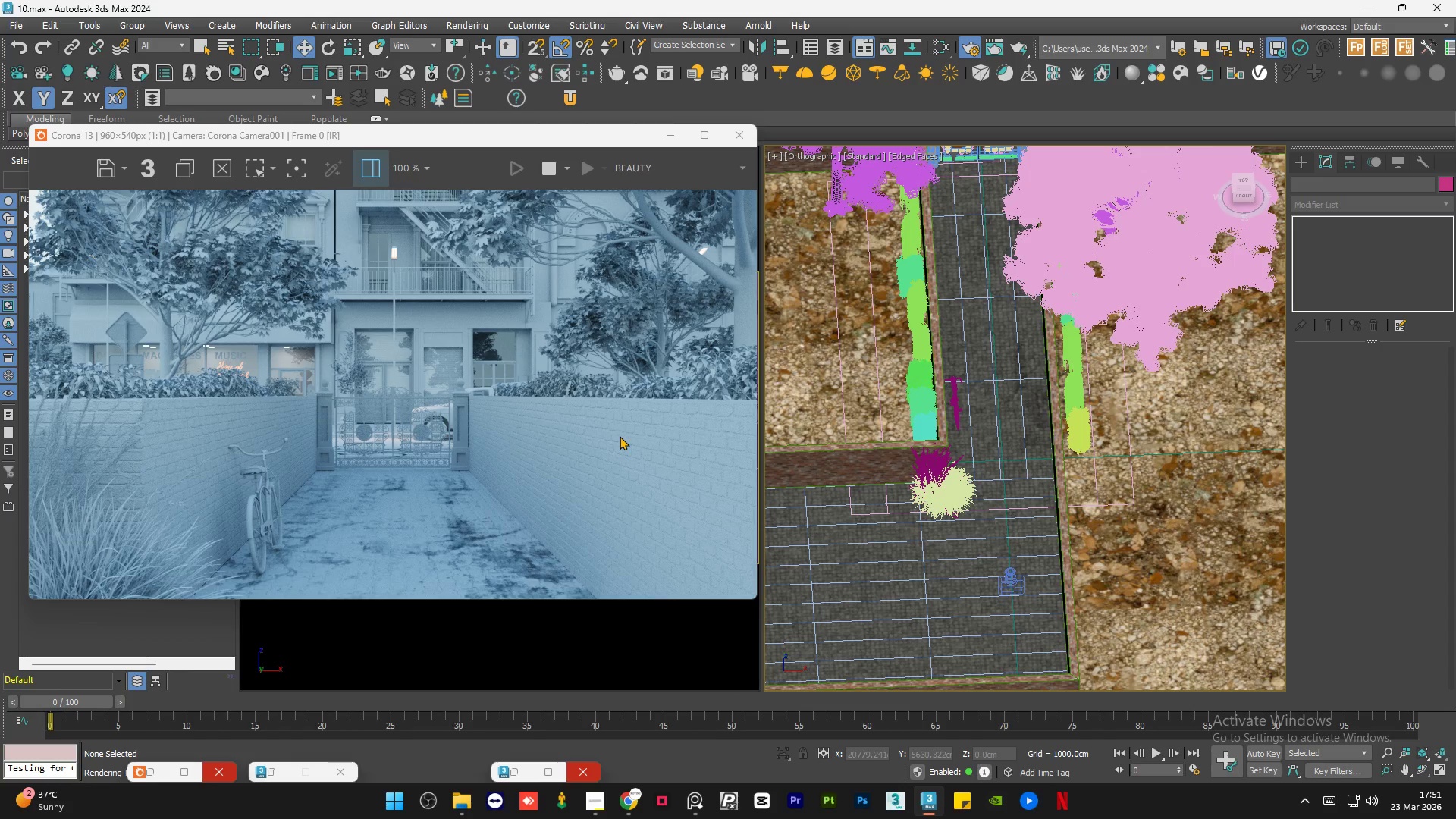 
wait(5.03)
 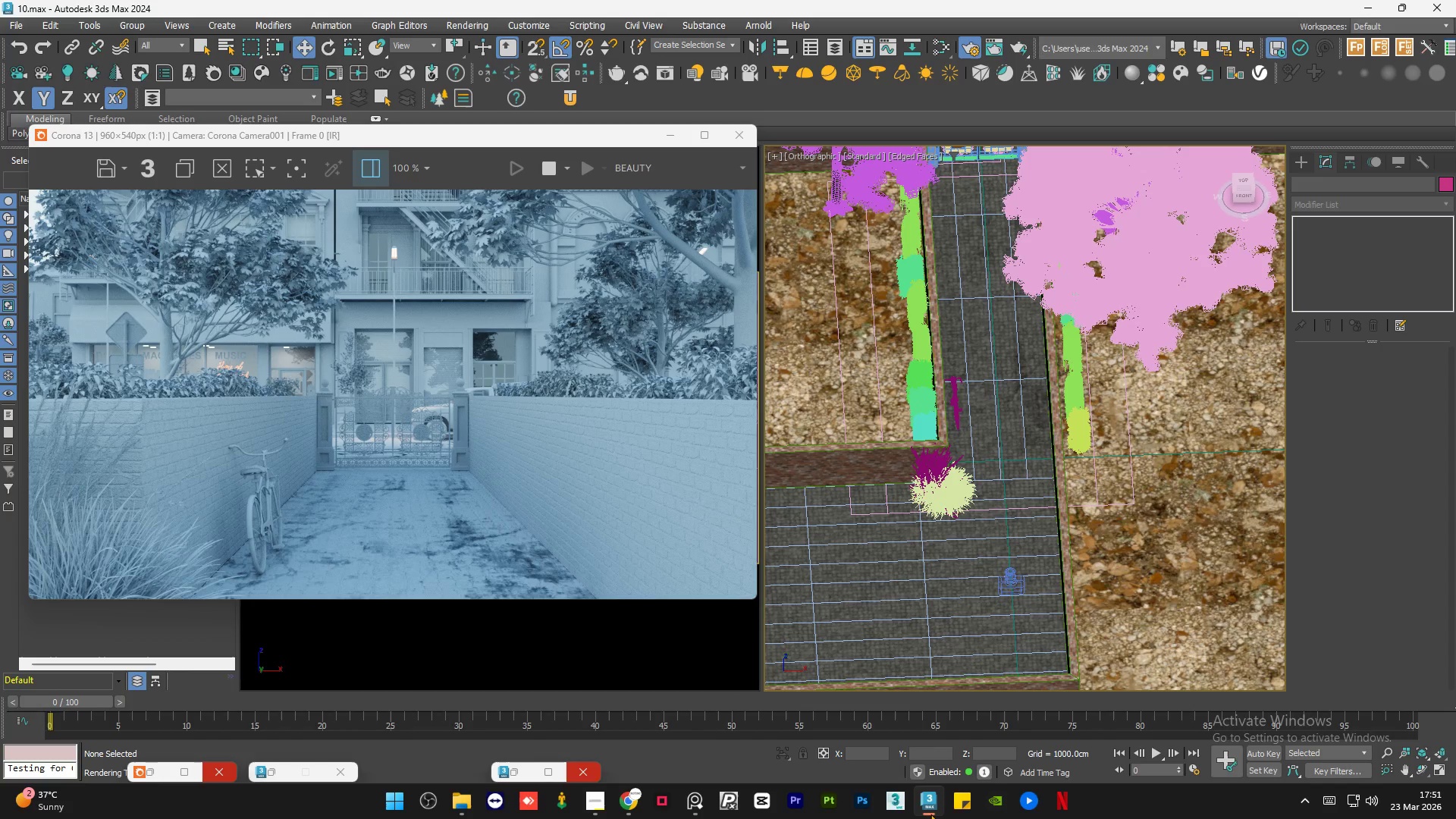 
scroll: coordinate [463, 322], scroll_direction: down, amount: 1.0
 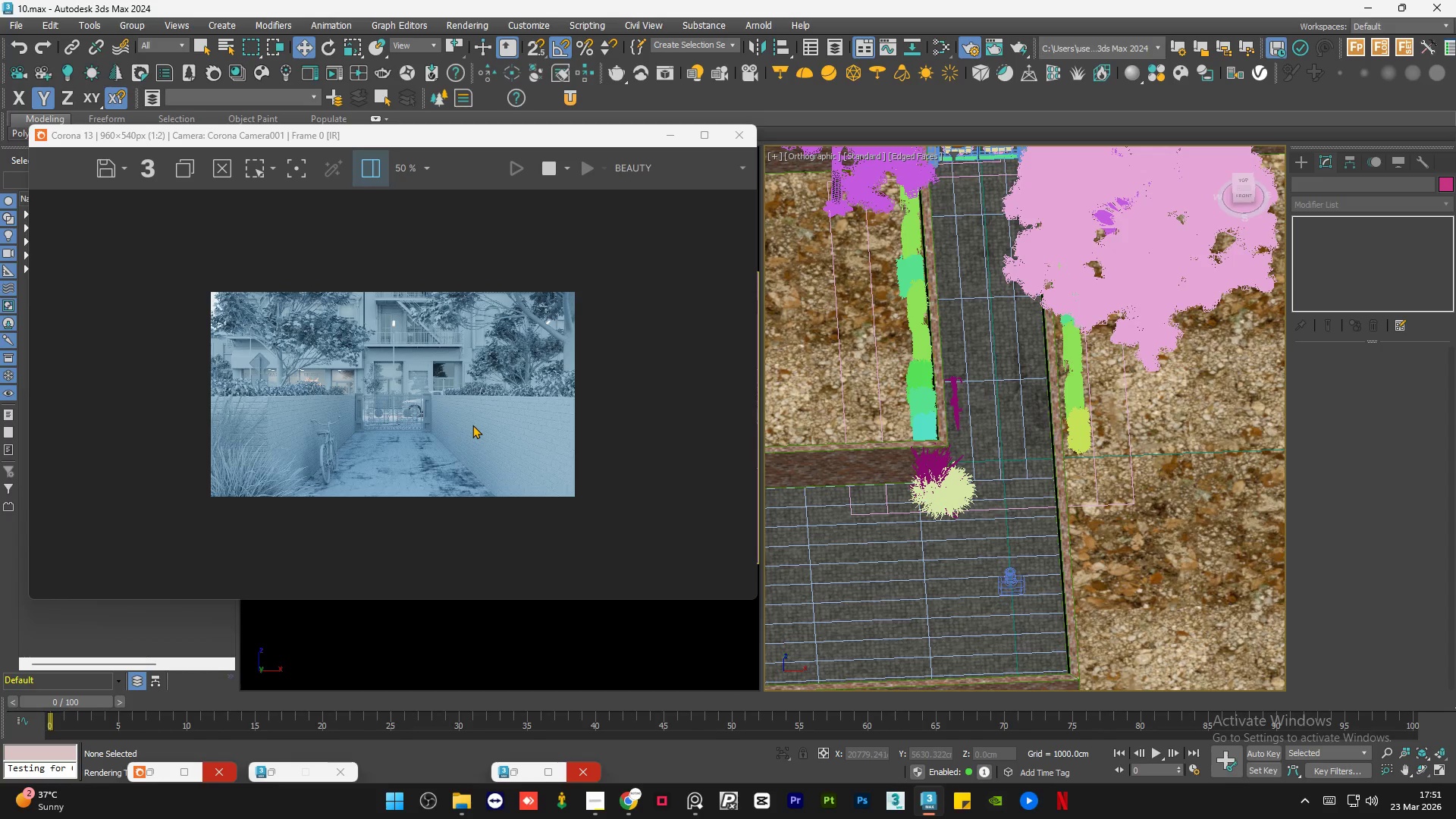 
scroll: coordinate [679, 479], scroll_direction: up, amount: 3.0
 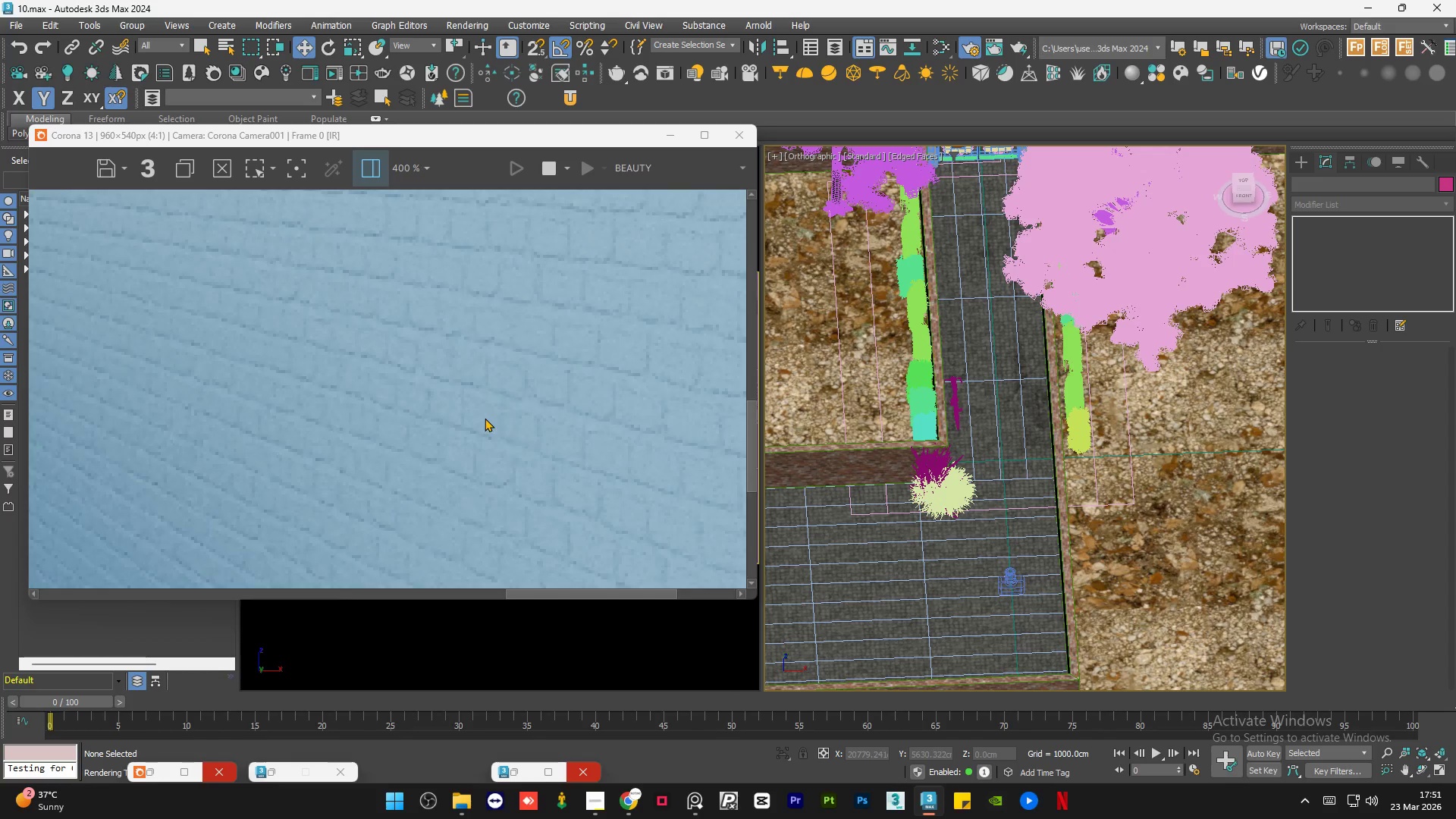 
scroll: coordinate [485, 420], scroll_direction: down, amount: 2.0
 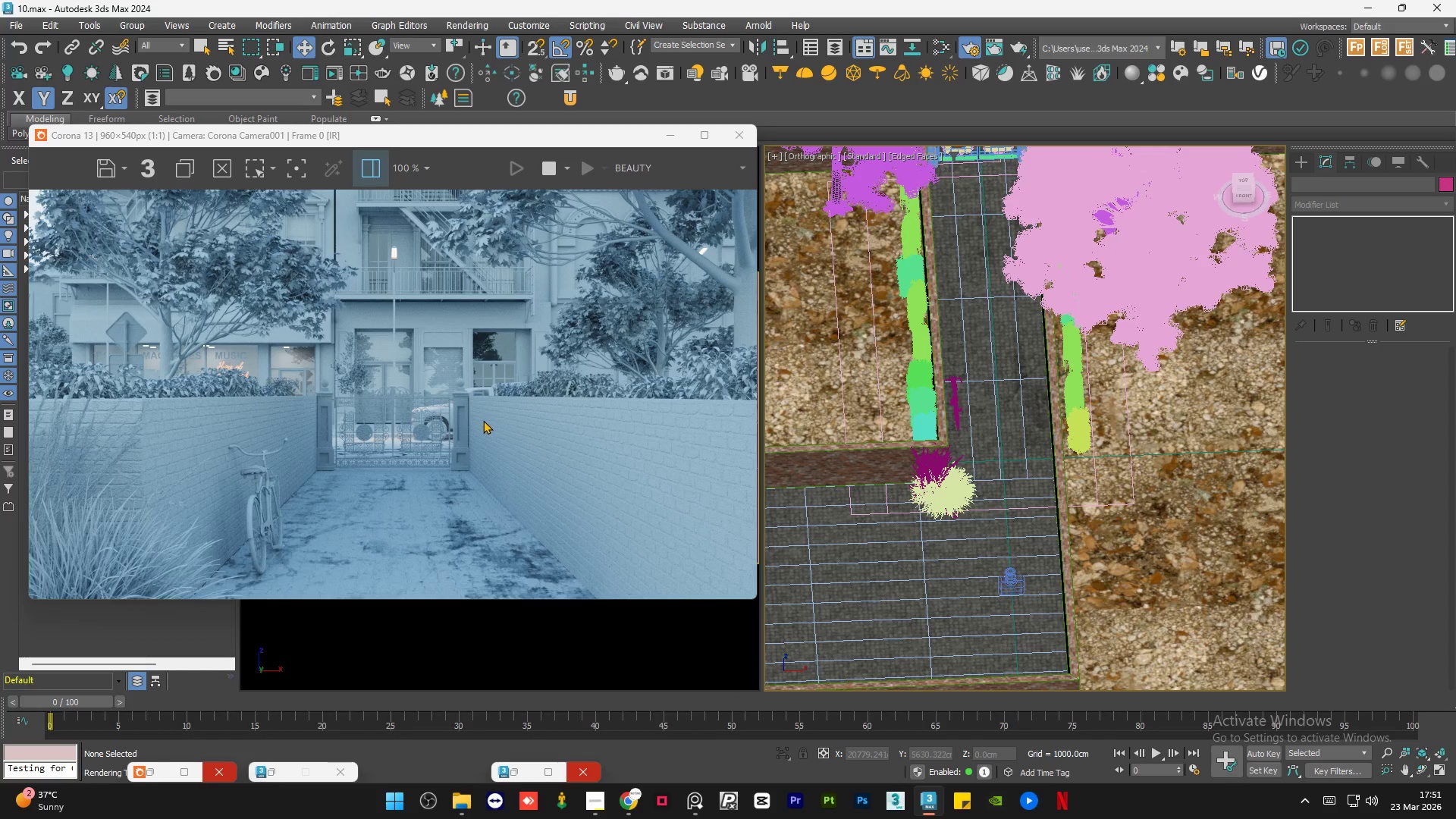 
scroll: coordinate [472, 418], scroll_direction: none, amount: 0.0
 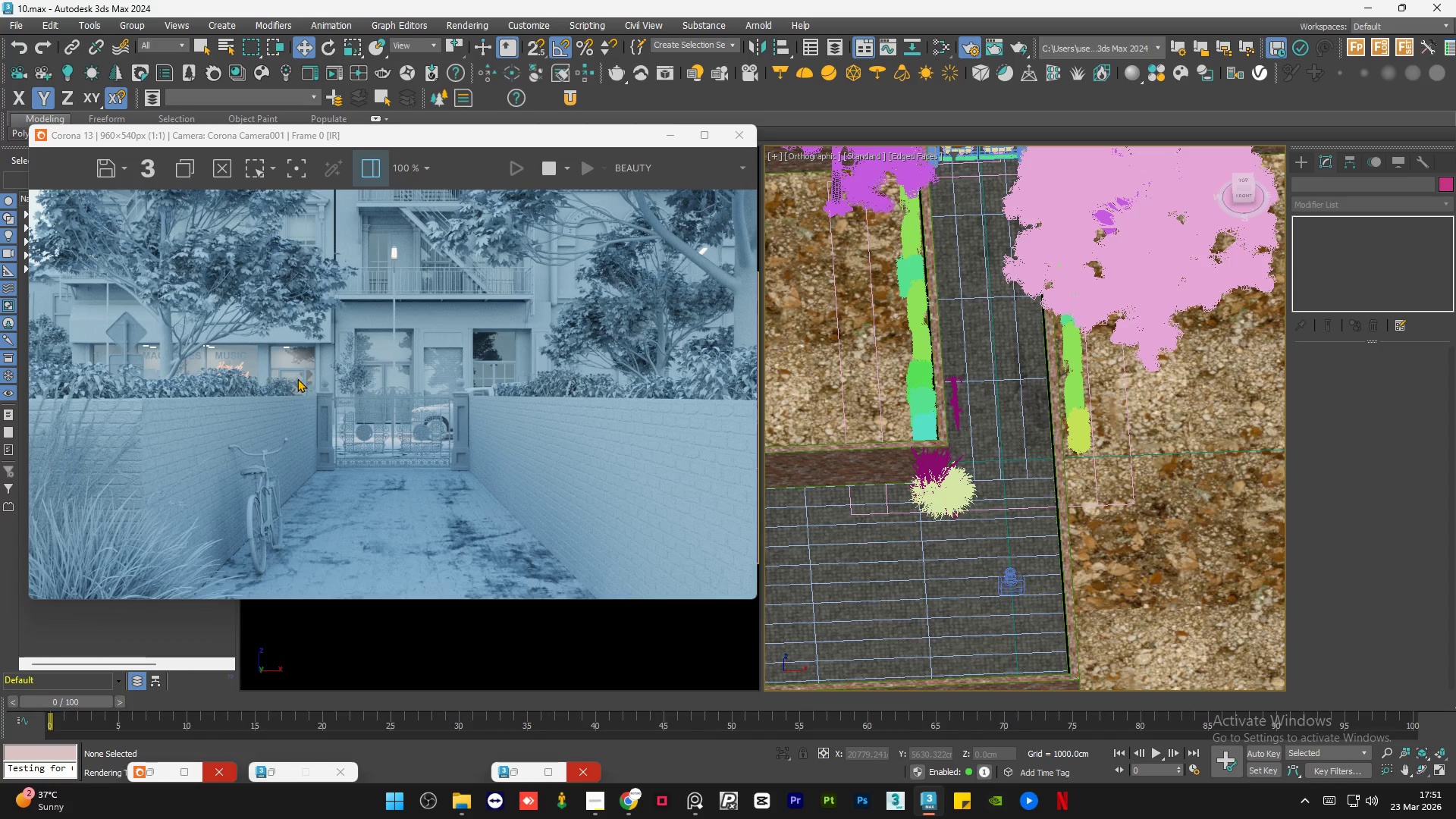 
scroll: coordinate [359, 425], scroll_direction: up, amount: 2.0
 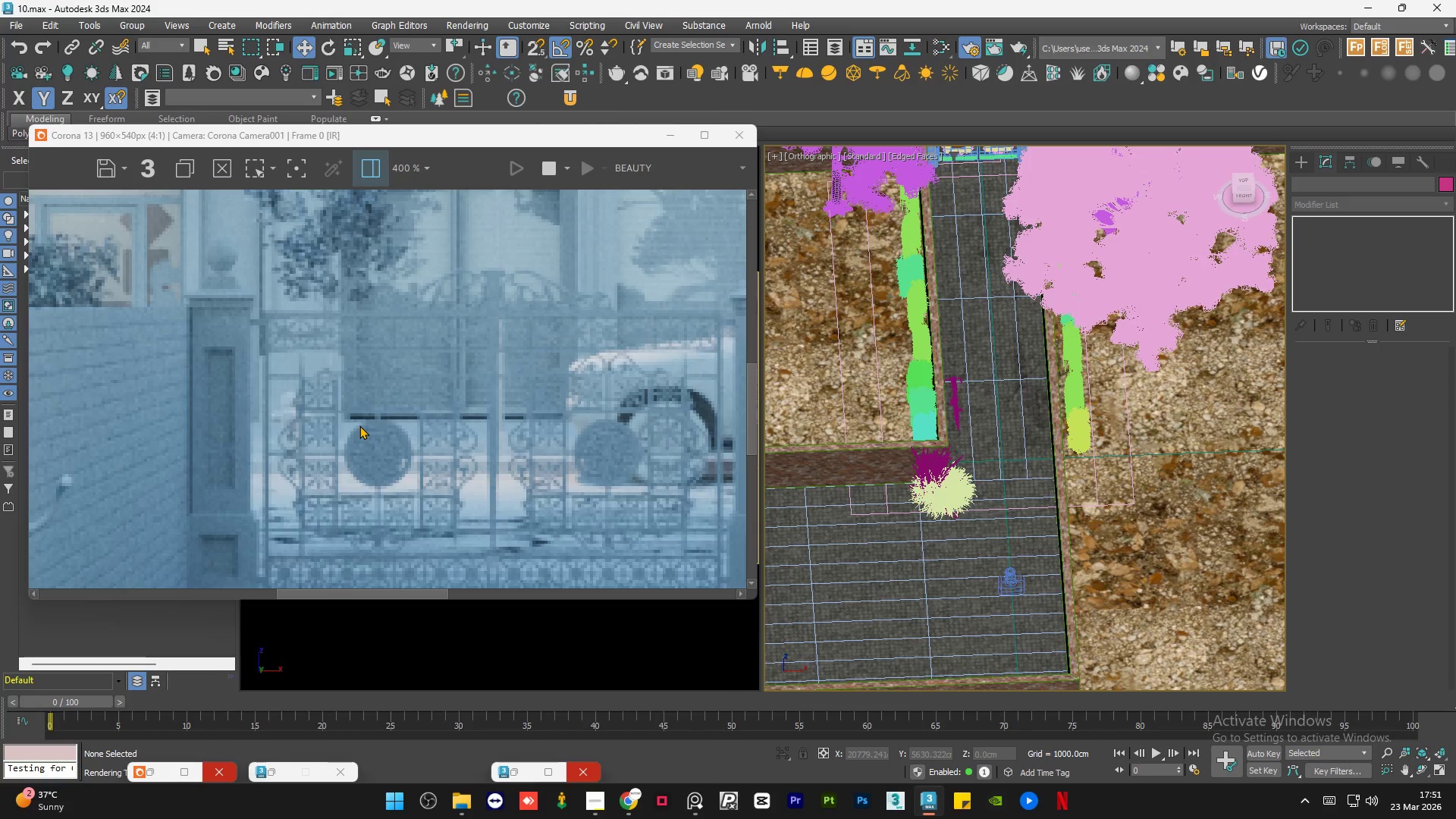 
scroll: coordinate [348, 425], scroll_direction: down, amount: 3.0
 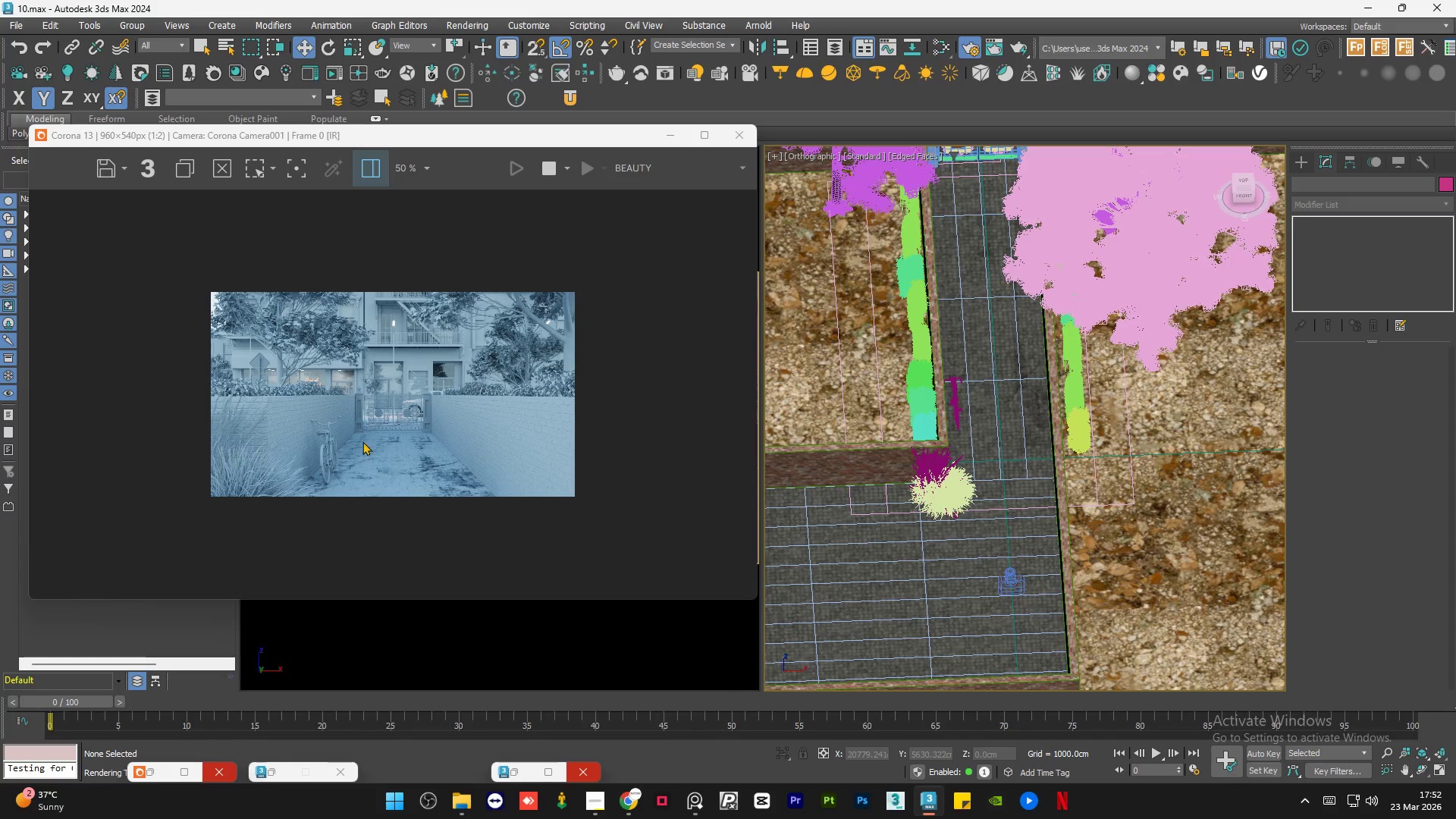 
scroll: coordinate [397, 471], scroll_direction: up, amount: 2.0
 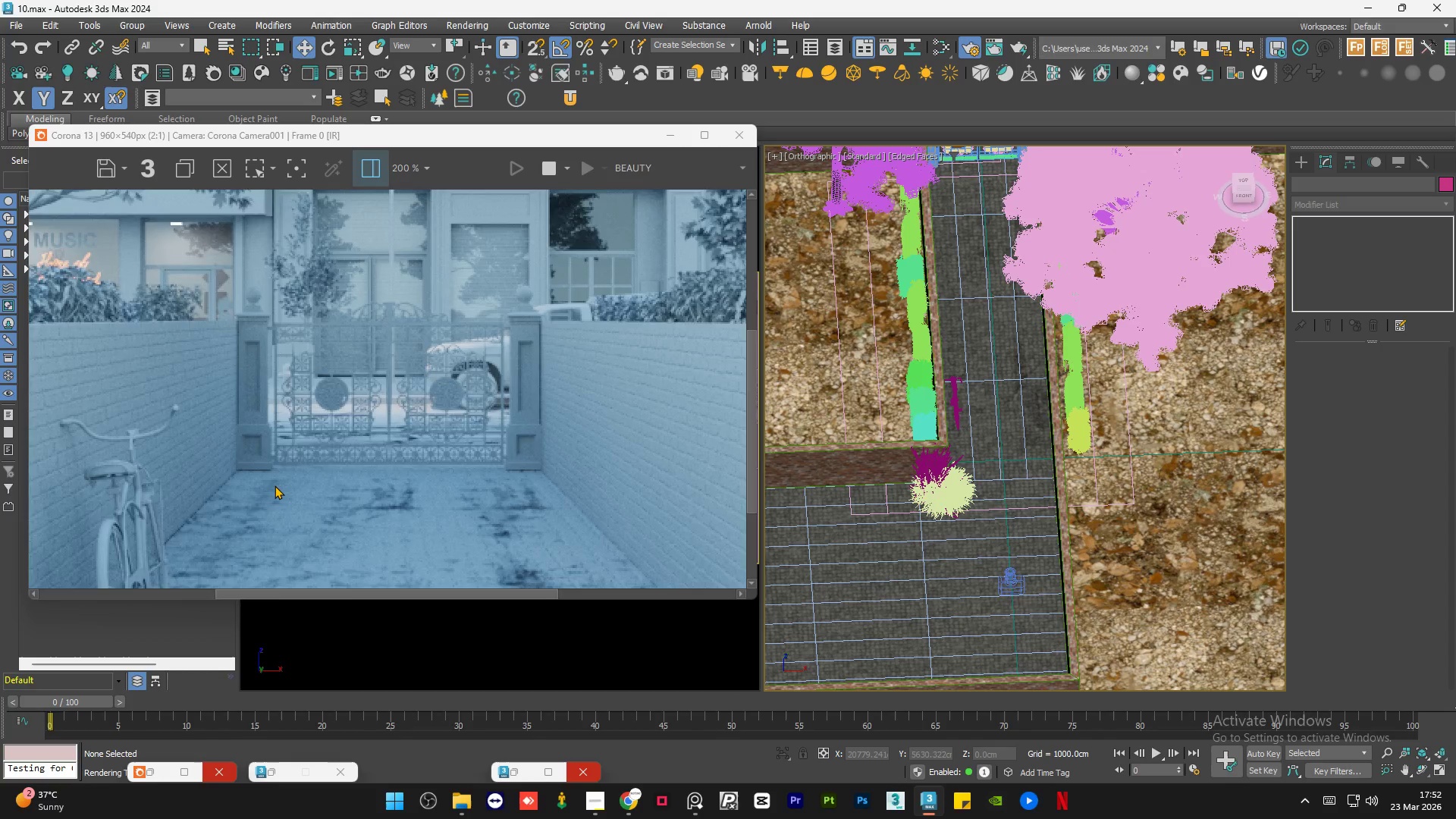 
scroll: coordinate [284, 455], scroll_direction: none, amount: 0.0
 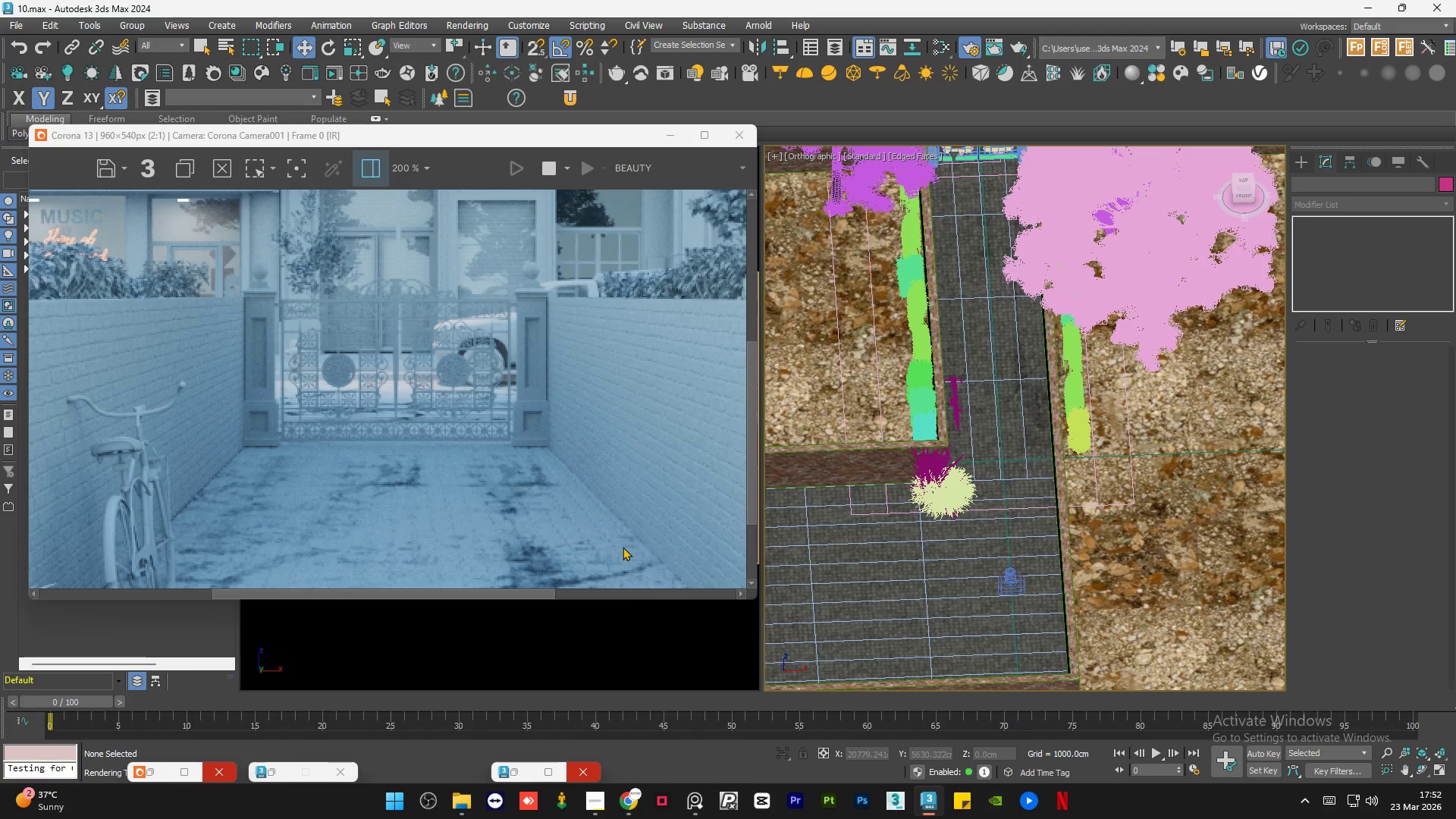 
scroll: coordinate [547, 482], scroll_direction: up, amount: 1.0
 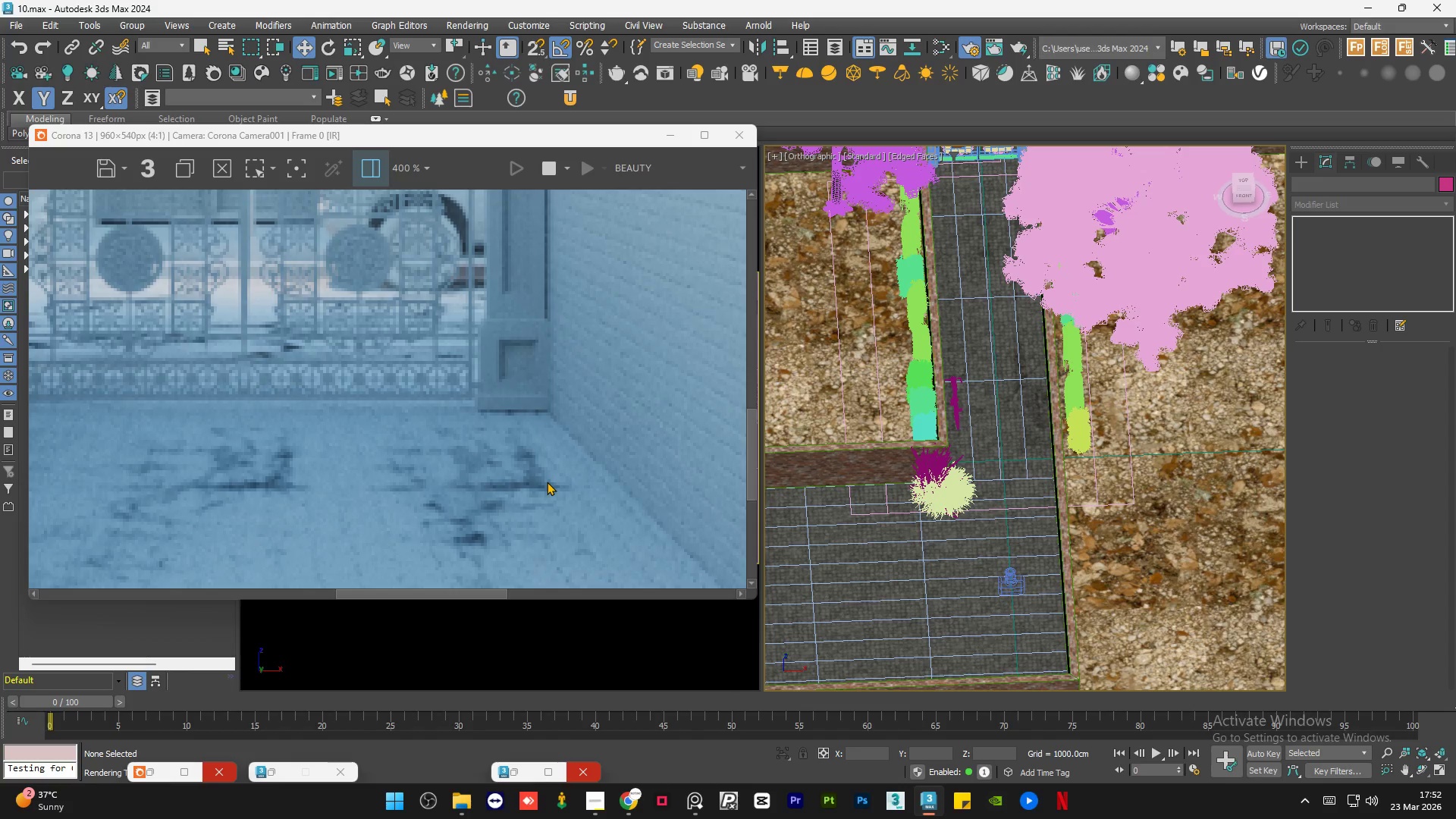 
scroll: coordinate [532, 327], scroll_direction: down, amount: 2.0
 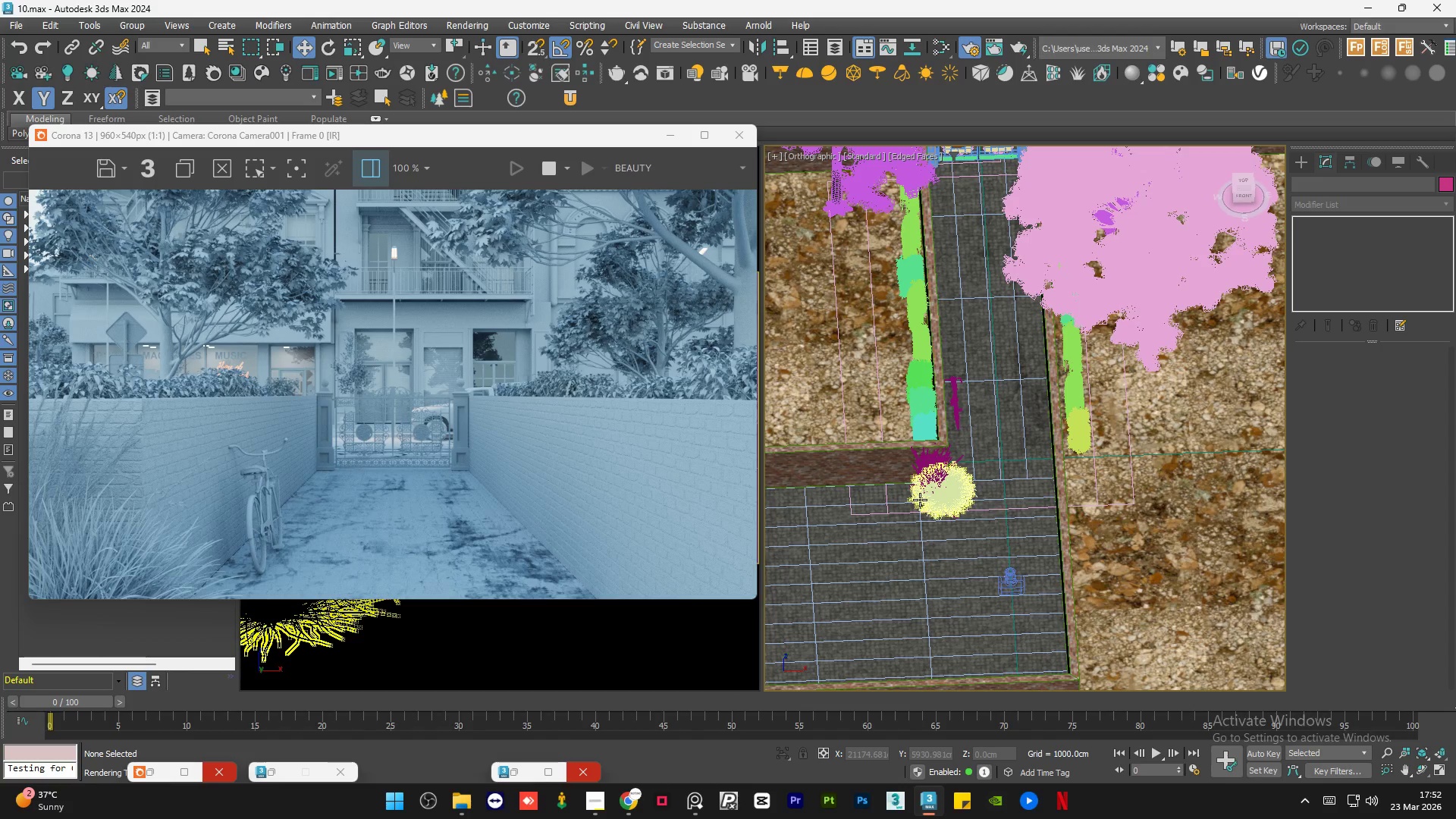 
scroll: coordinate [929, 575], scroll_direction: up, amount: 1.0
 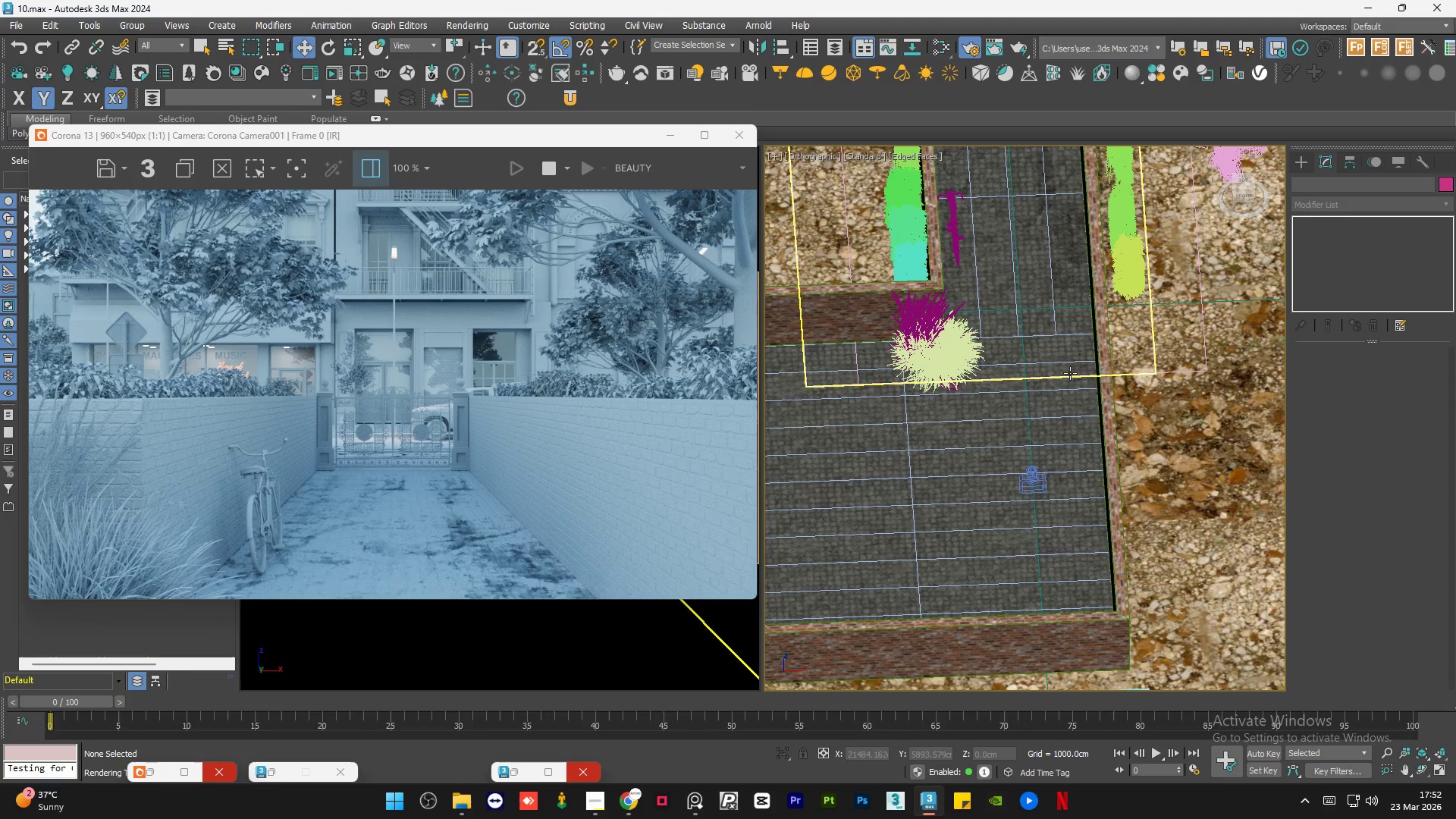 
left_click([1071, 372])
 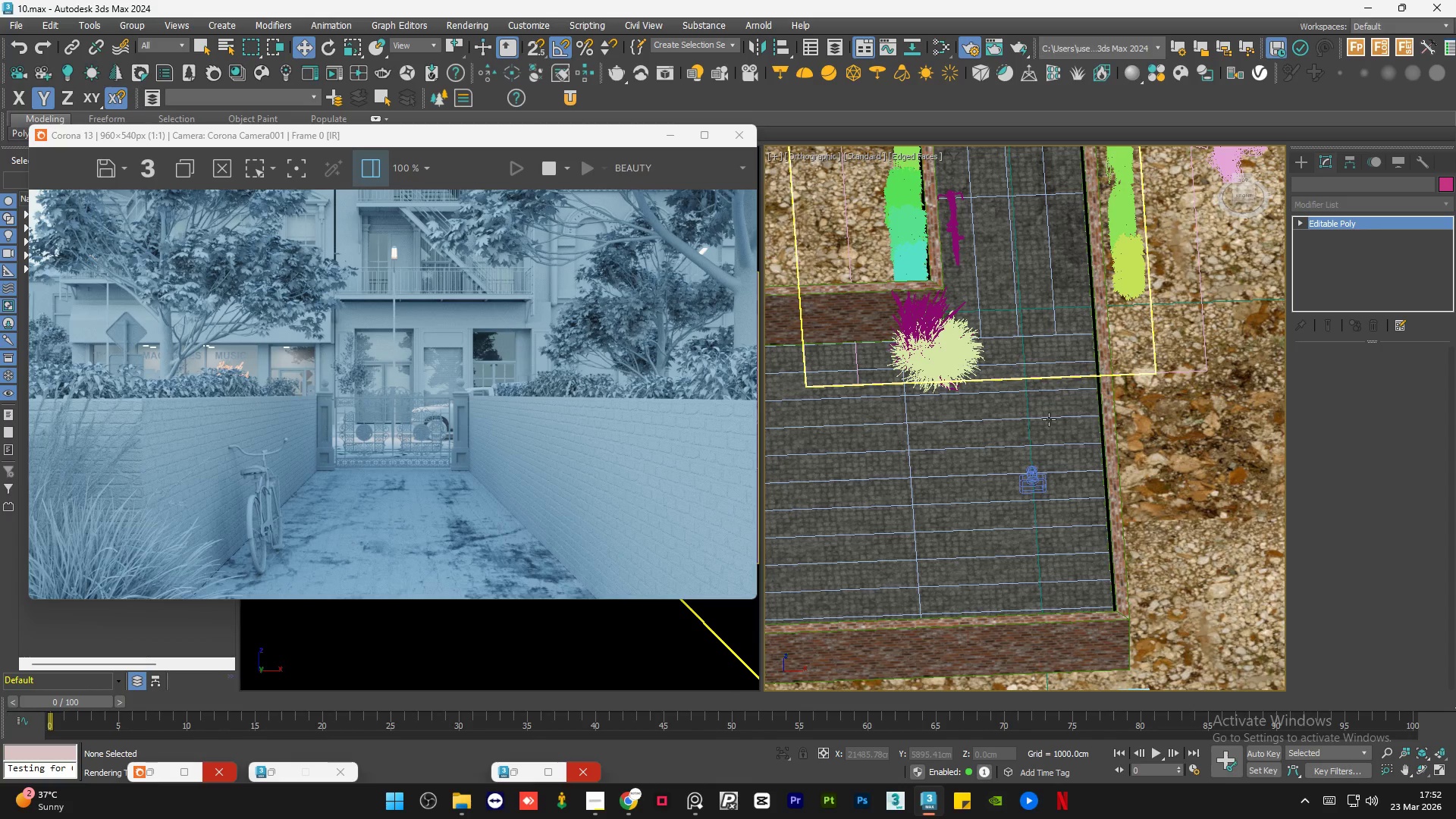 
hold_key(key=AltLeft, duration=0.7)
 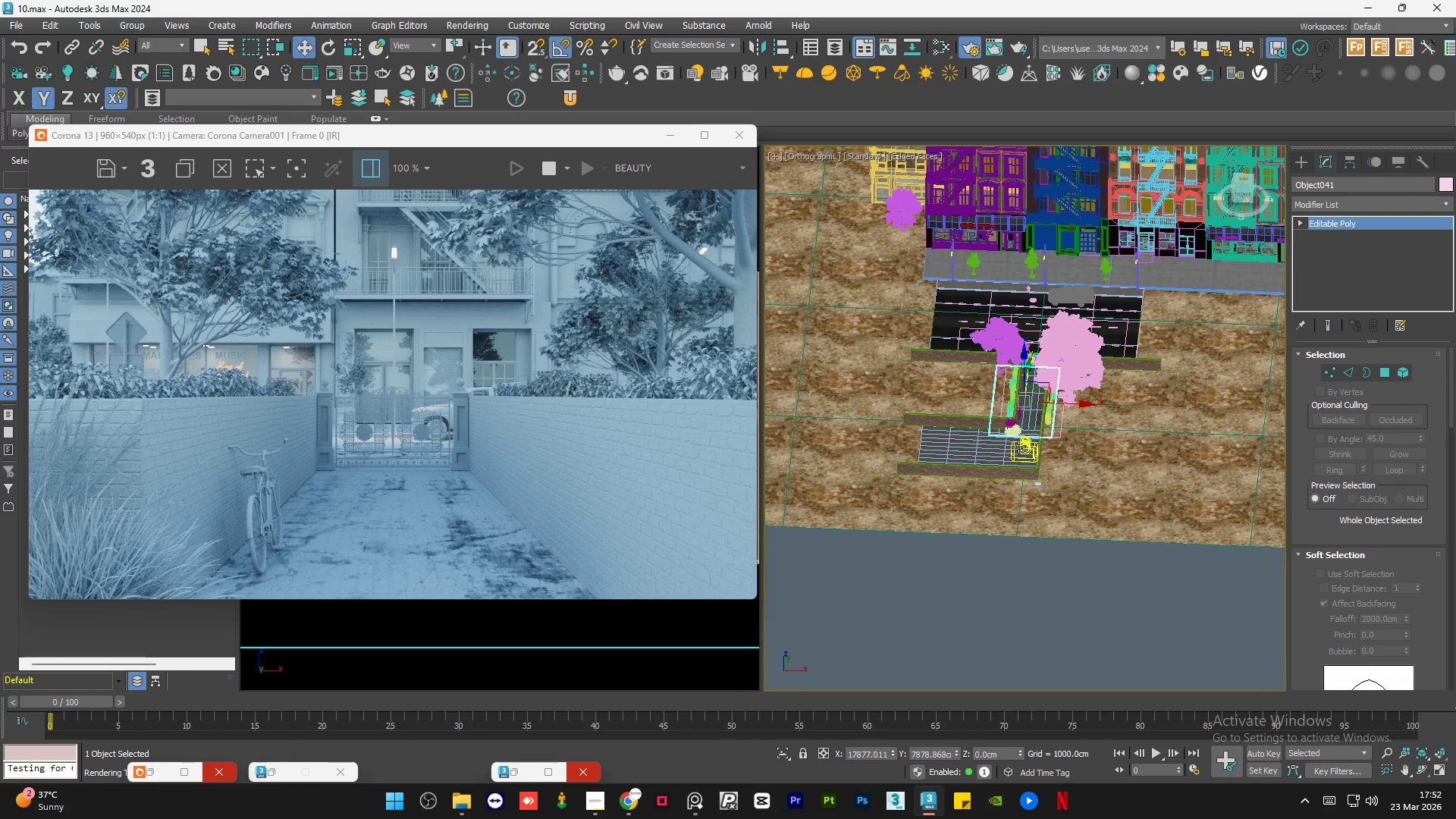 
scroll: coordinate [1037, 460], scroll_direction: down, amount: 5.0
 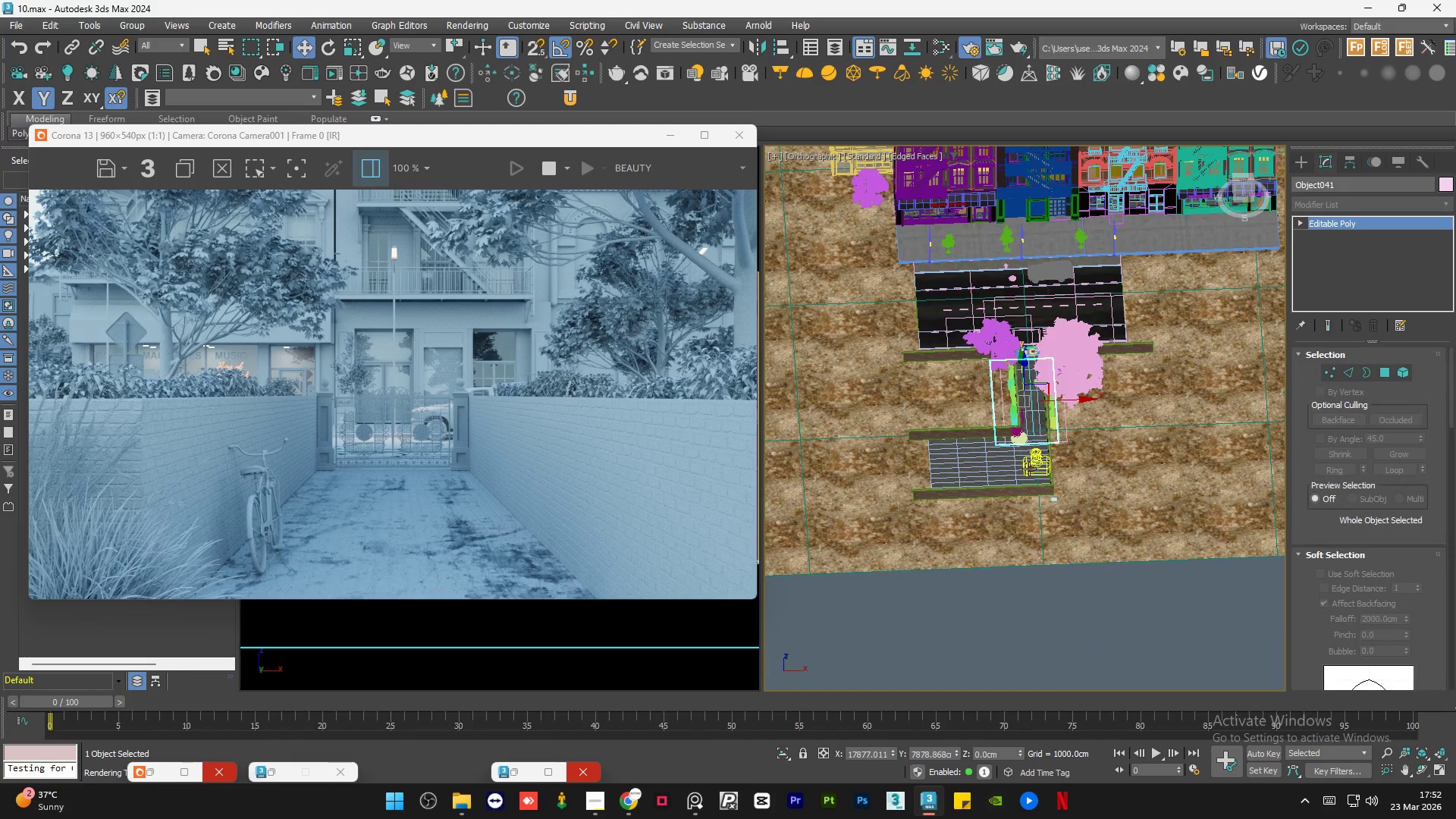 
key(F4)
 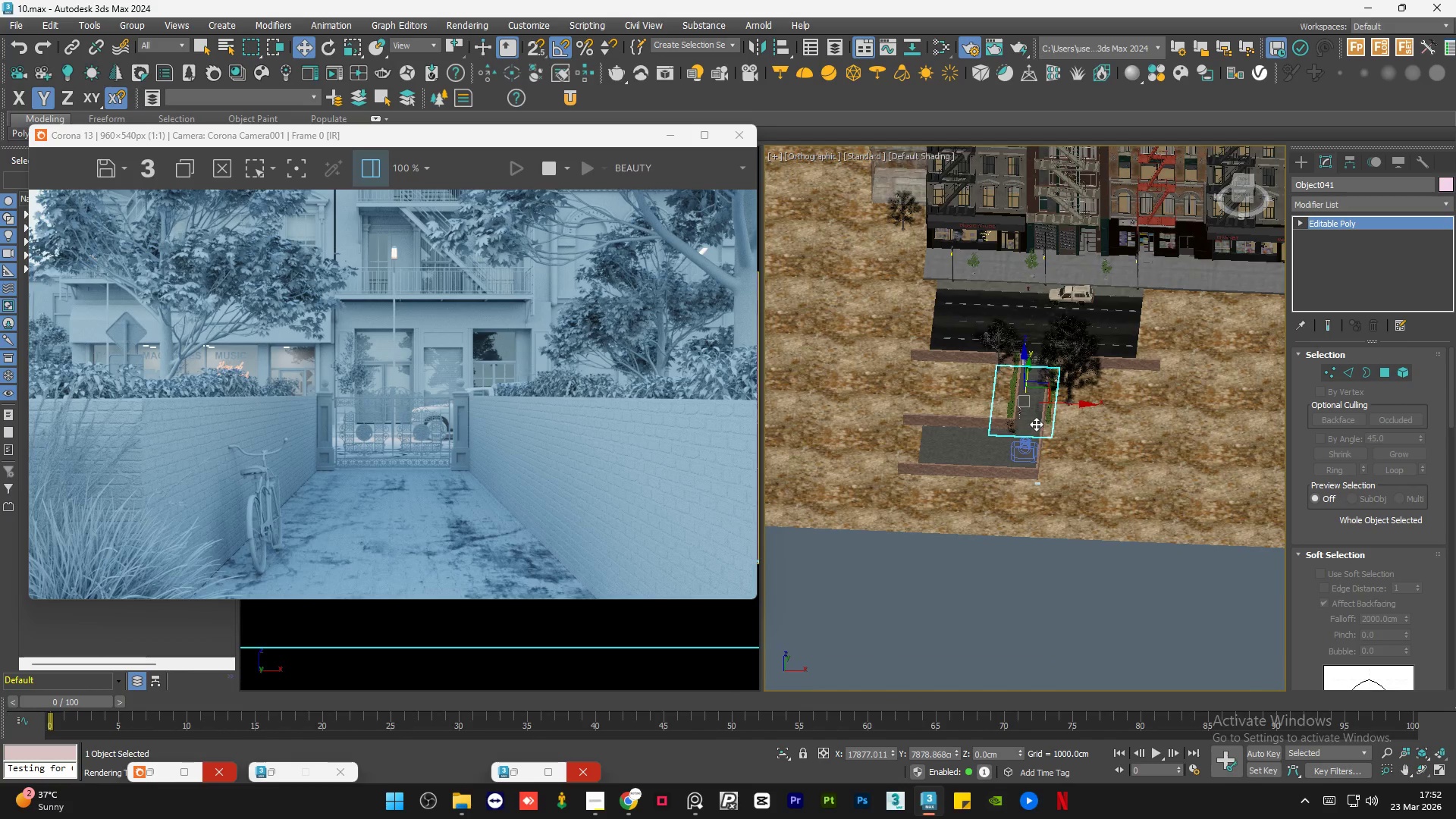 
scroll: coordinate [1009, 378], scroll_direction: up, amount: 8.0
 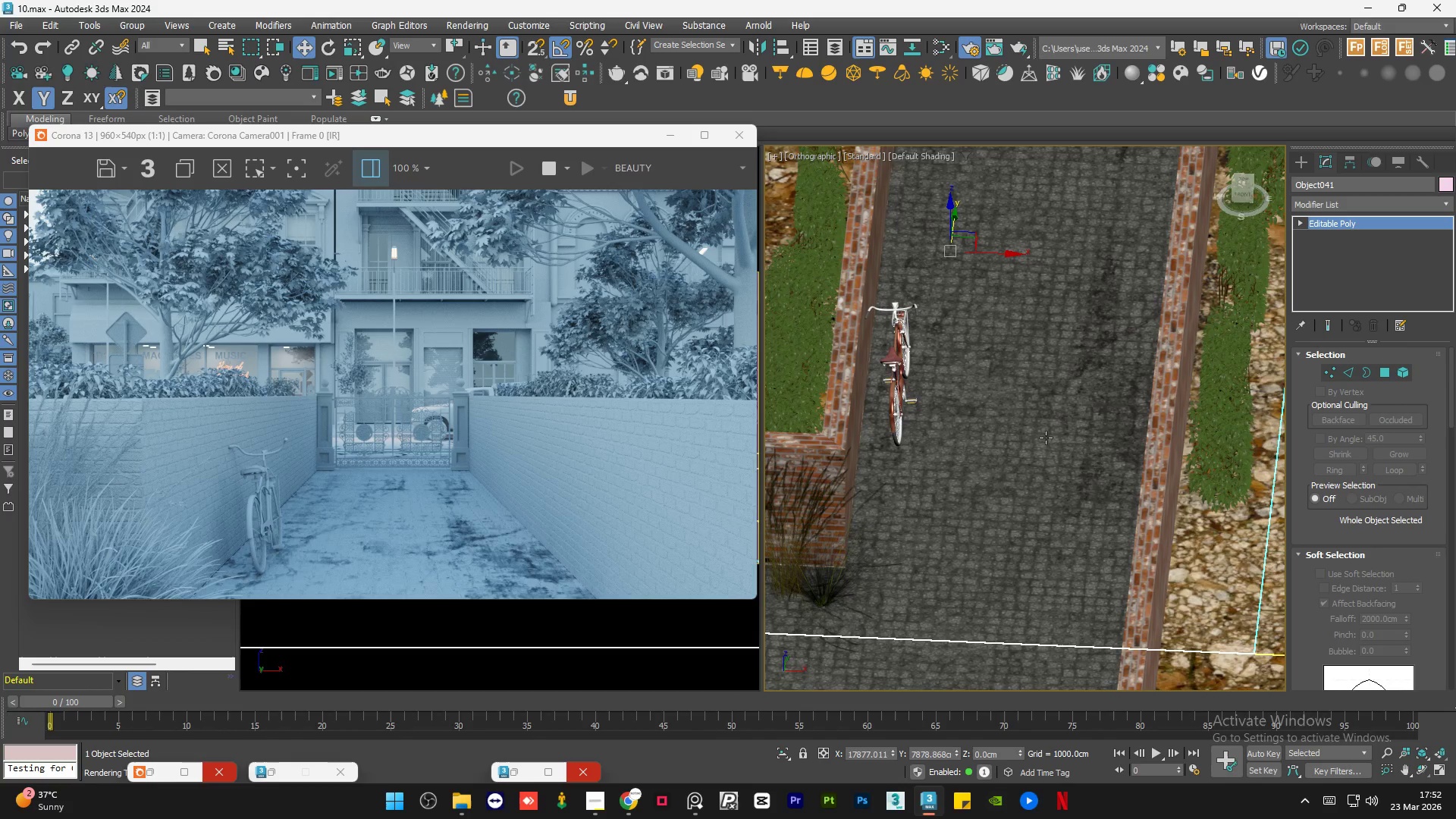 
scroll: coordinate [1015, 475], scroll_direction: down, amount: 3.0
 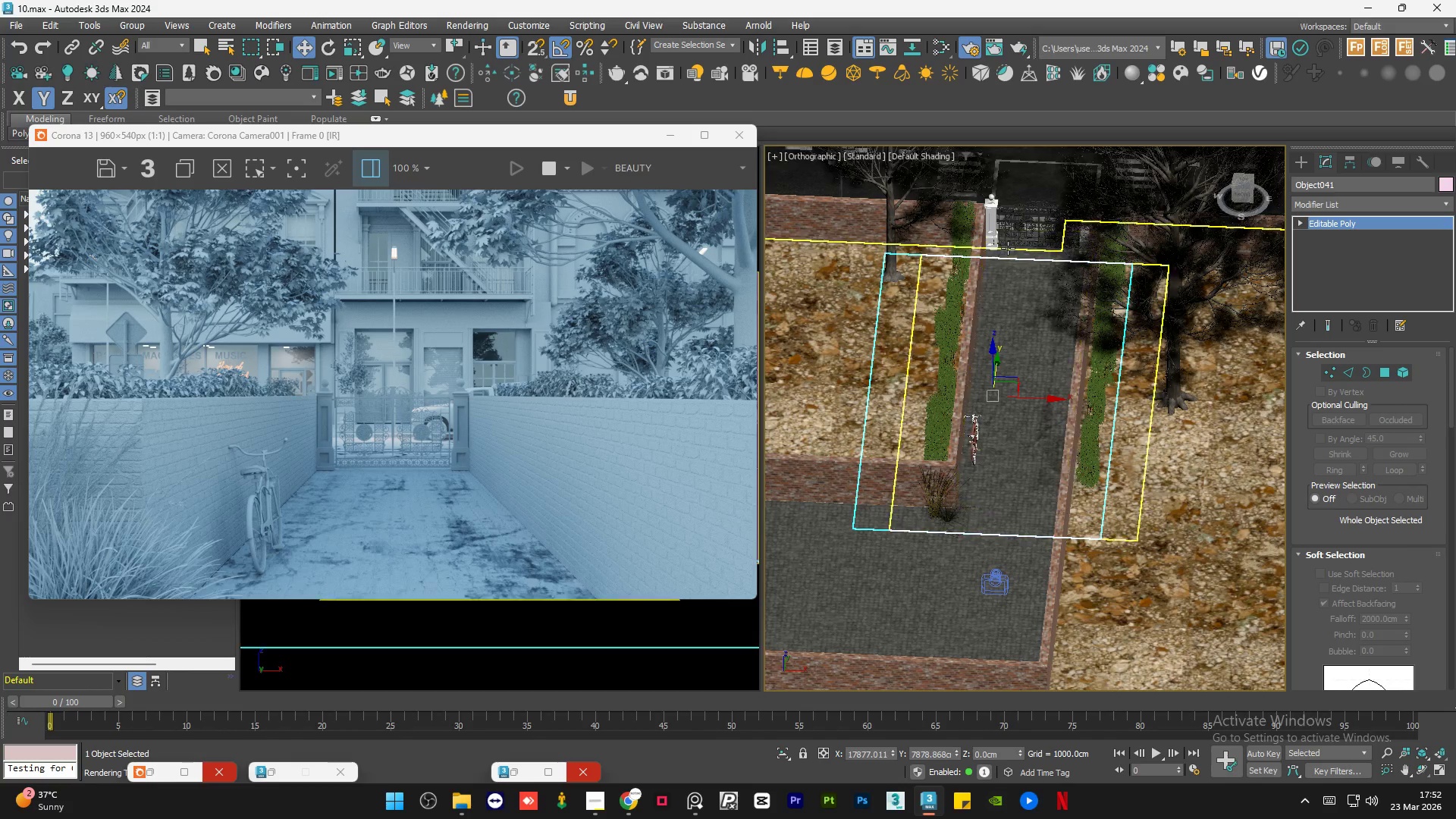 
scroll: coordinate [1008, 248], scroll_direction: up, amount: 3.0
 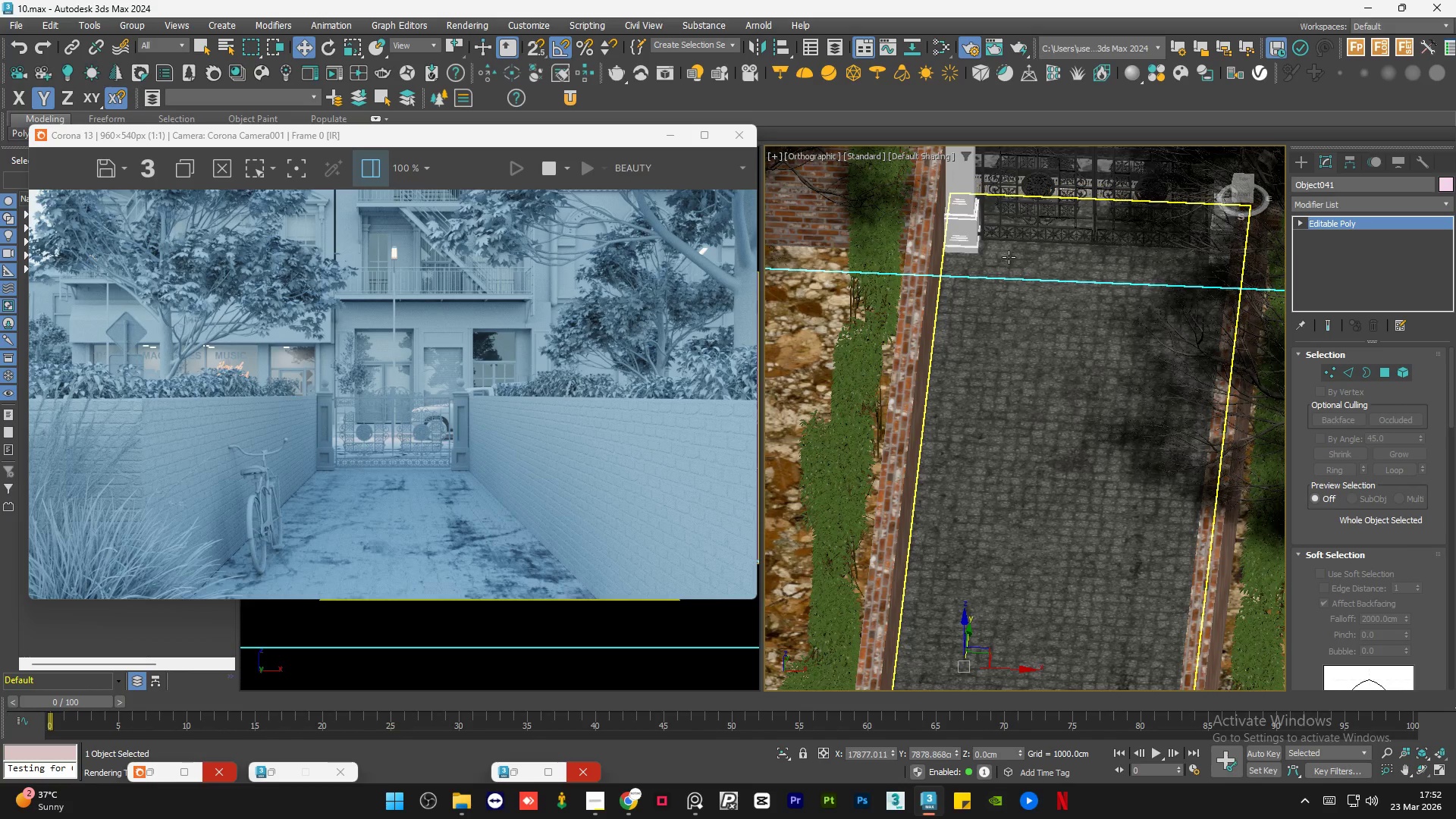 
left_click([1009, 257])
 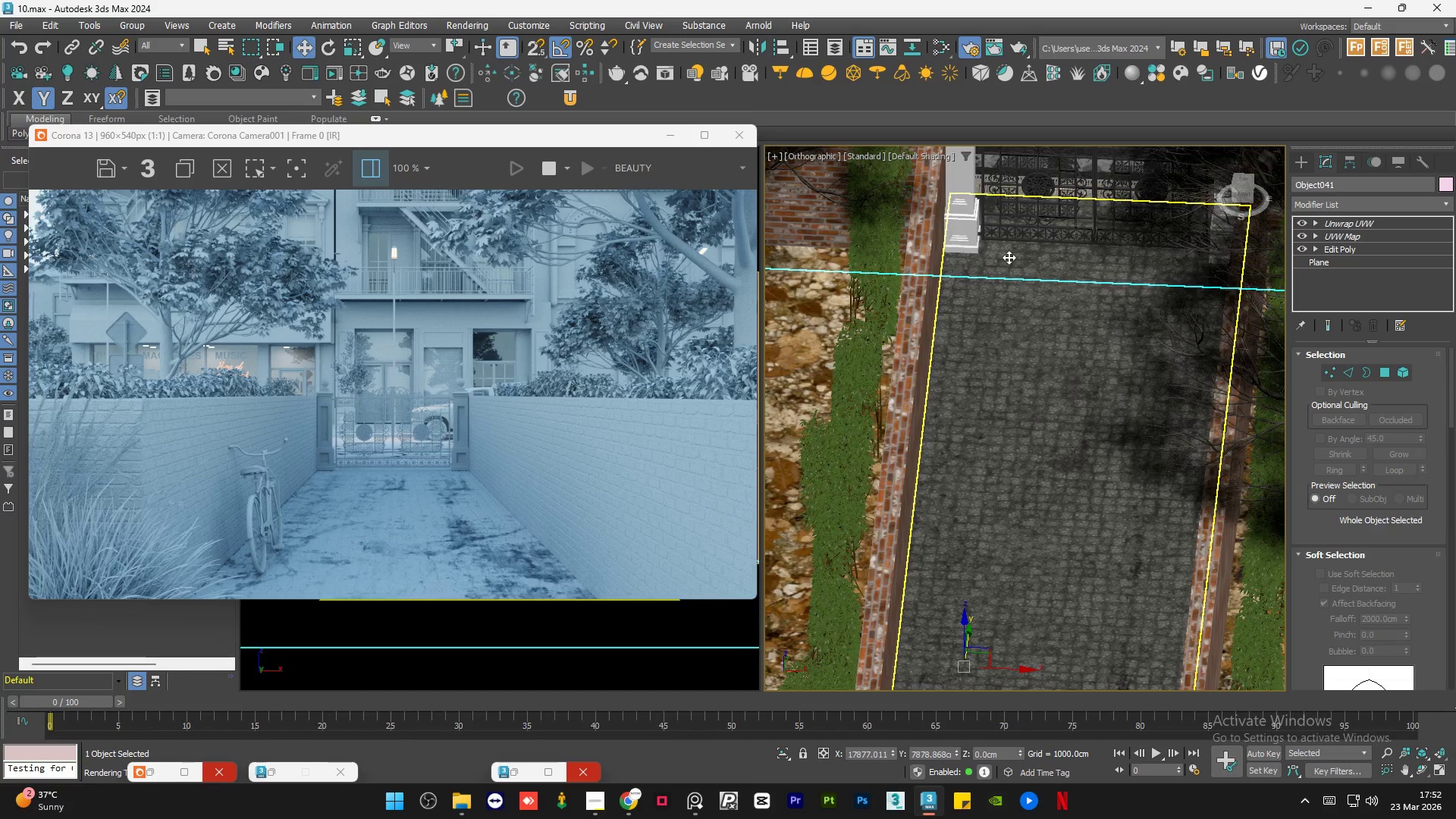 
scroll: coordinate [1009, 257], scroll_direction: down, amount: 4.0
 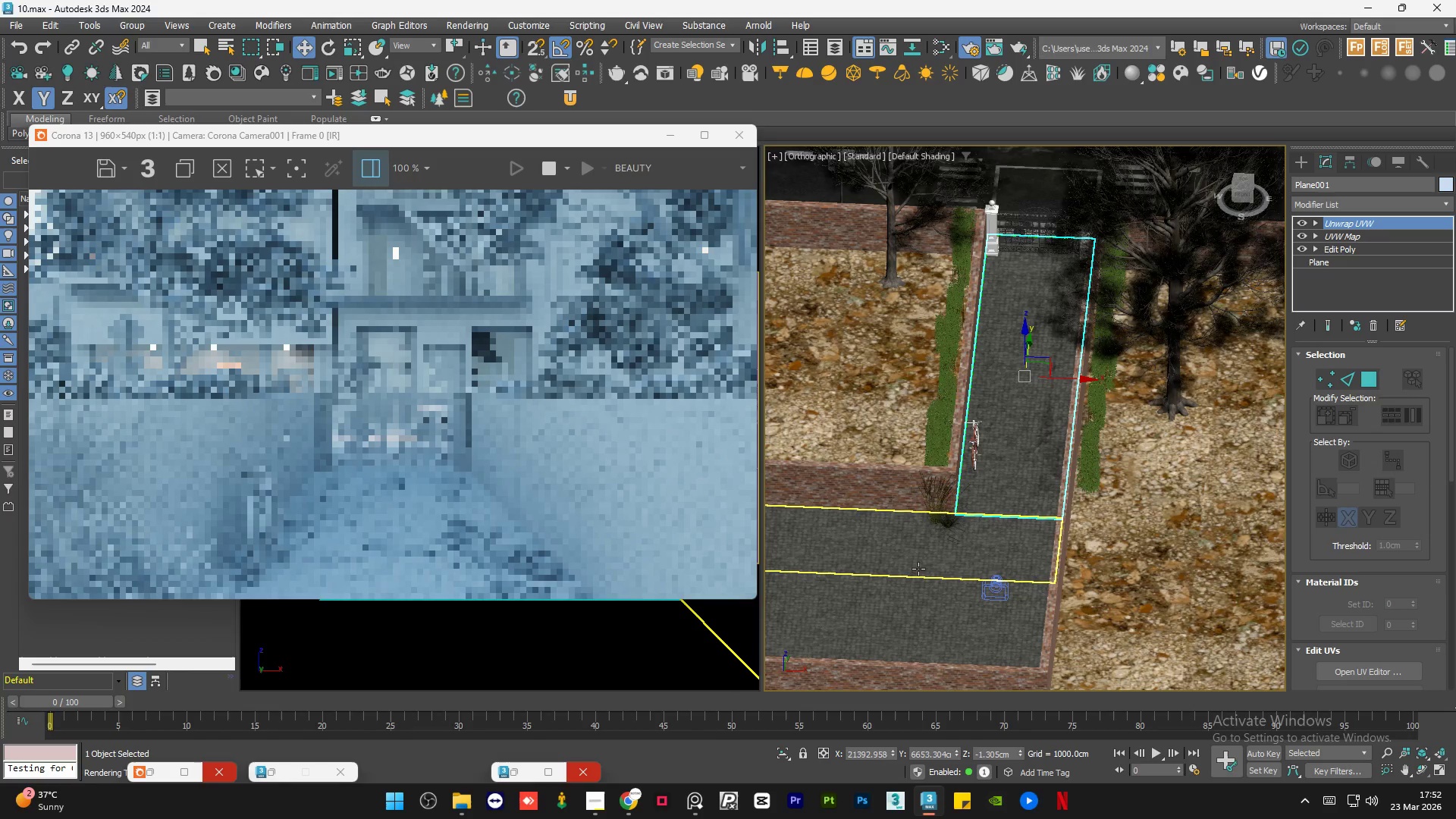 
hold_key(key=ControlLeft, duration=0.52)
left_click([918, 569])
 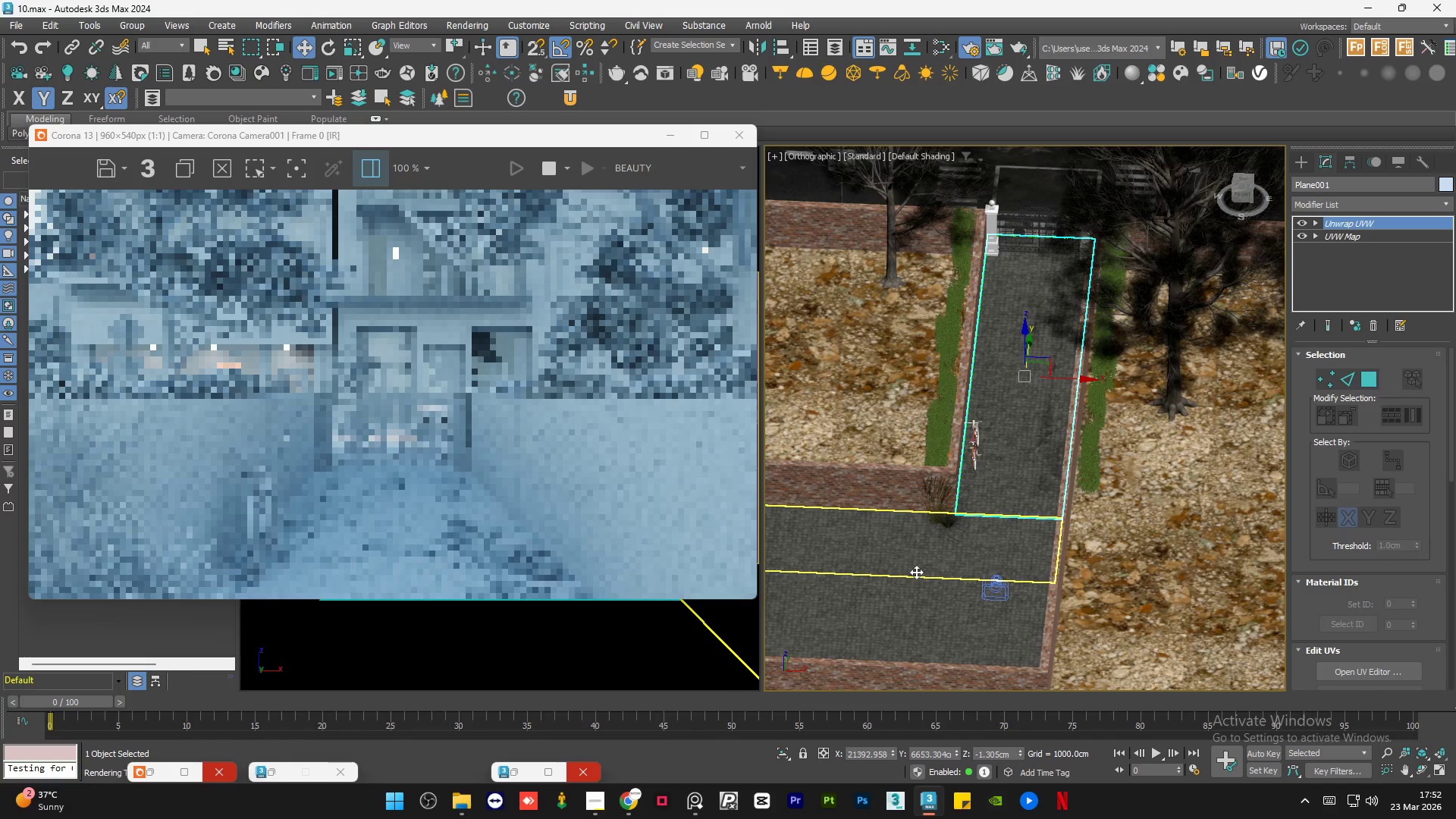 
hold_key(key=ControlLeft, duration=0.75)
left_click([902, 588])
 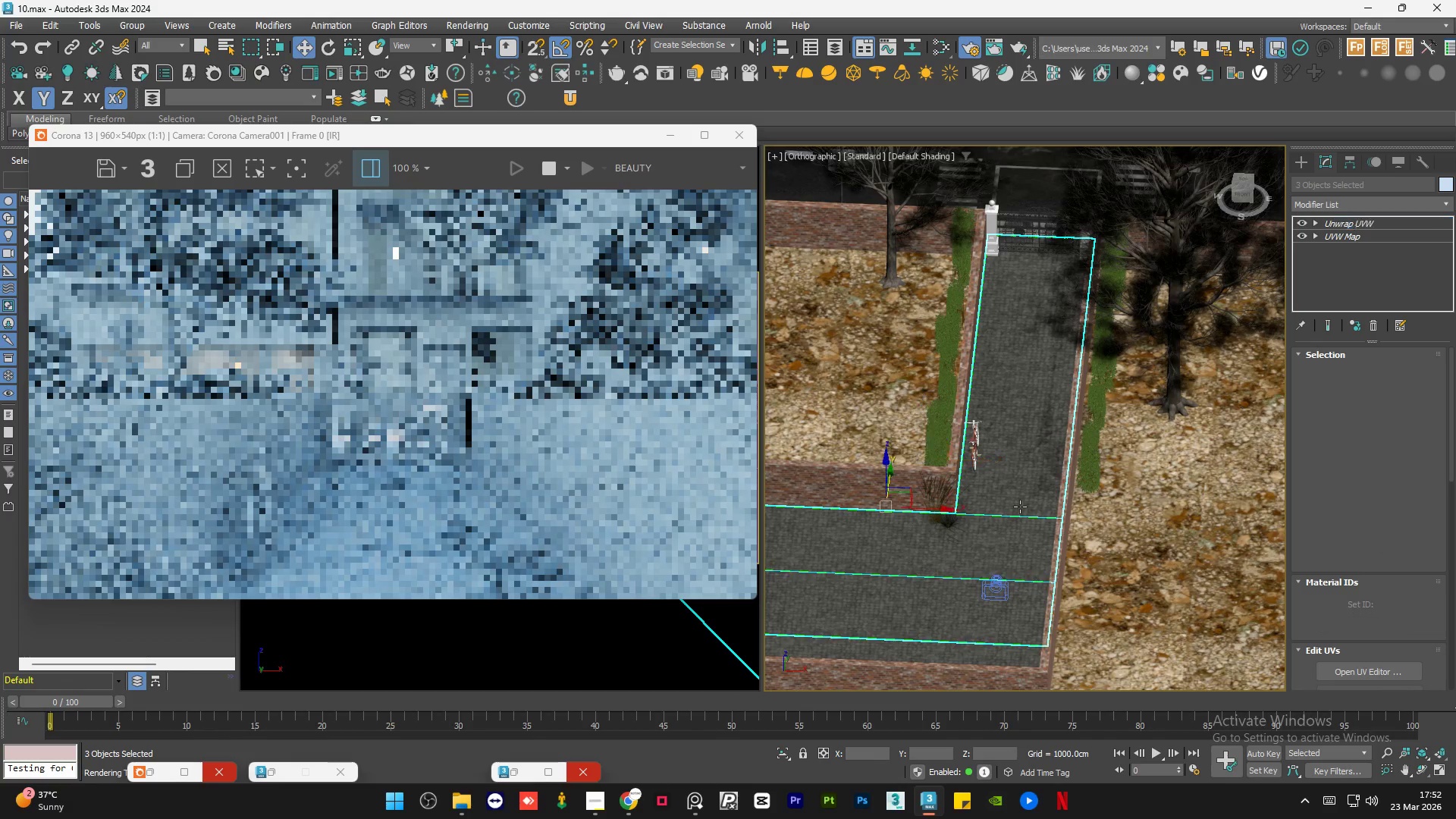 
hold_key(key=AltLeft, duration=0.67)
 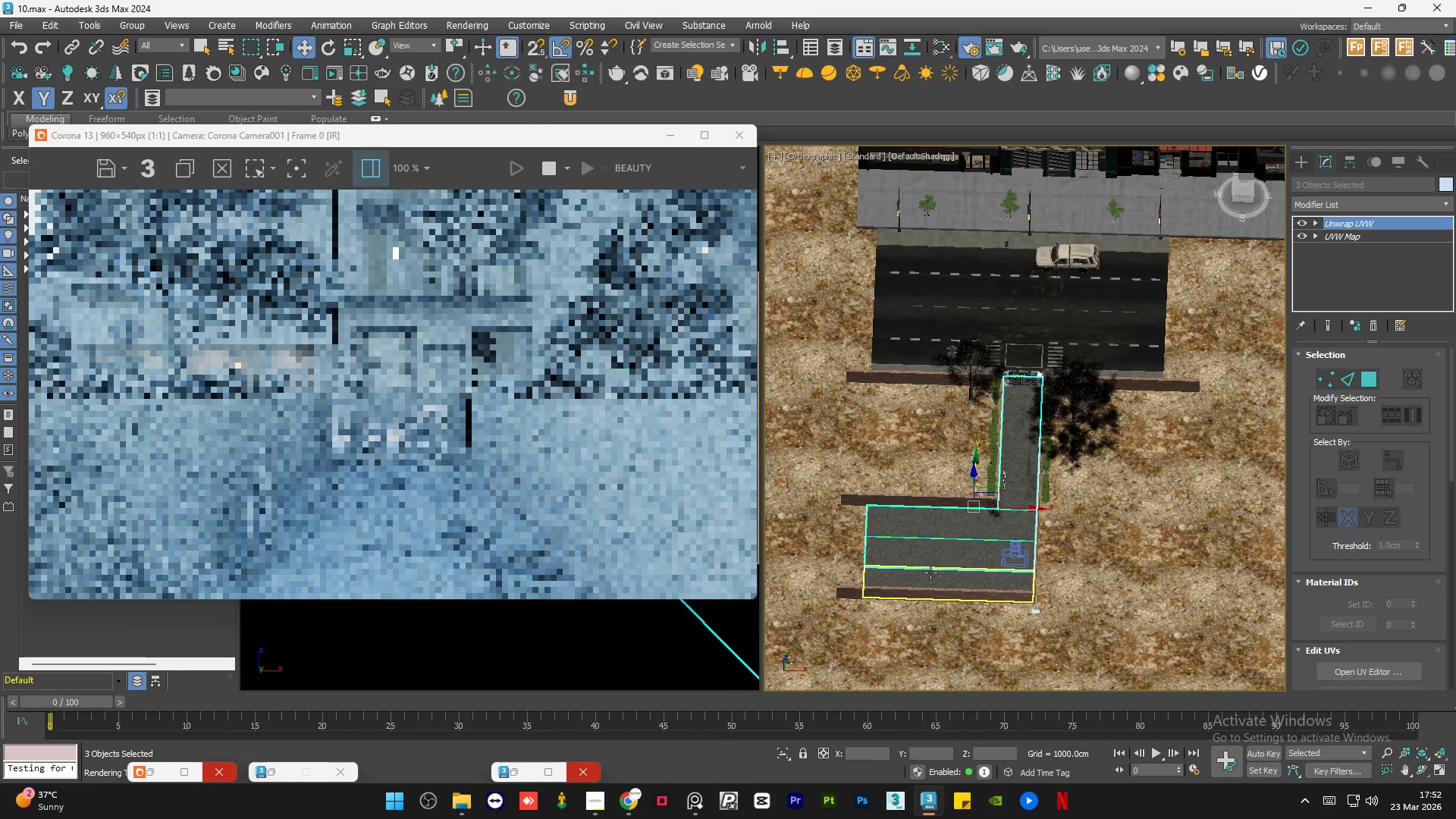 
scroll: coordinate [1021, 507], scroll_direction: down, amount: 3.0
 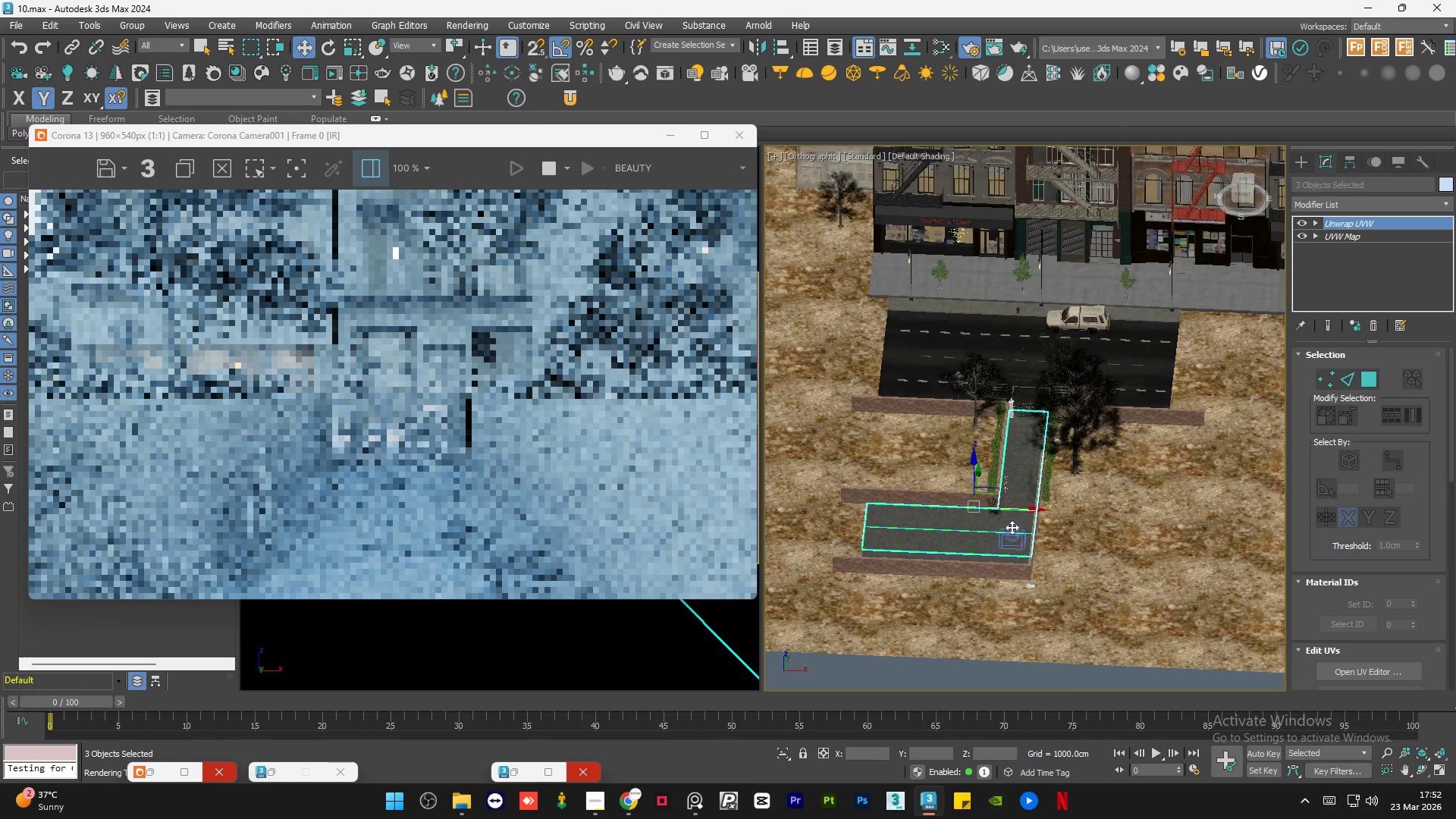 
hold_key(key=ControlLeft, duration=0.58)
left_click([930, 573])
 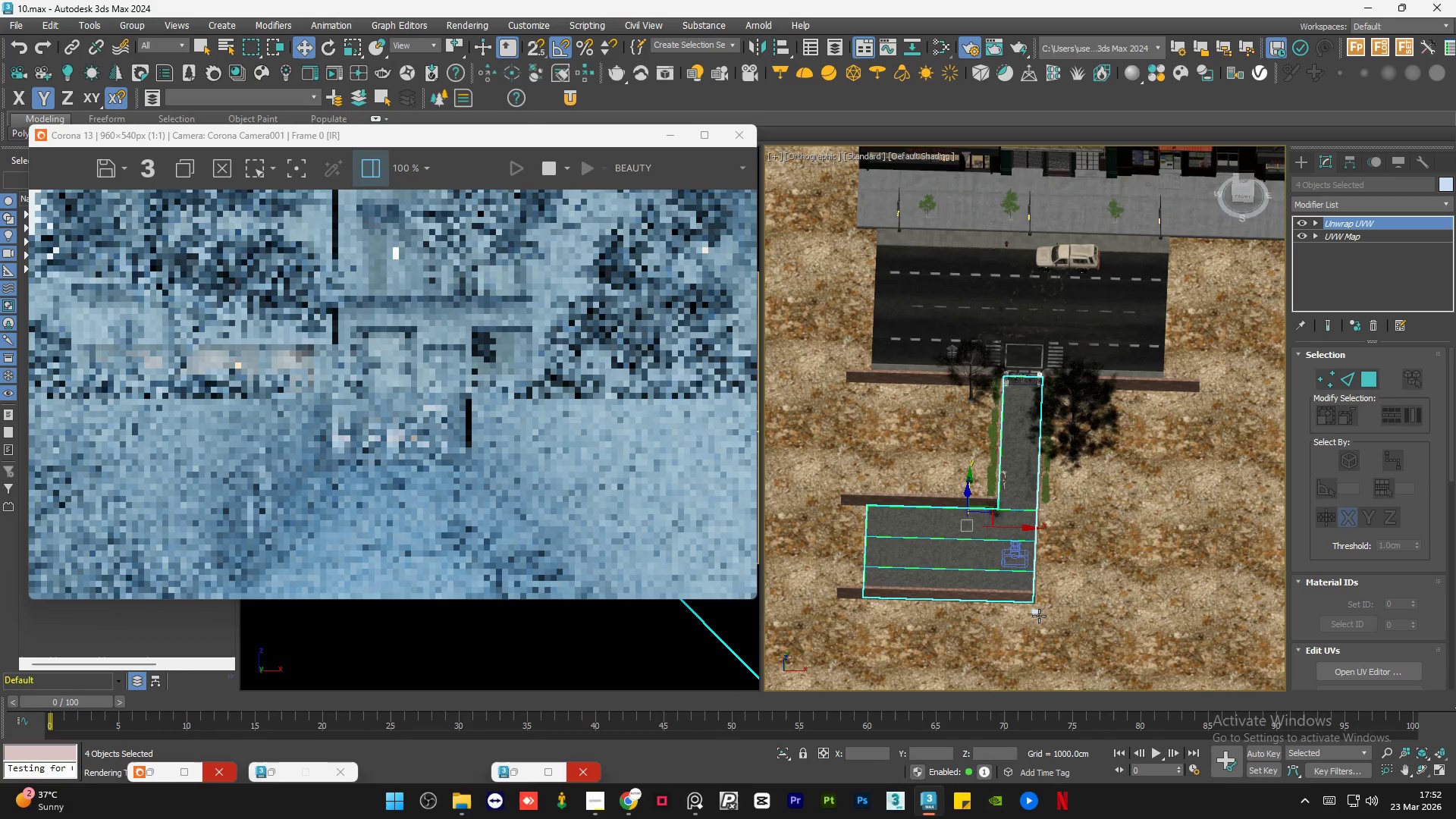 
hold_key(key=ControlLeft, duration=0.61)
 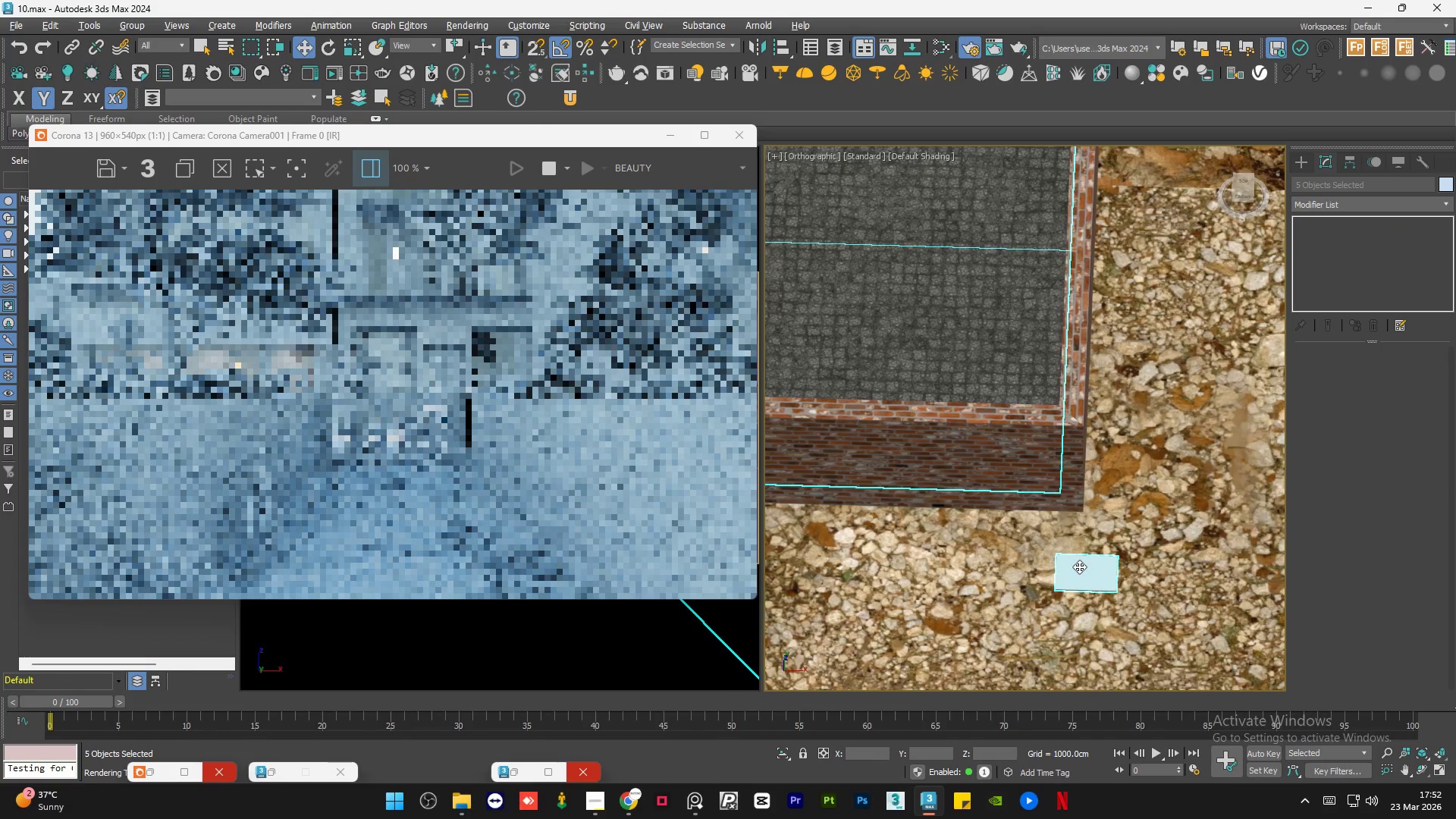 
scroll: coordinate [1027, 615], scroll_direction: up, amount: 6.0
 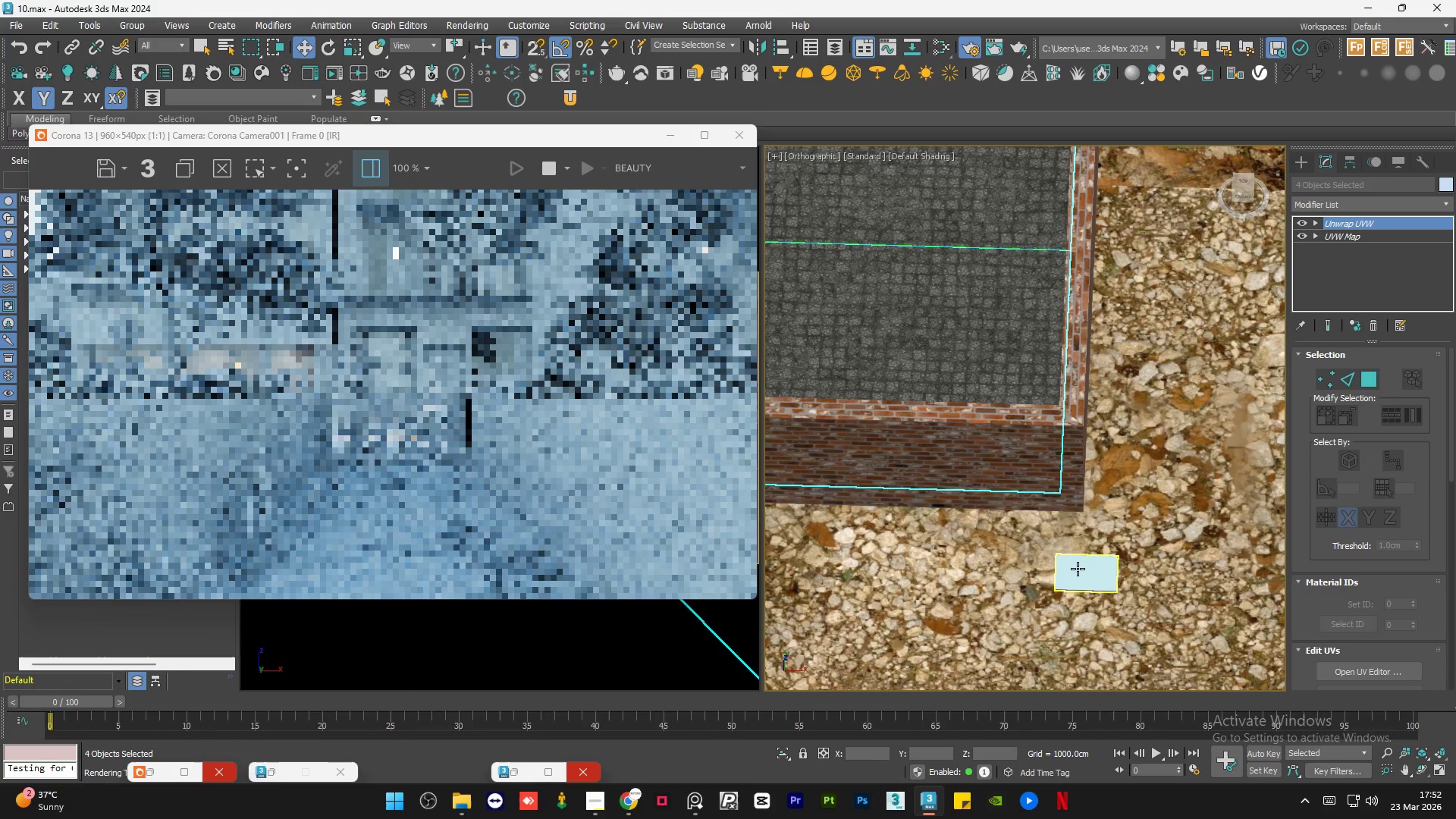 
left_click([1079, 566])
 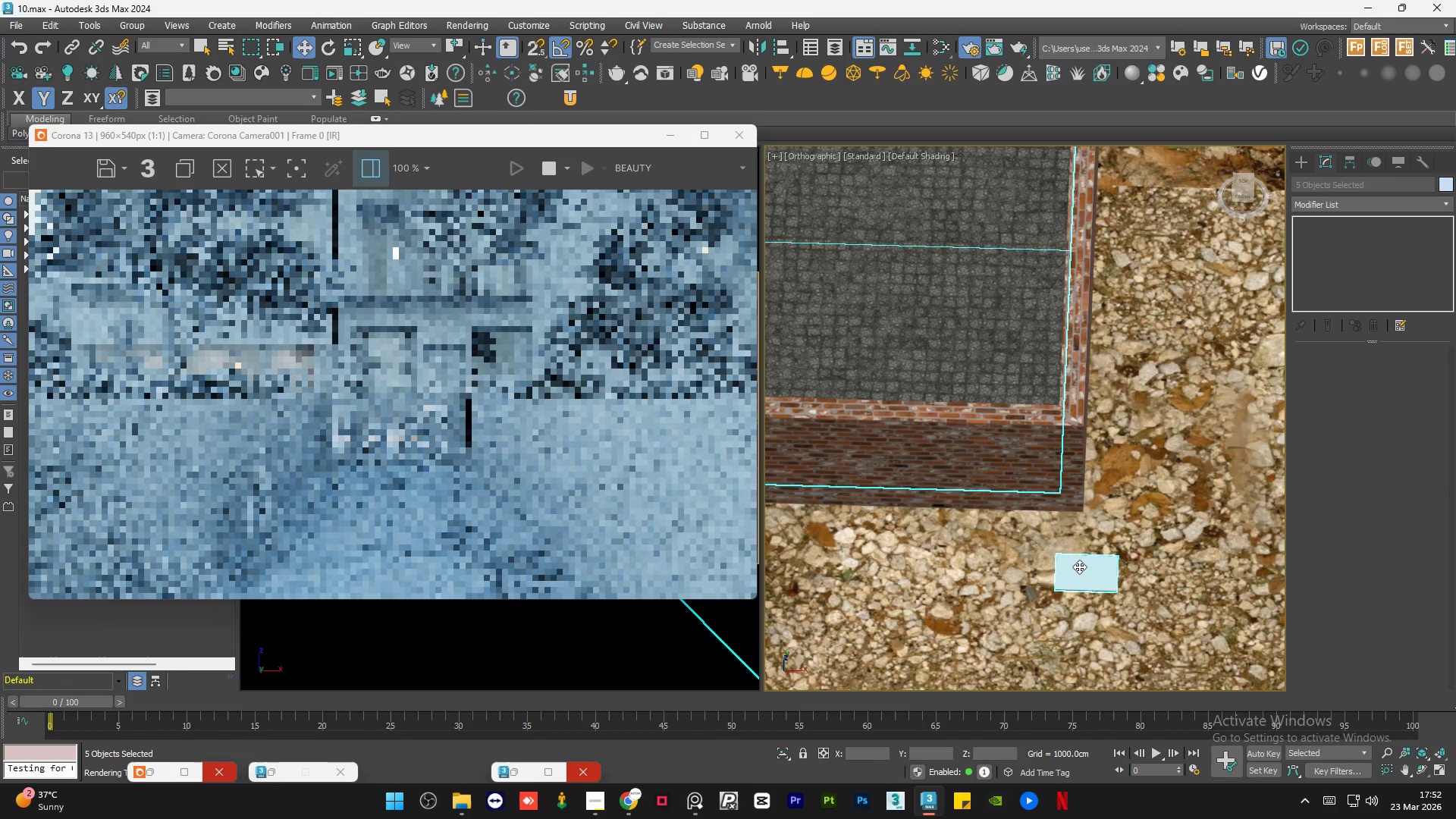 
hold_key(key=ControlLeft, duration=10.09)
 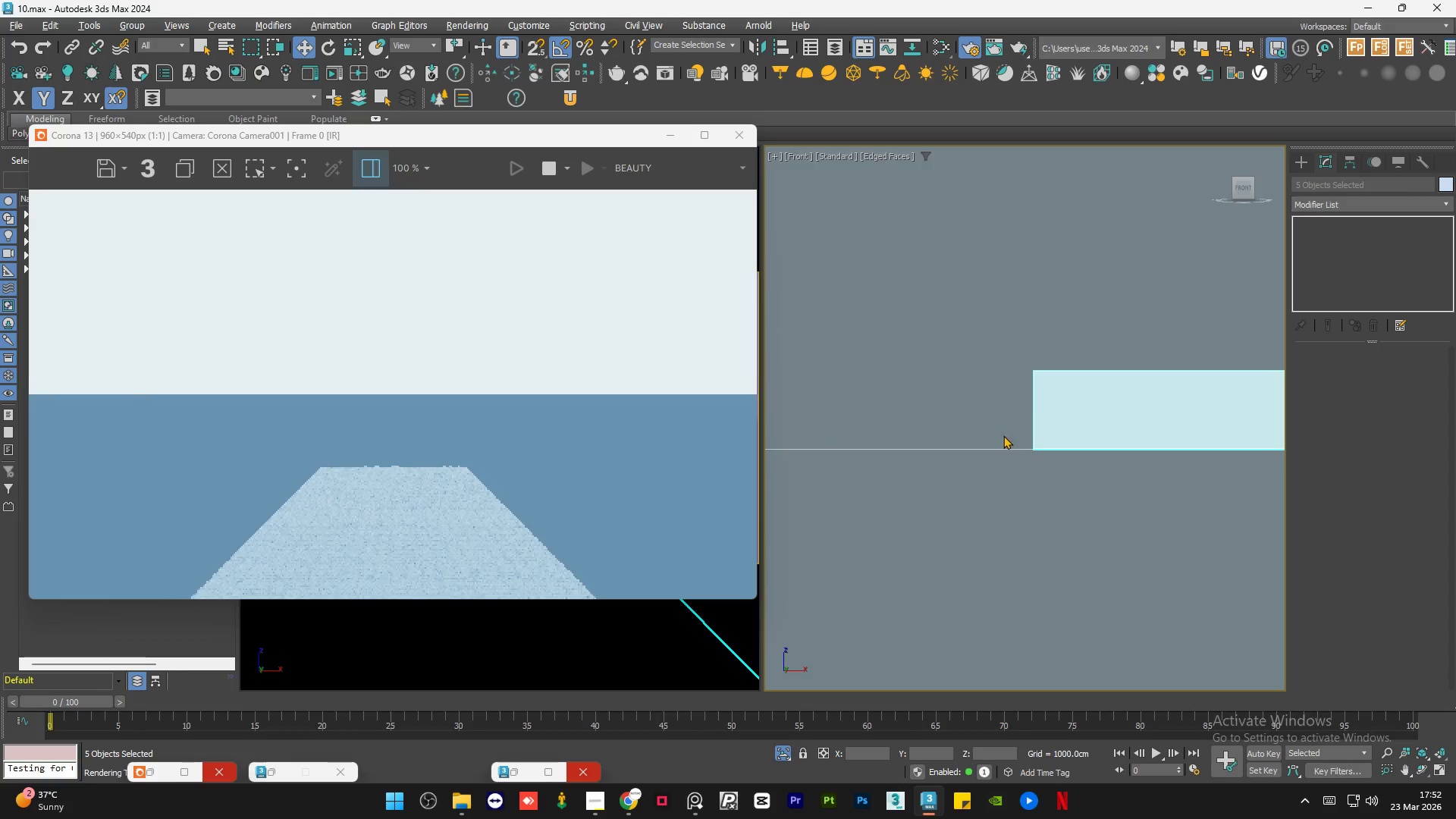 
key(Alt+Q)
 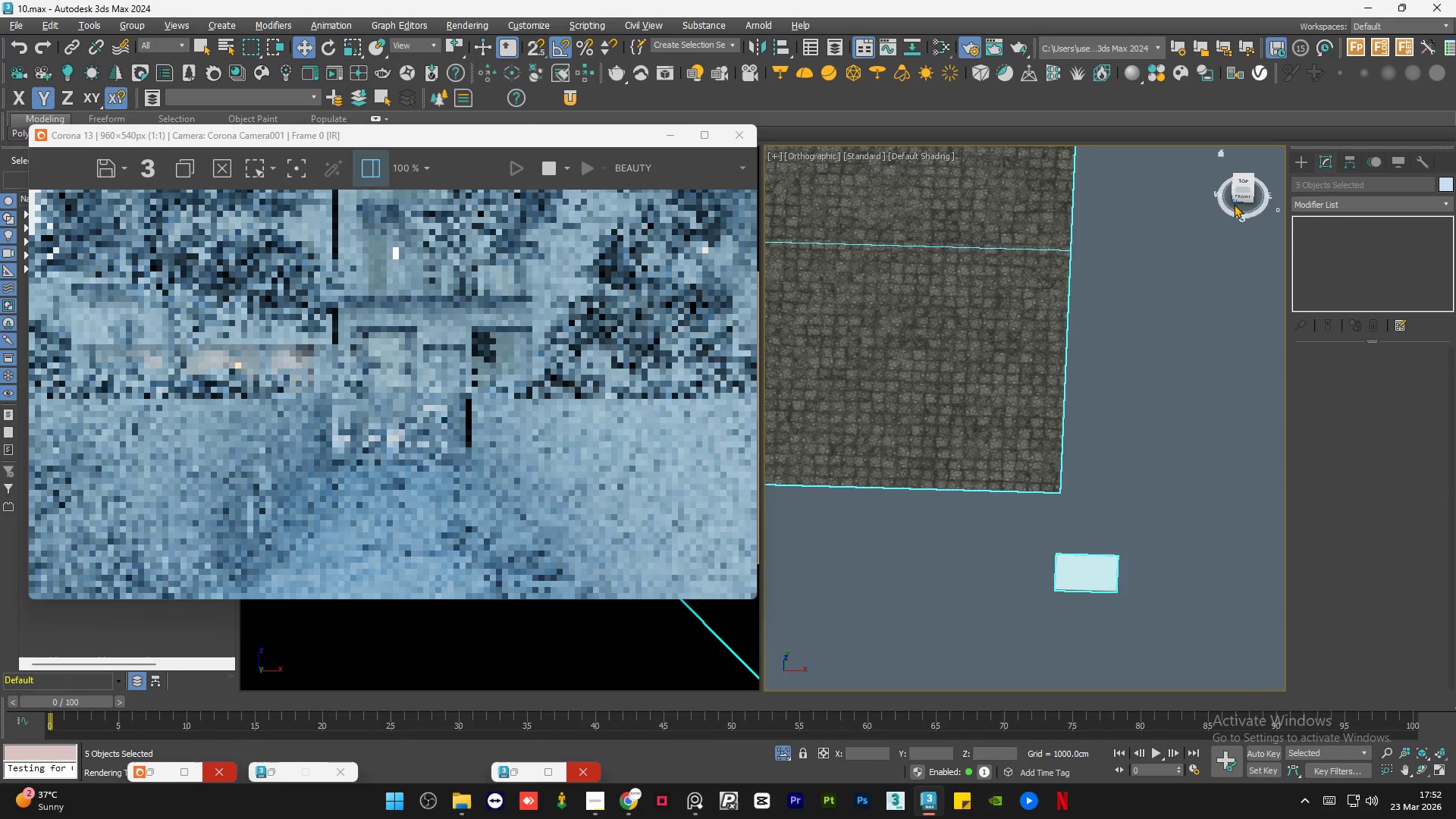 
left_click([1240, 199])
 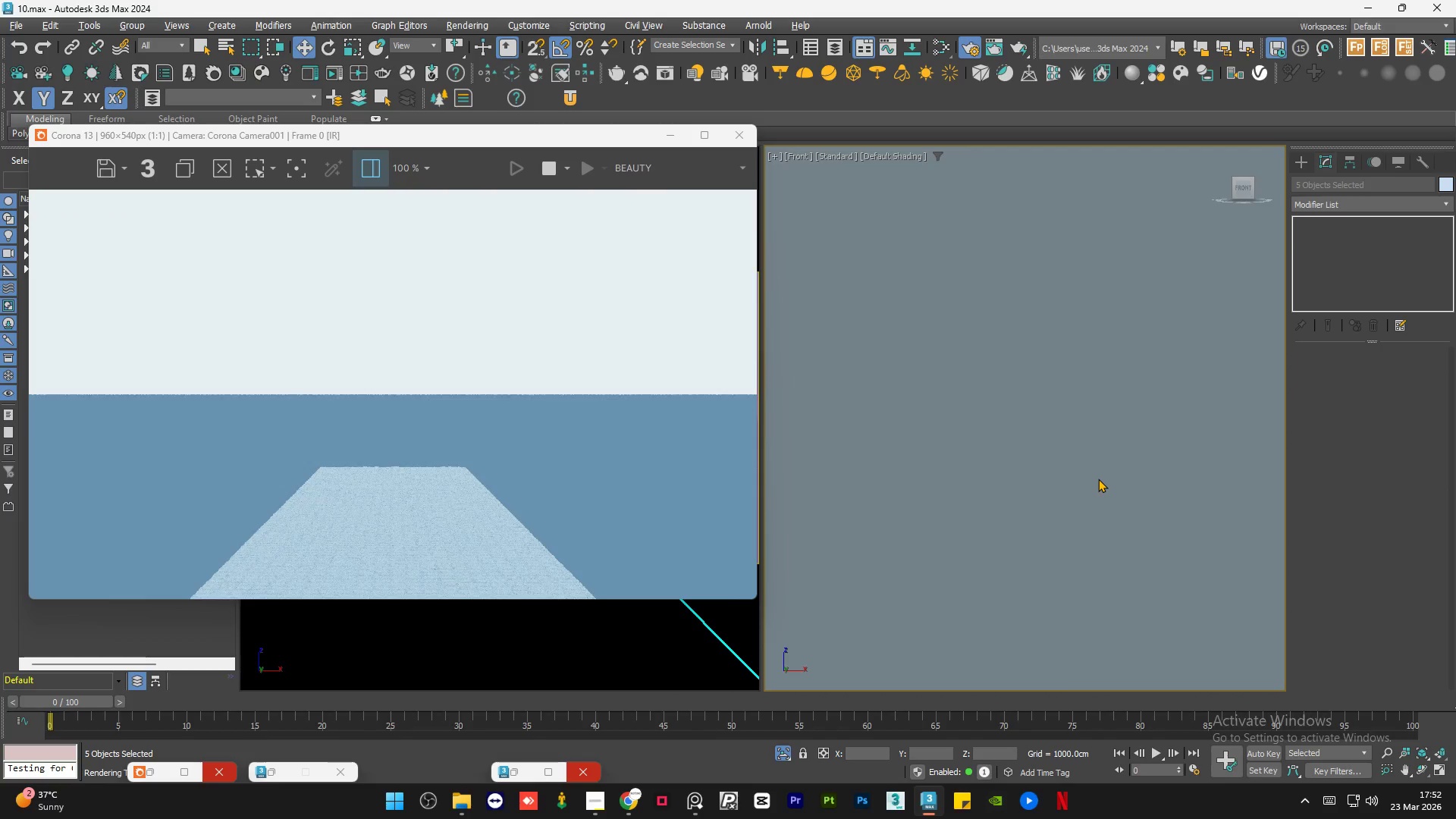 
key(Z)
 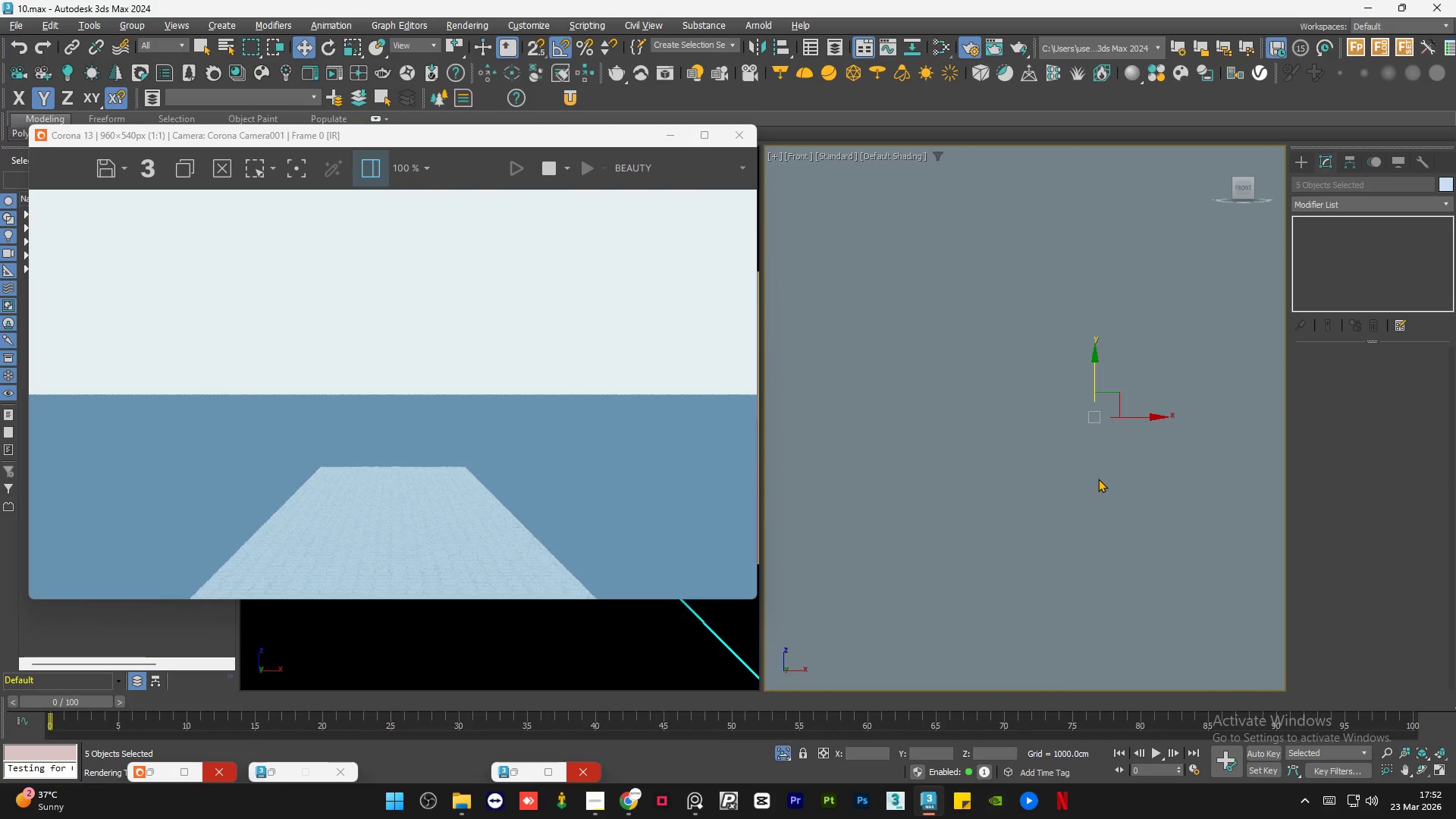 
scroll: coordinate [1098, 479], scroll_direction: down, amount: 1.0
 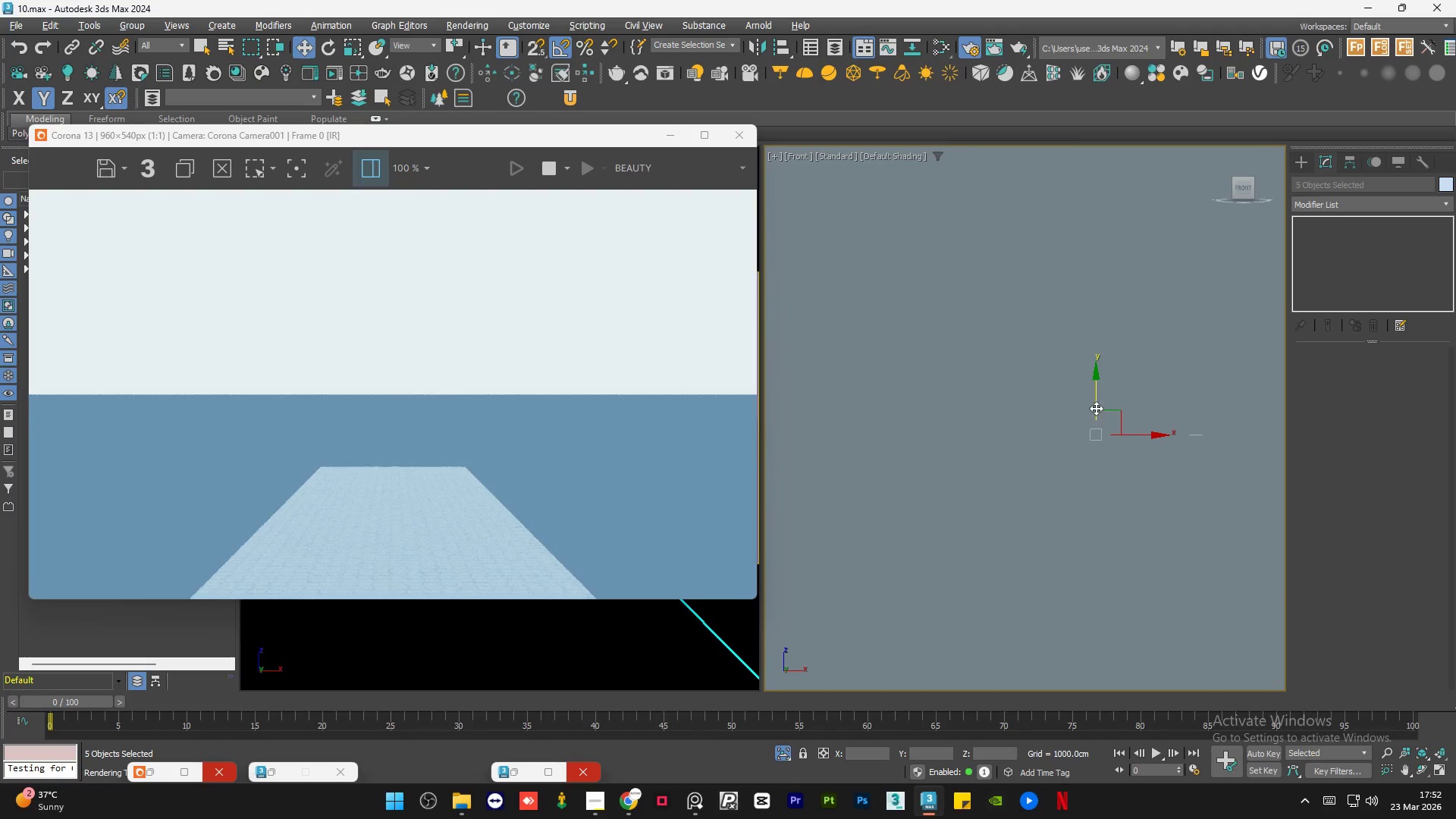 
left_click([1096, 407])
 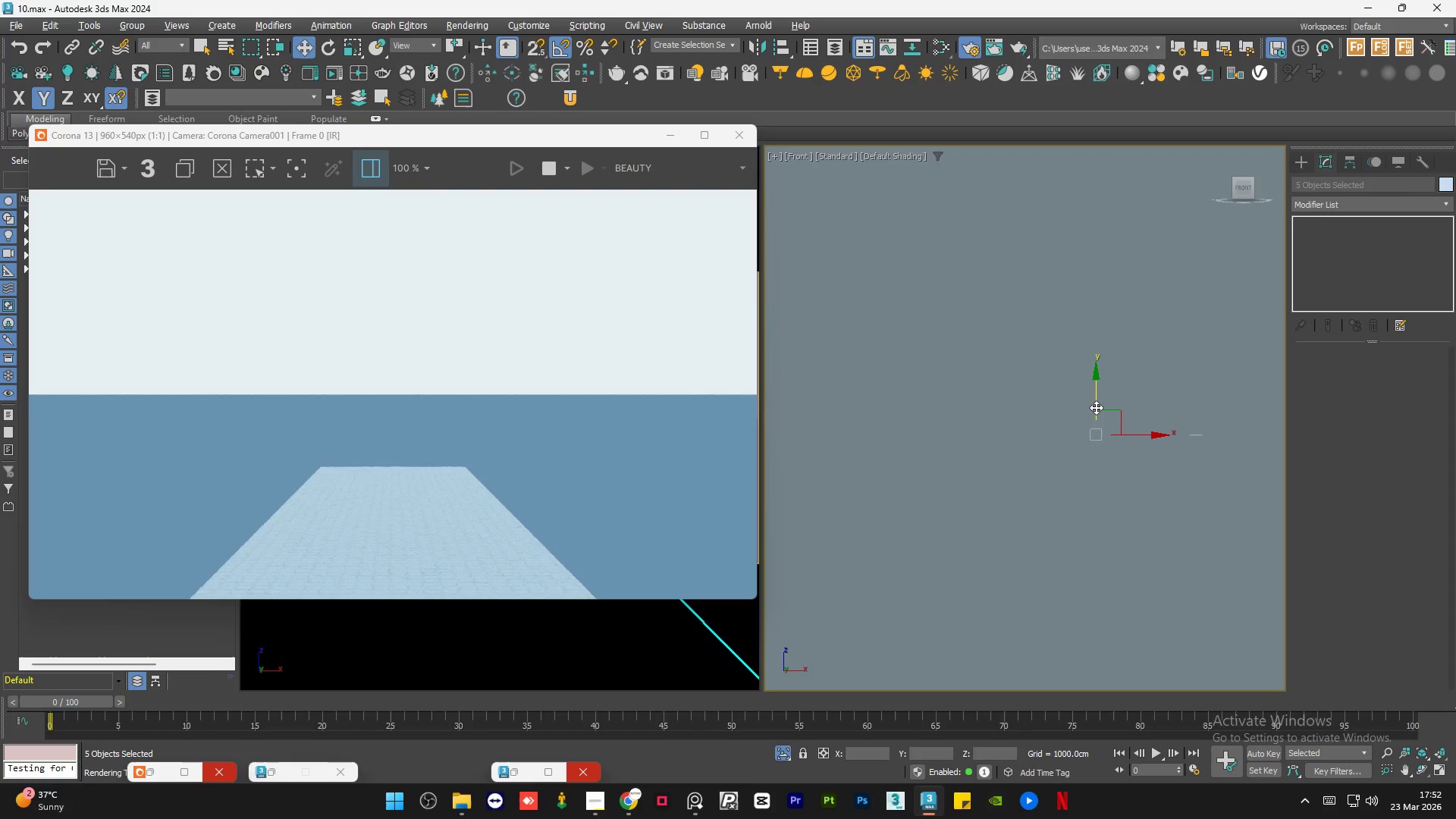 
key(F4)
 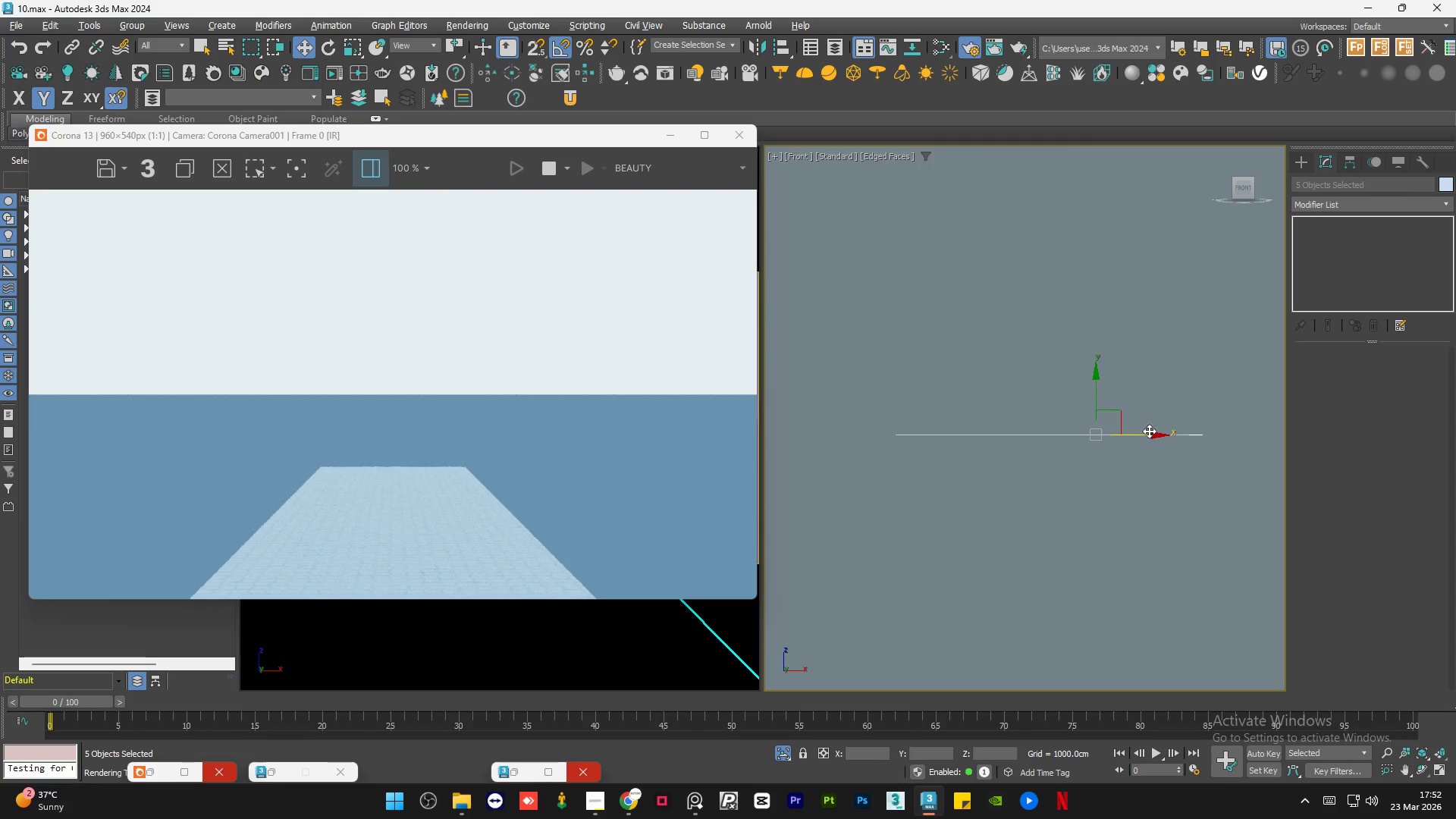 
scroll: coordinate [999, 425], scroll_direction: up, amount: 17.0
 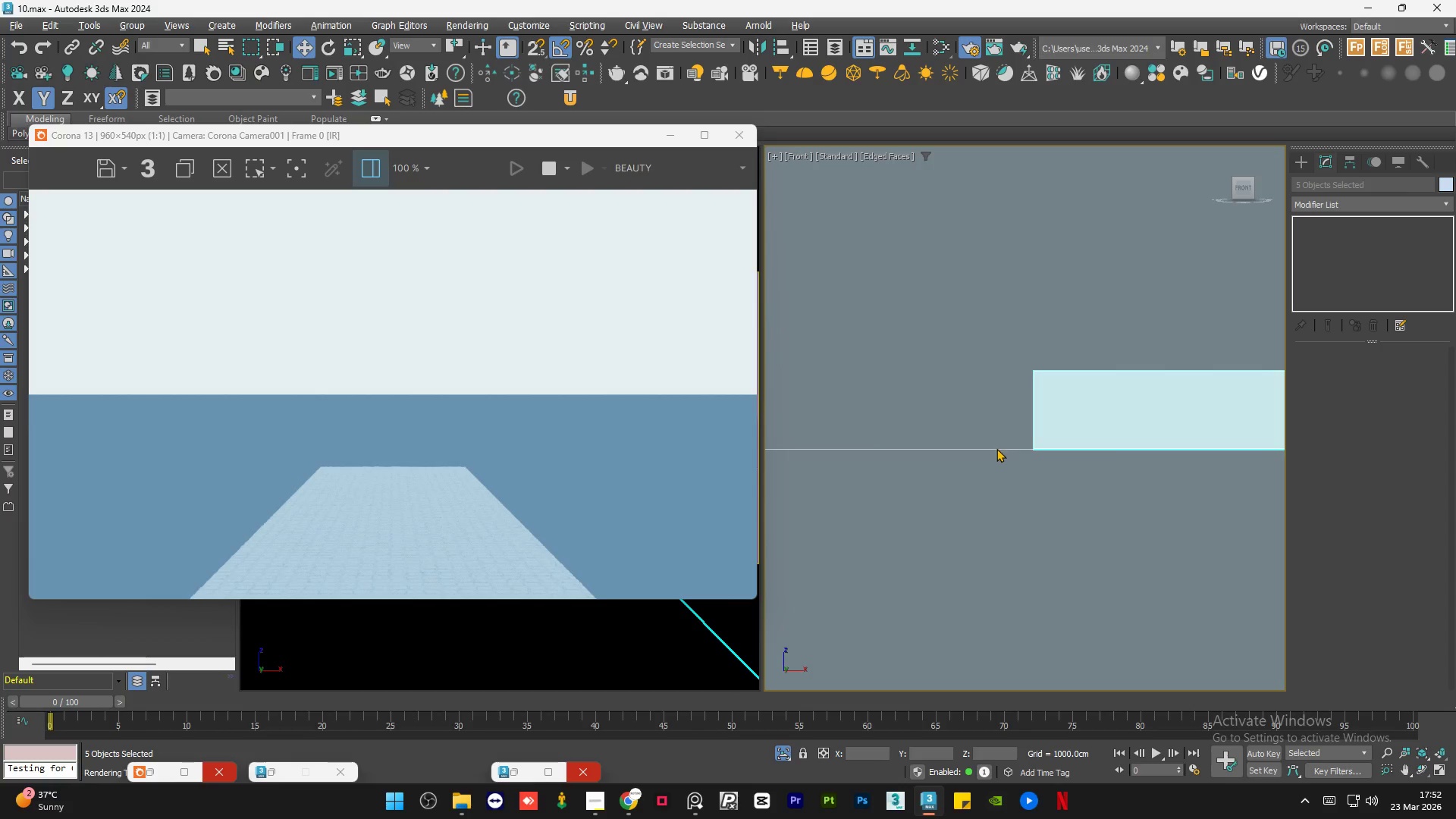 
left_click_drag(start_coordinate=[996, 450], to_coordinate=[999, 444])
 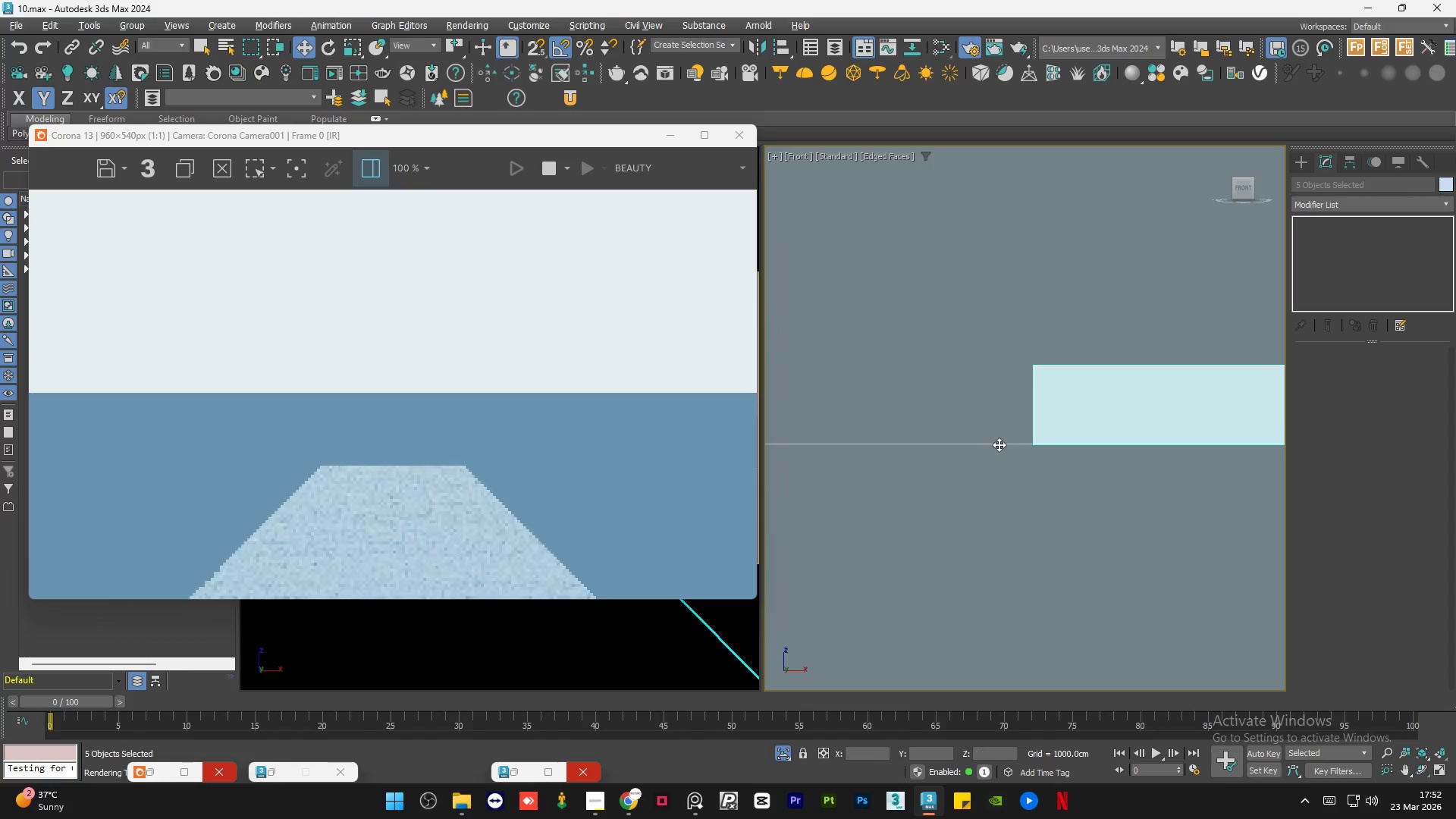 
key(Control+Z)
 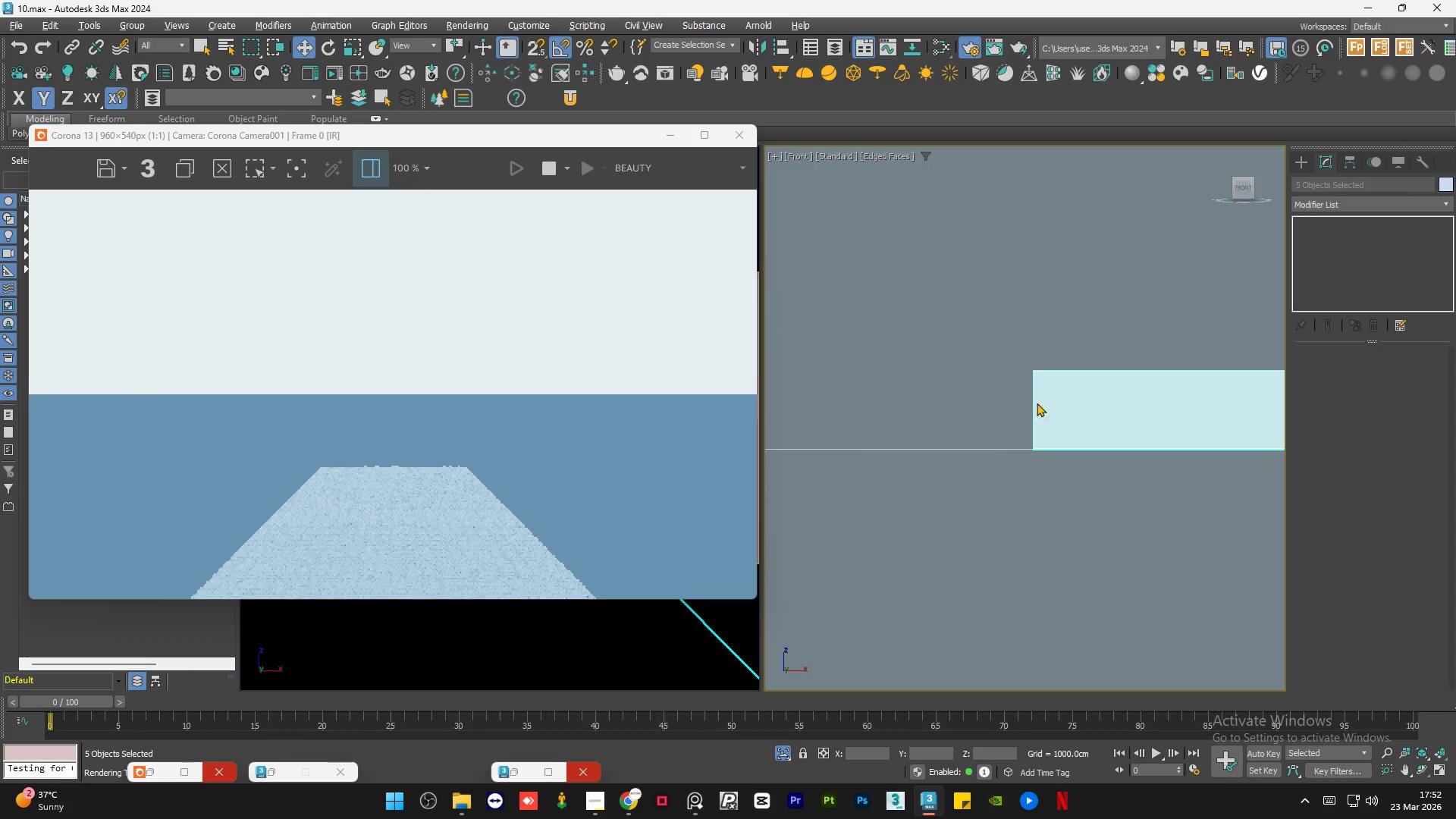 
hold_key(key=AltLeft, duration=0.48)
left_click_drag(start_coordinate=[1112, 290], to_coordinate=[1115, 491])
 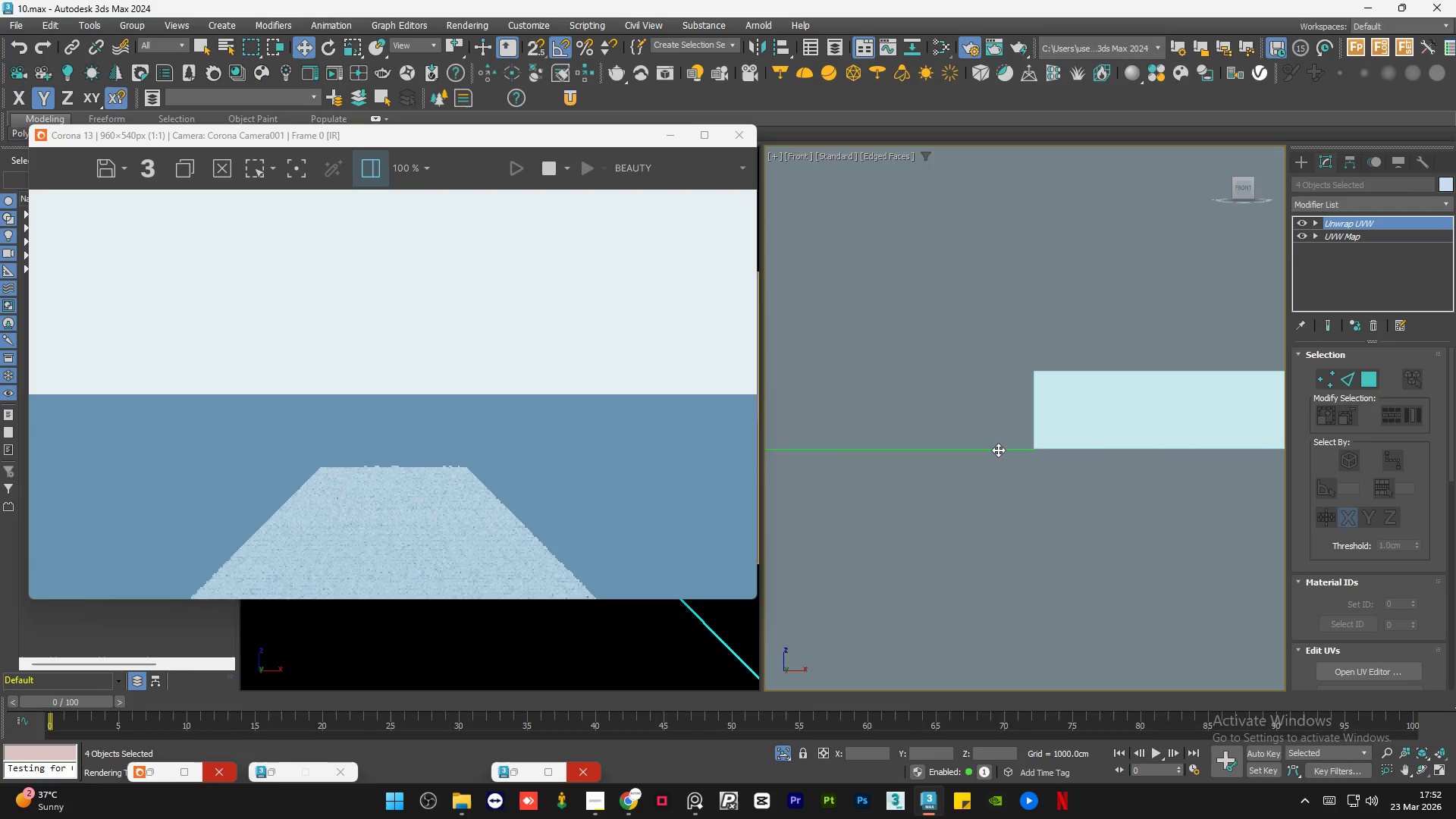 
left_click_drag(start_coordinate=[998, 450], to_coordinate=[998, 444])
 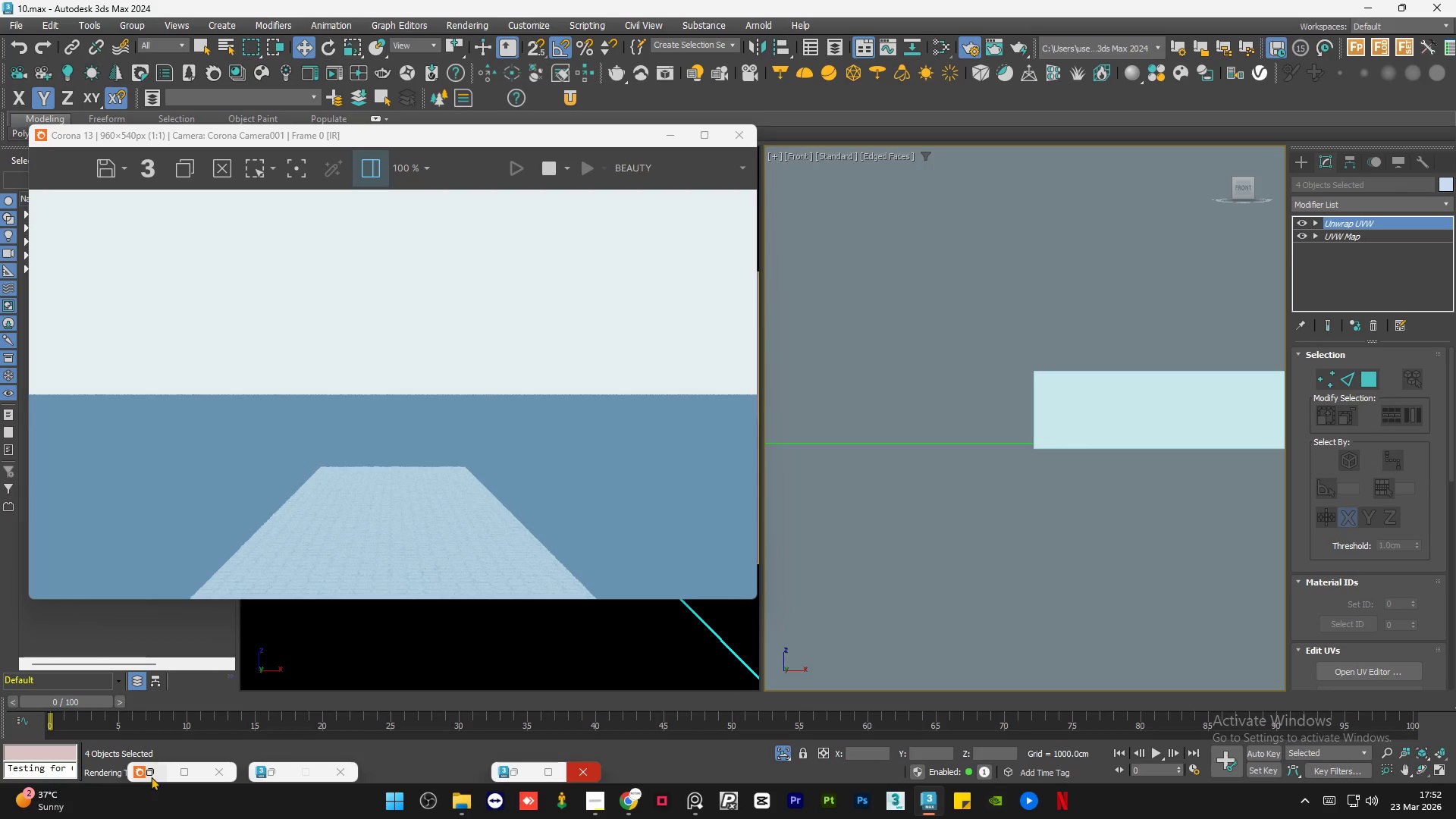 
left_click([152, 775])
 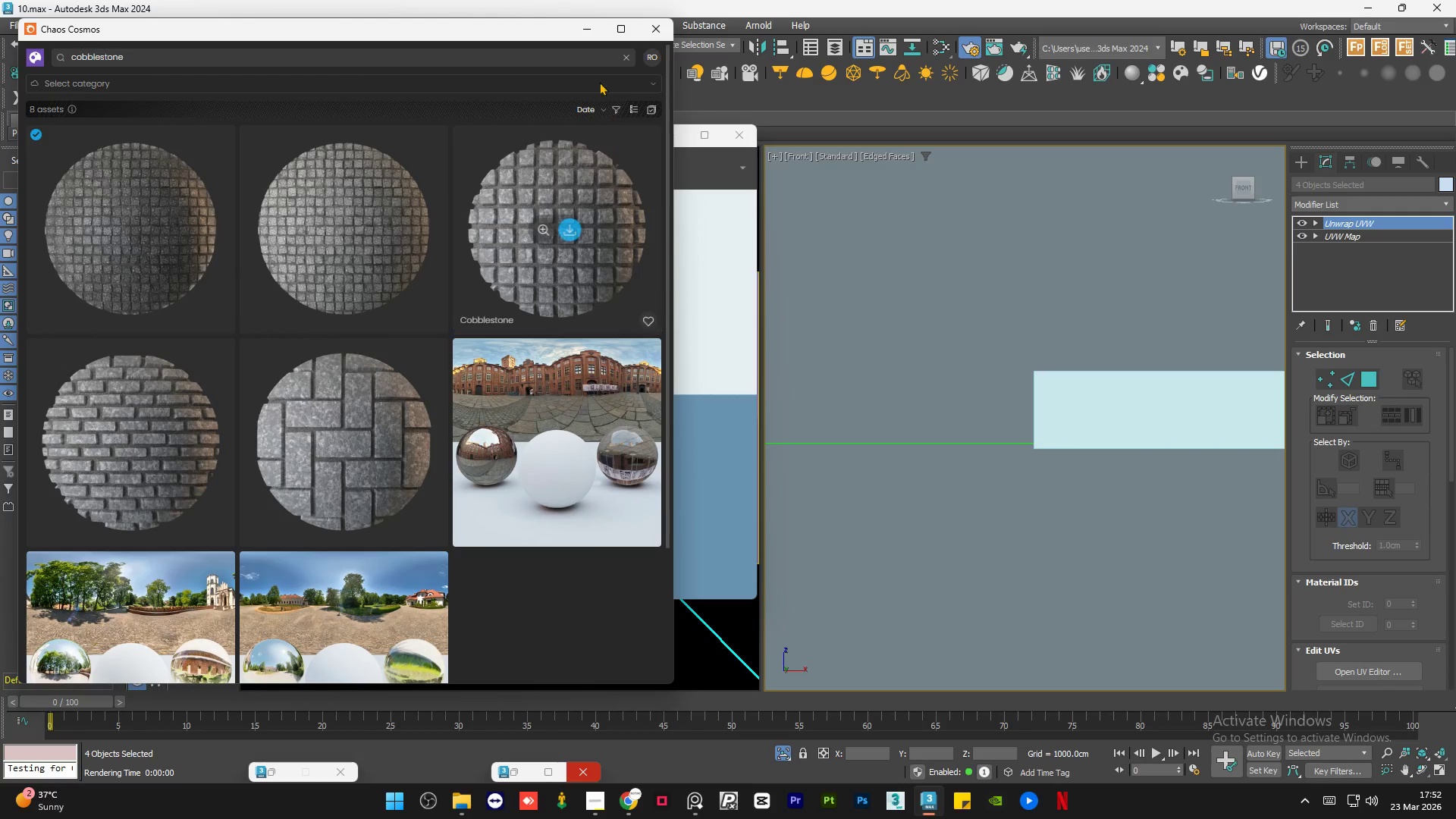 
left_click([583, 26])
 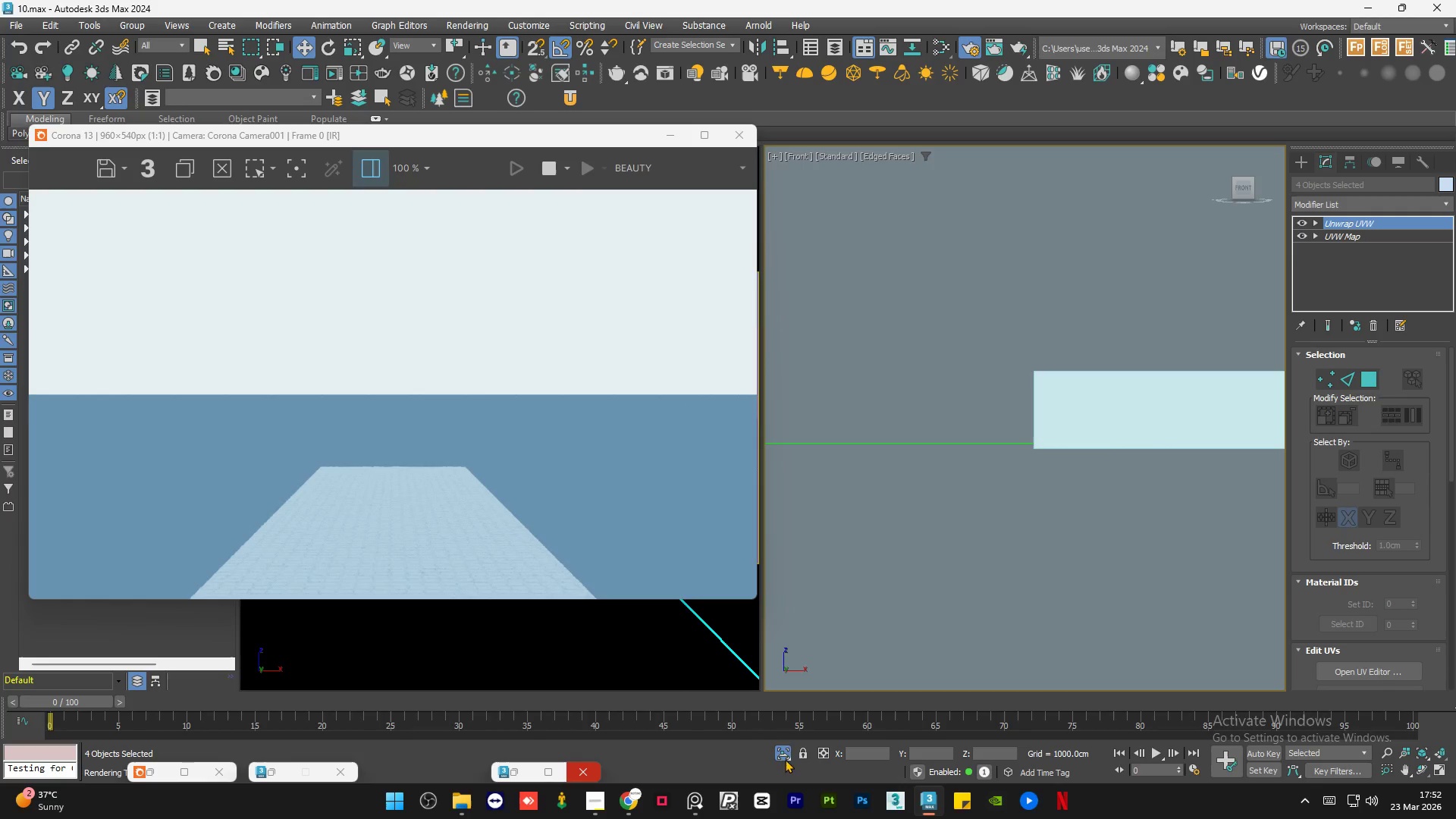 
left_click([787, 747])
 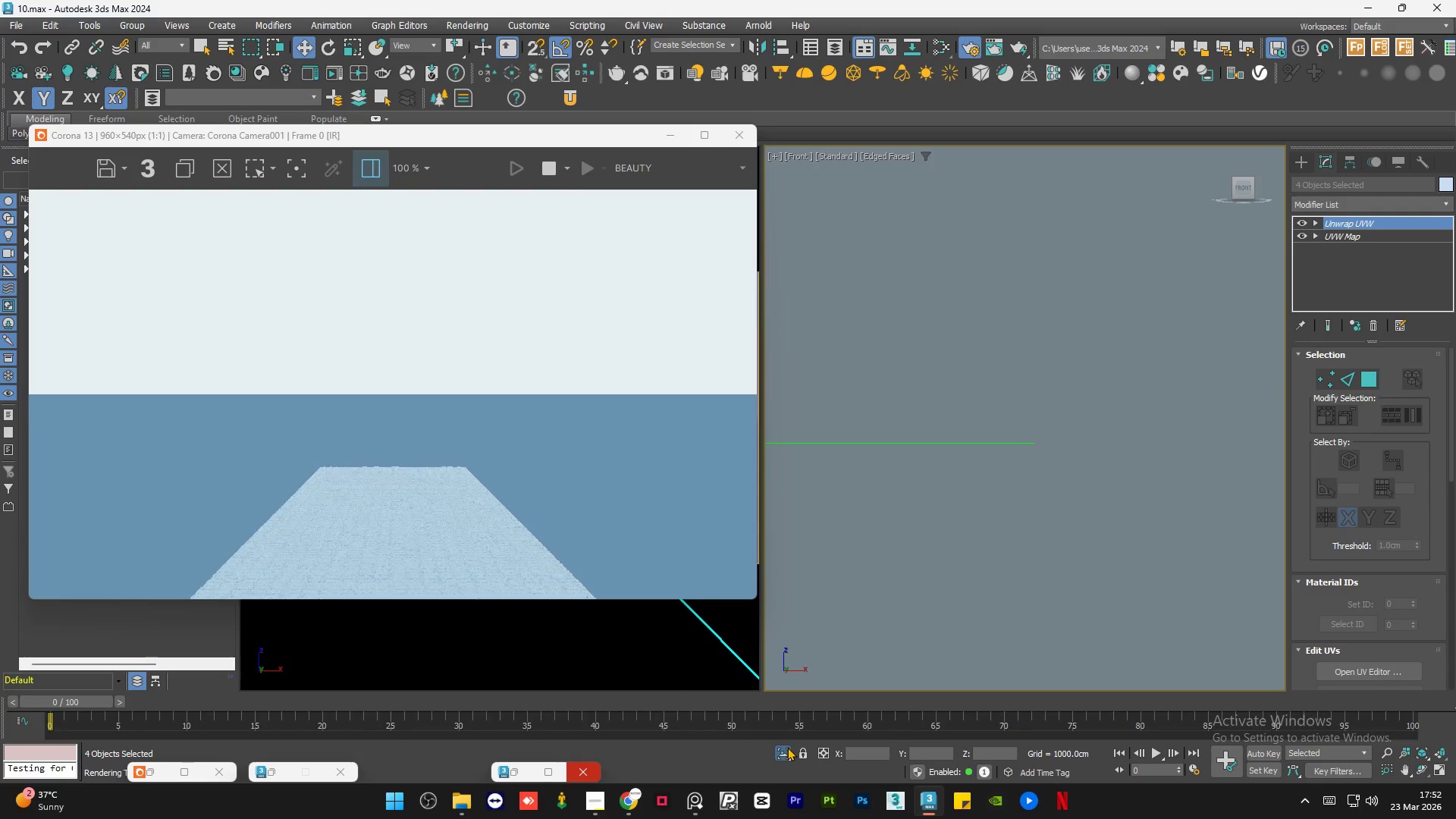 
left_click([787, 747])
 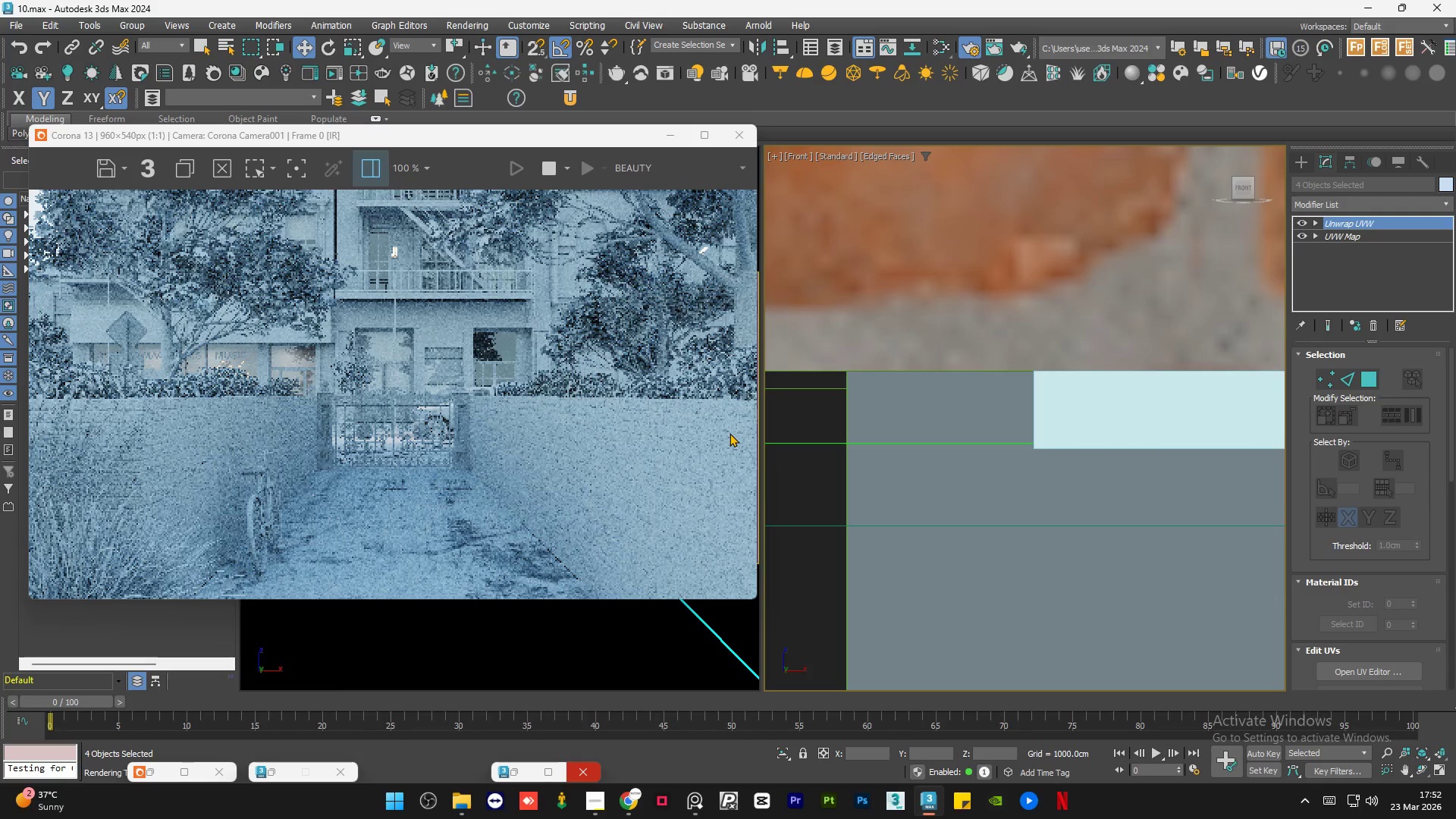 
wait(7.66)
 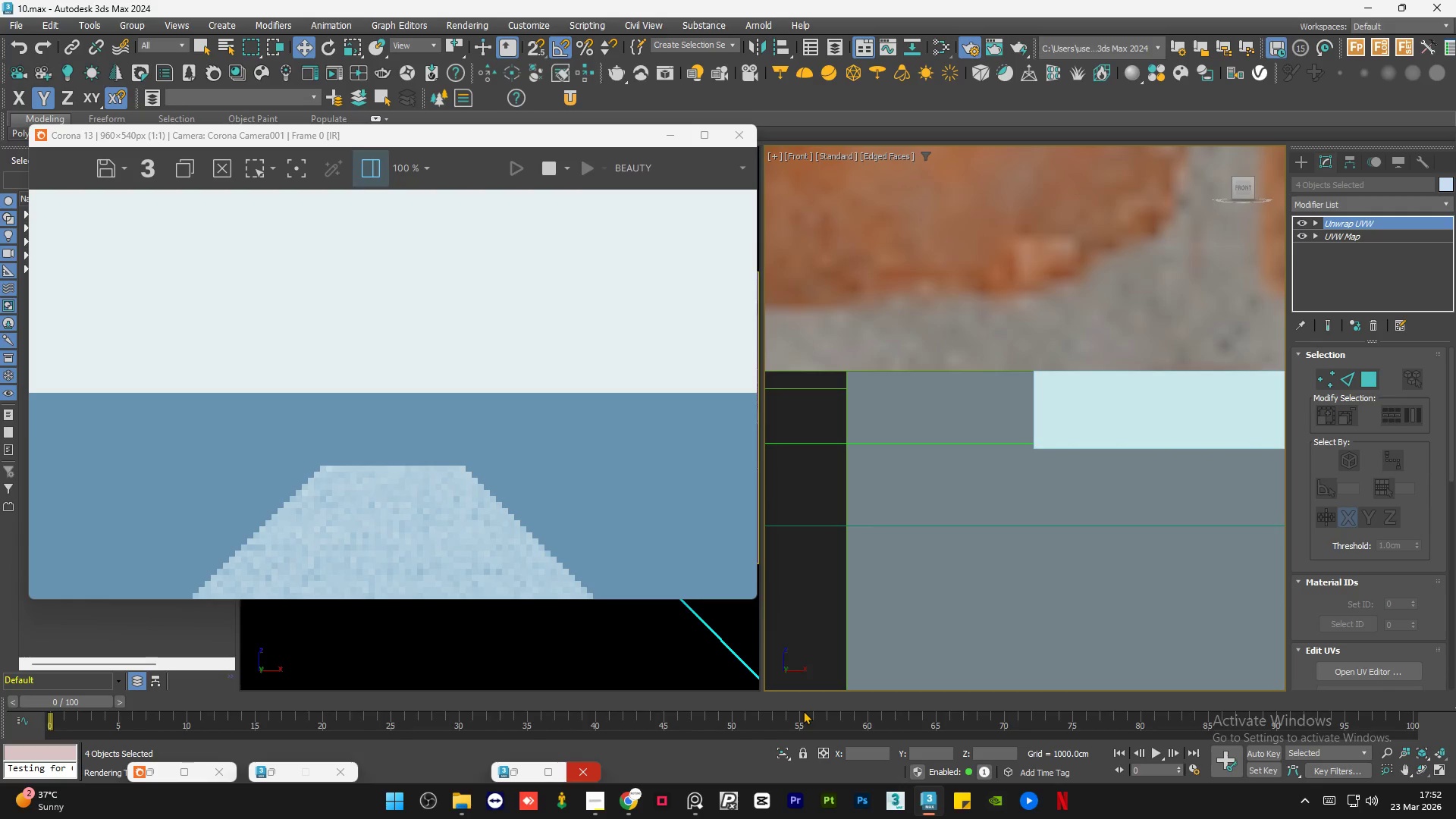 
left_click([704, 128])
 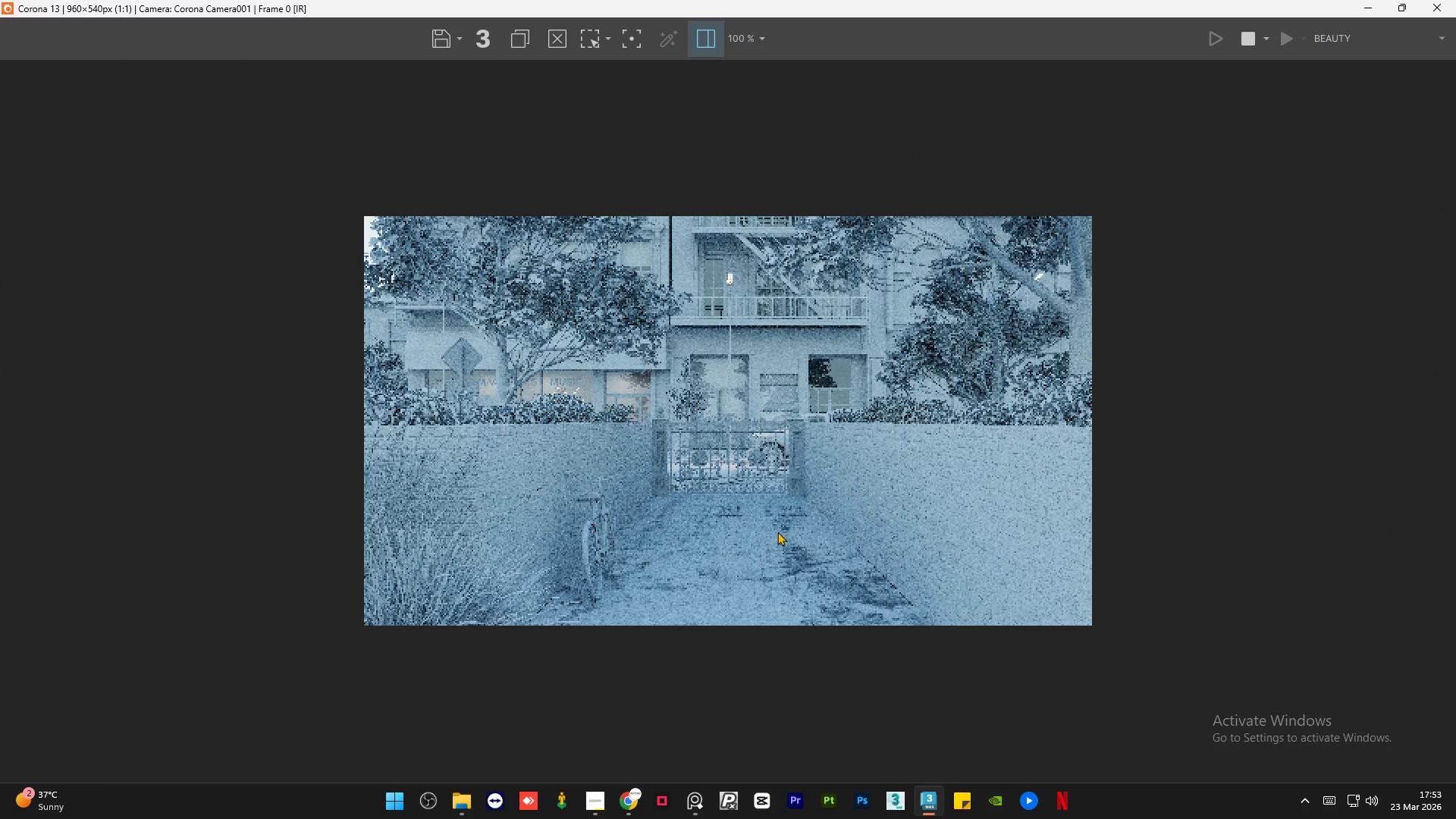 
scroll: coordinate [582, 521], scroll_direction: up, amount: 3.0
 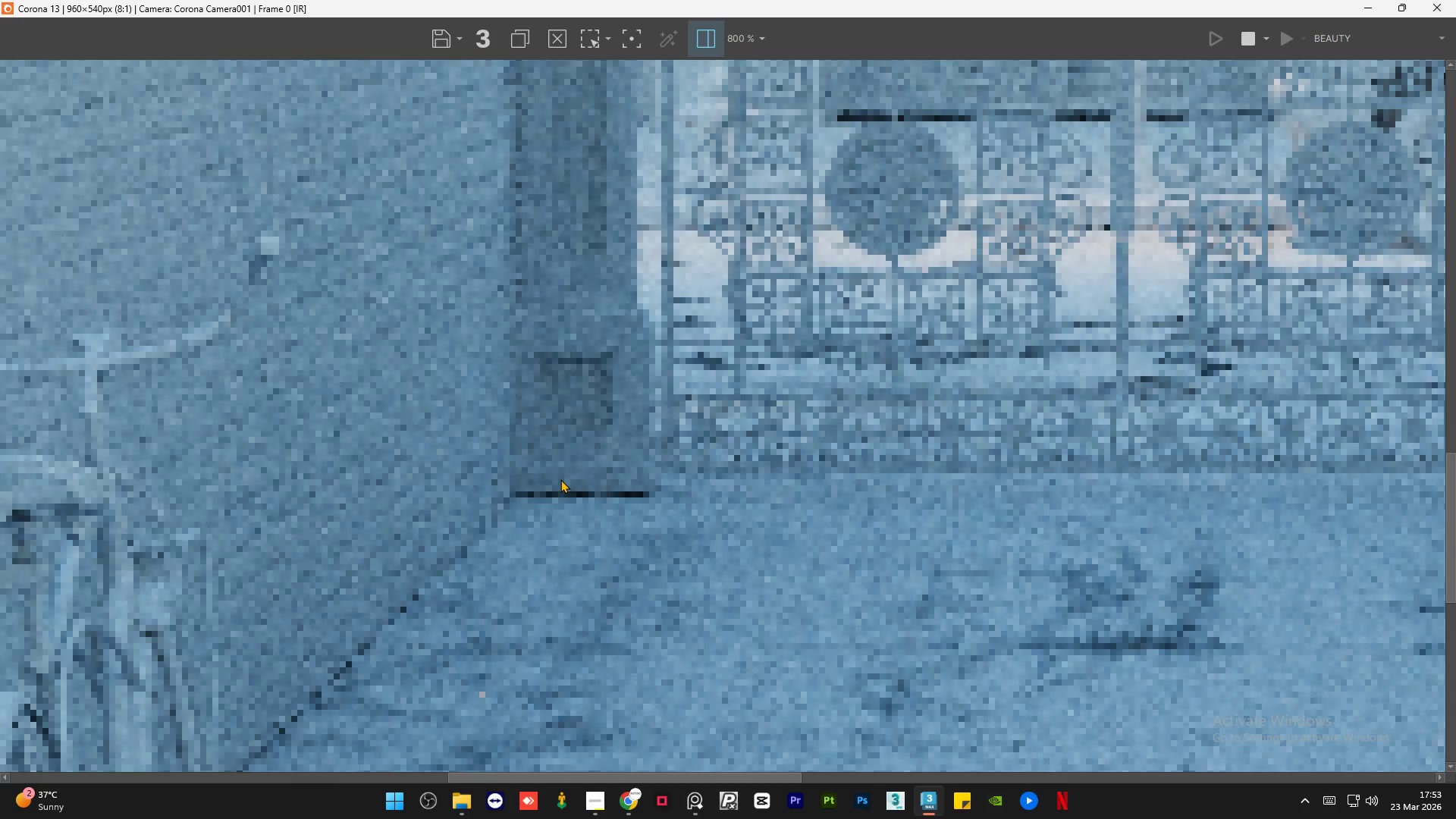 
scroll: coordinate [560, 479], scroll_direction: down, amount: 2.0
 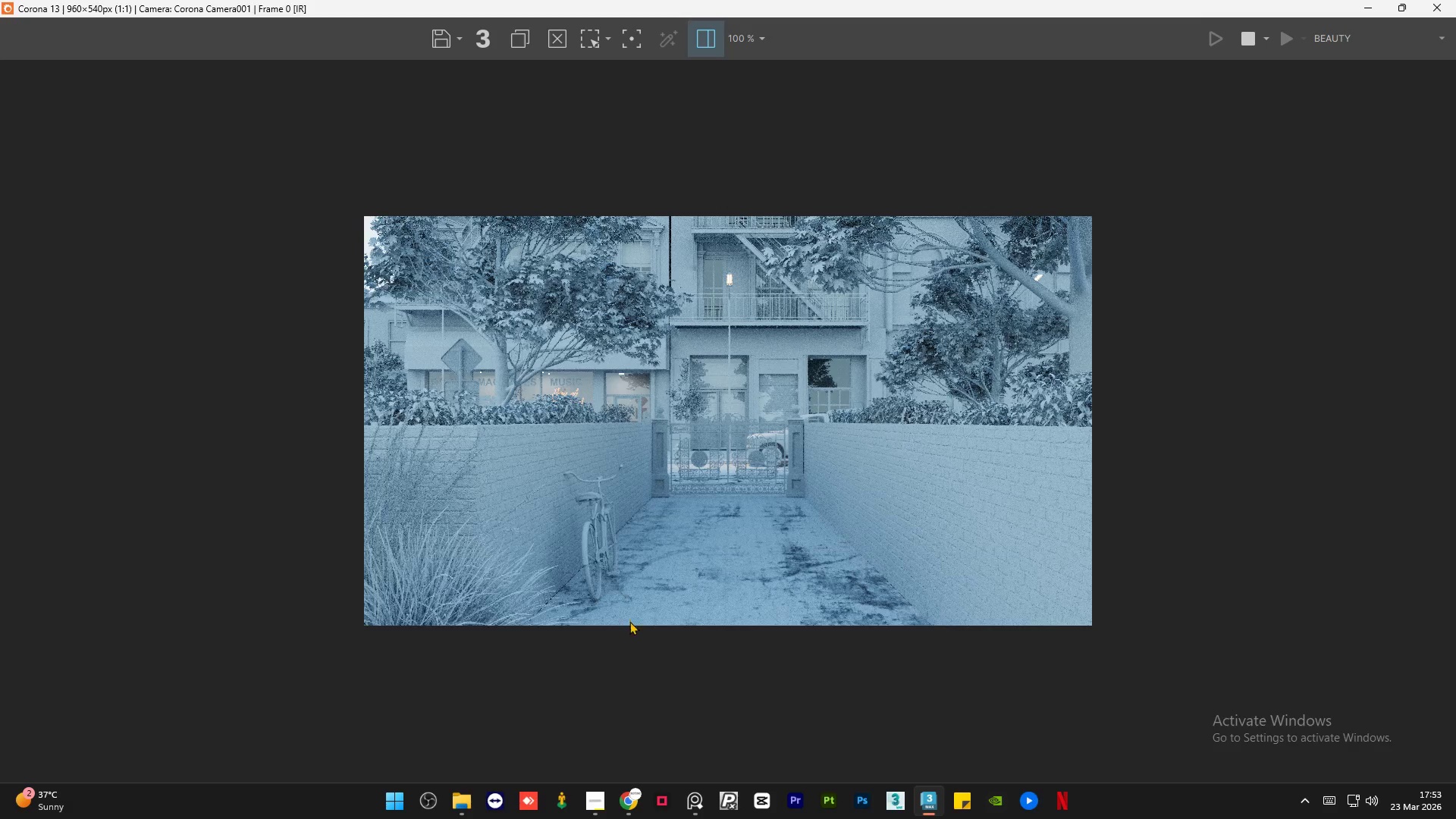 
scroll: coordinate [629, 621], scroll_direction: up, amount: 1.0
 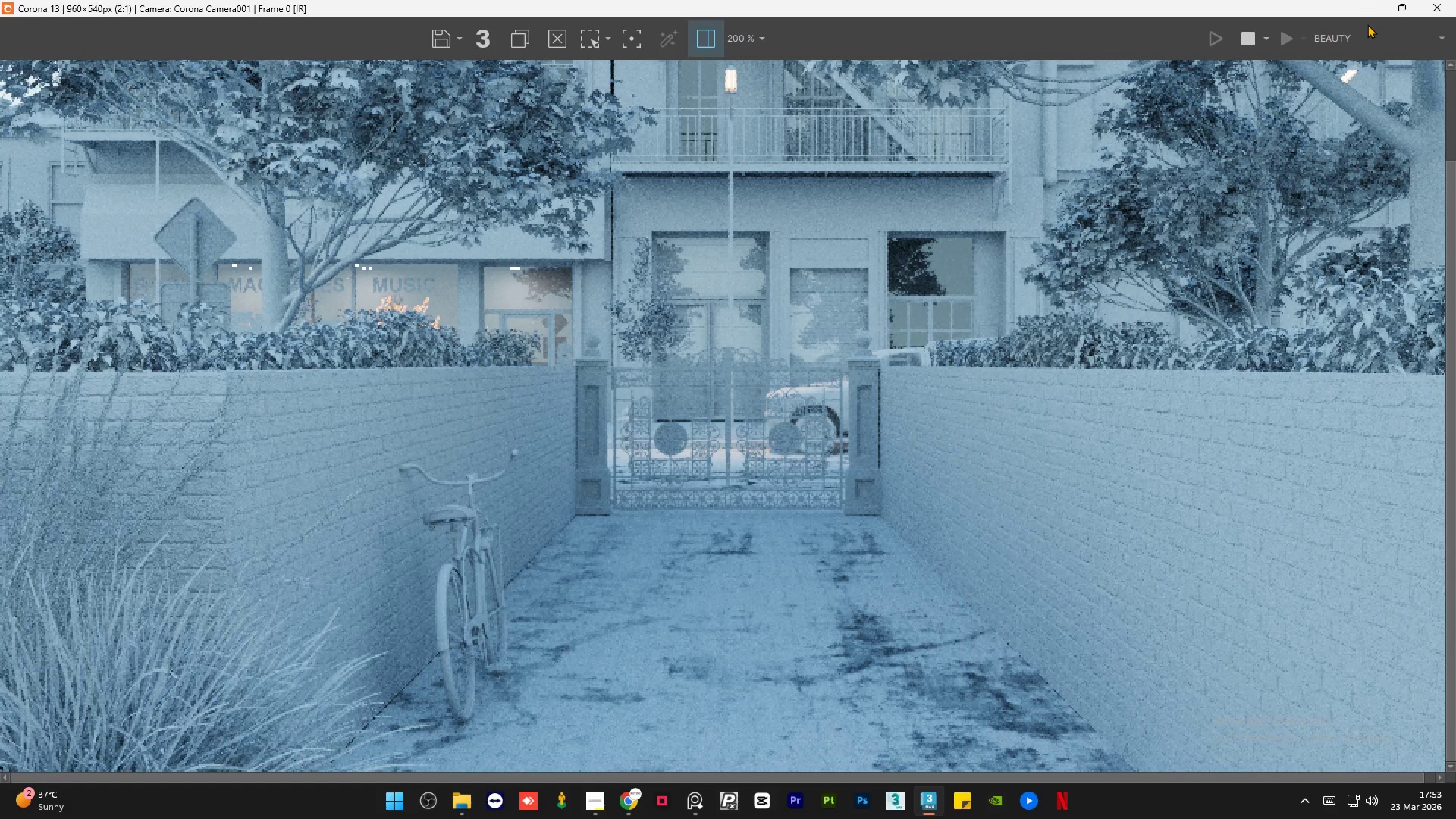 
left_click([1370, 8])
 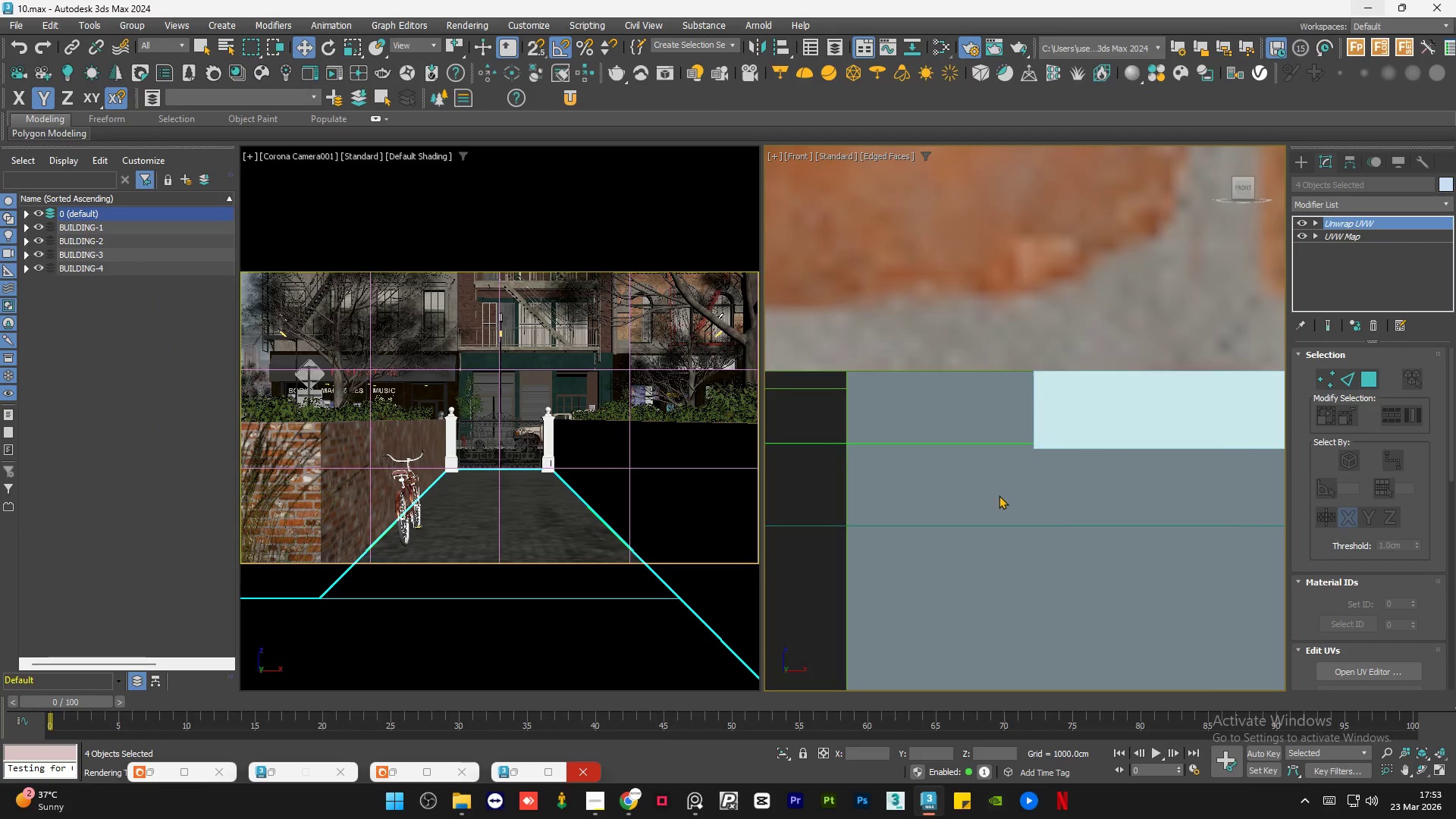 
scroll: coordinate [945, 487], scroll_direction: down, amount: 1.0
 